 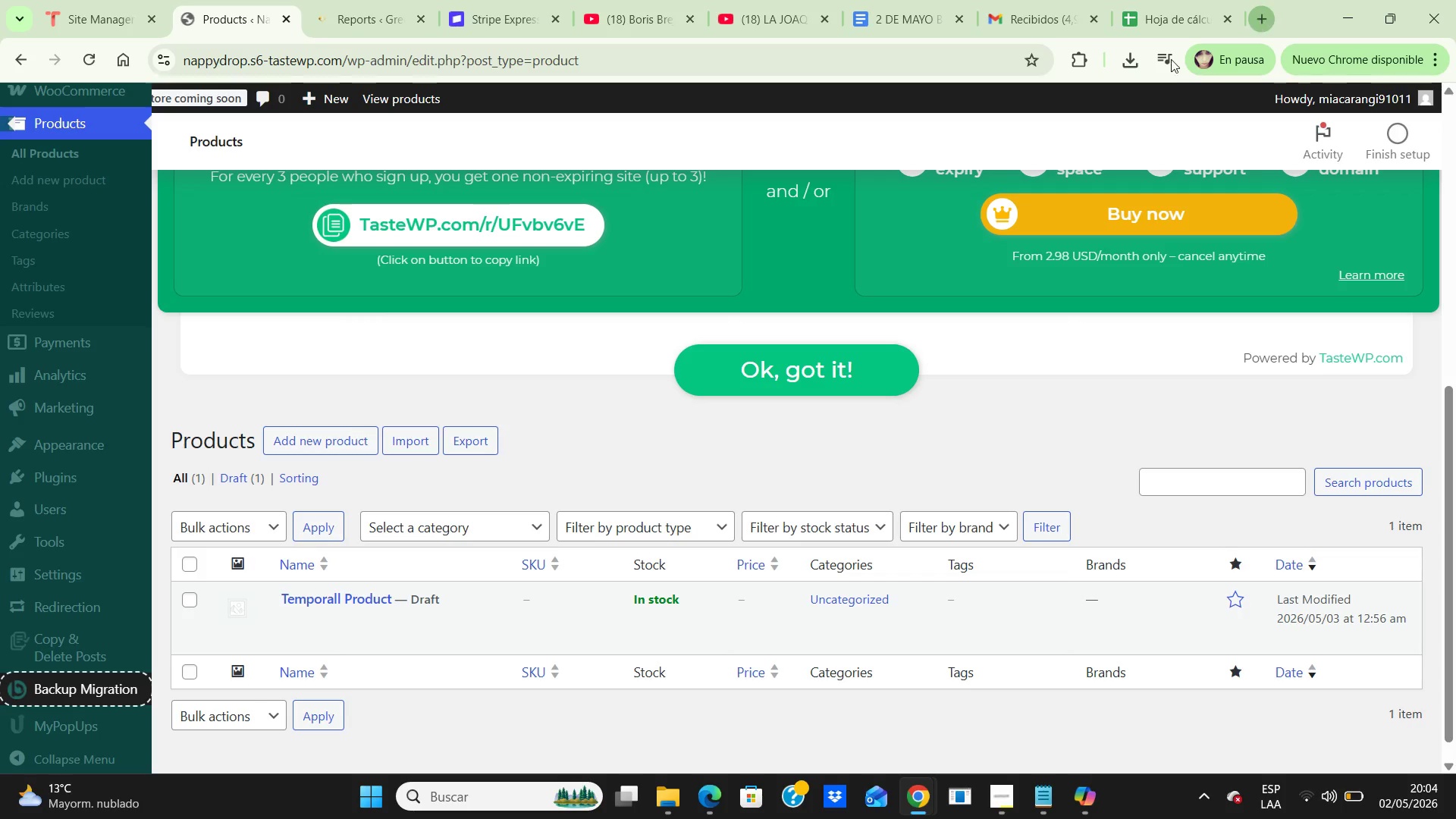 
left_click([905, 61])
 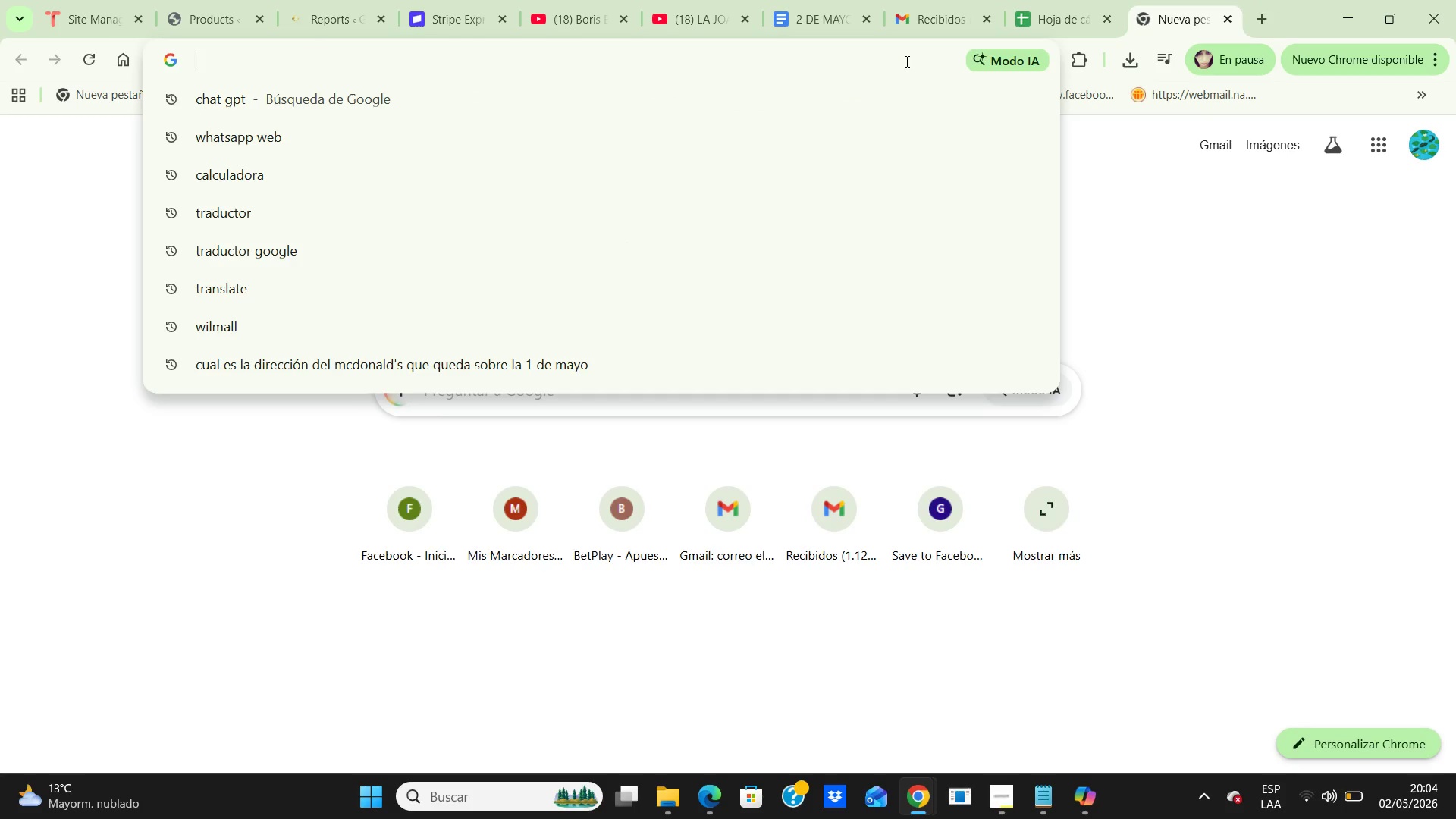 
key(W)
 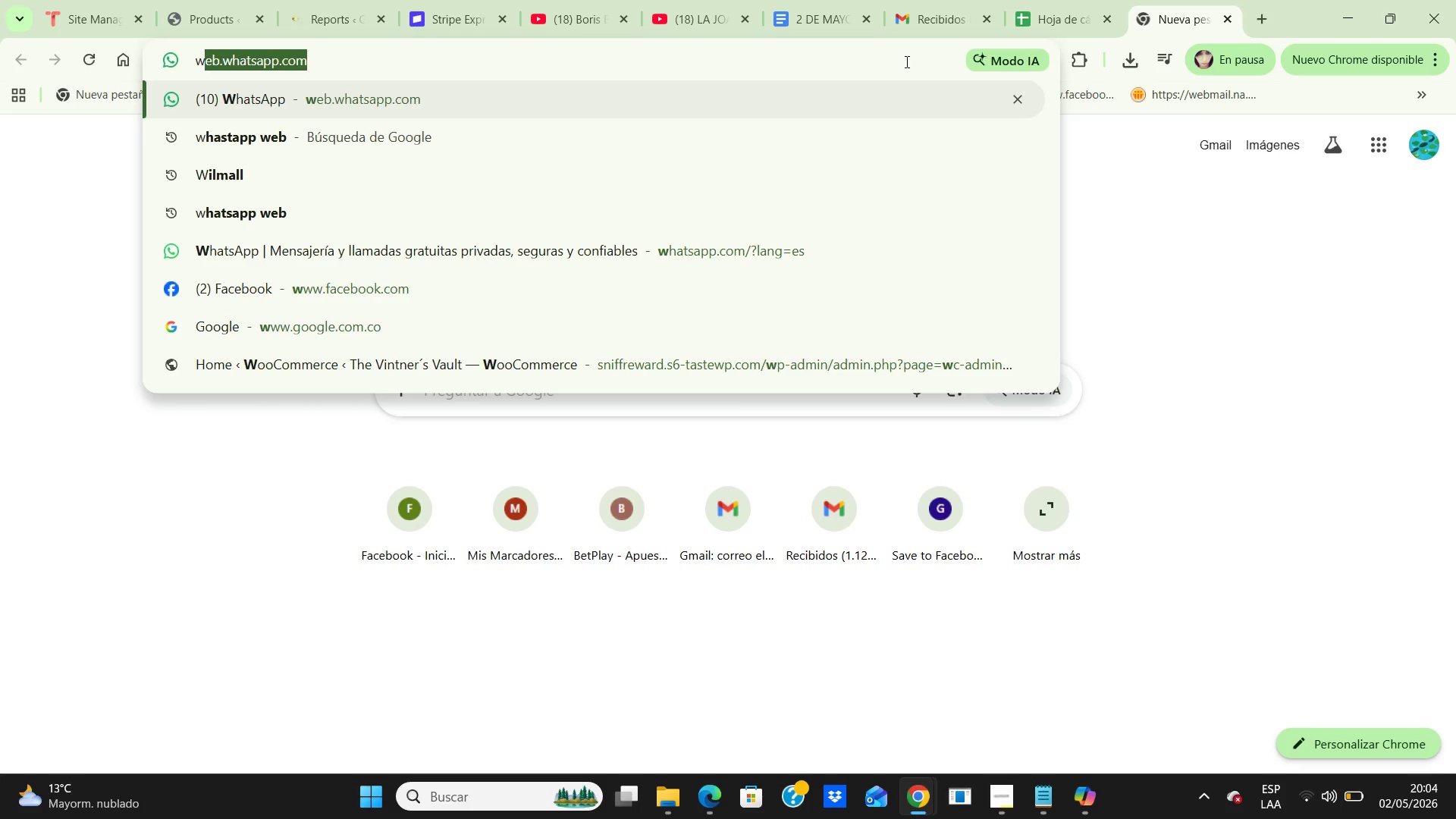 
key(Enter)
 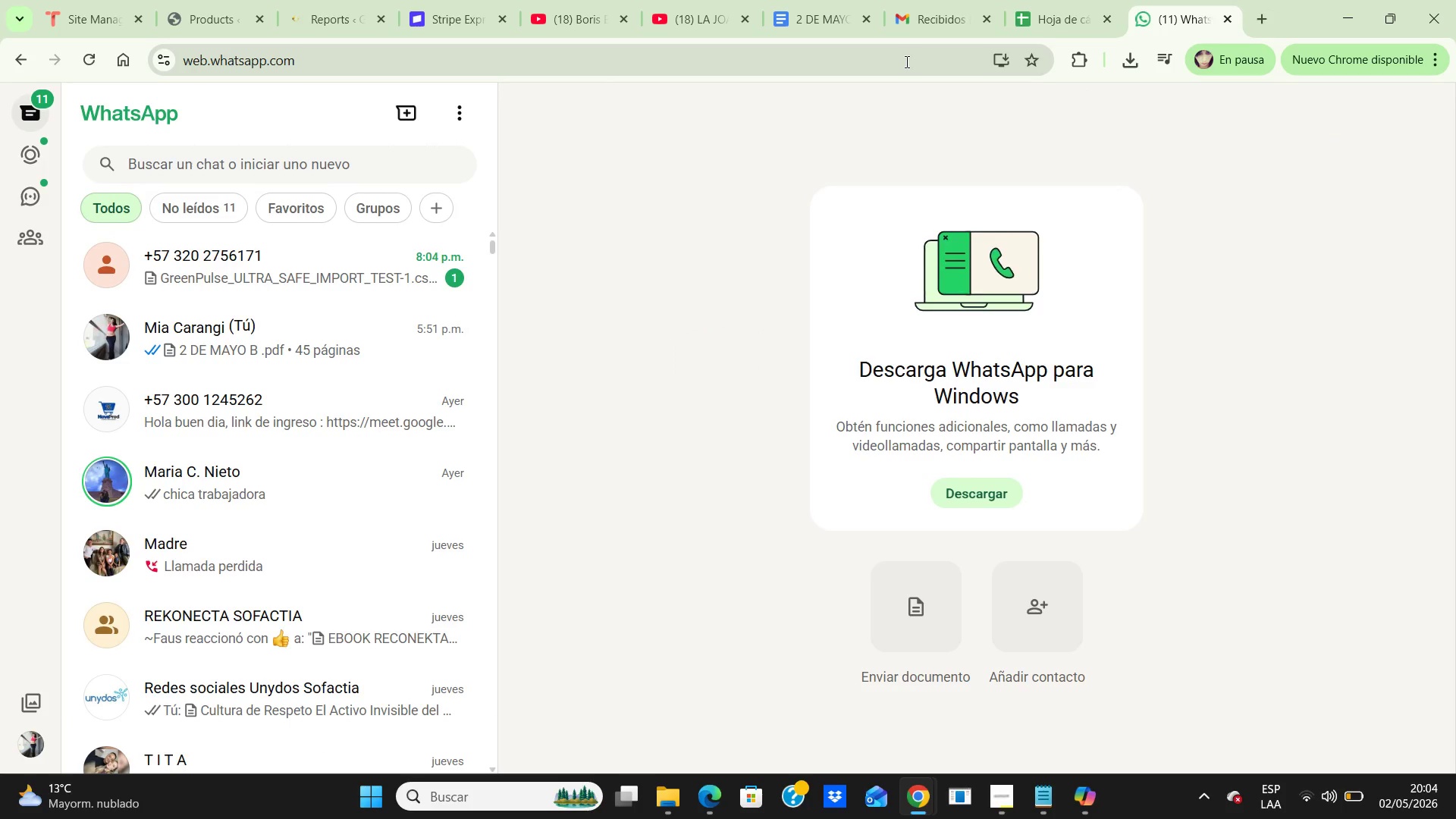 
wait(7.61)
 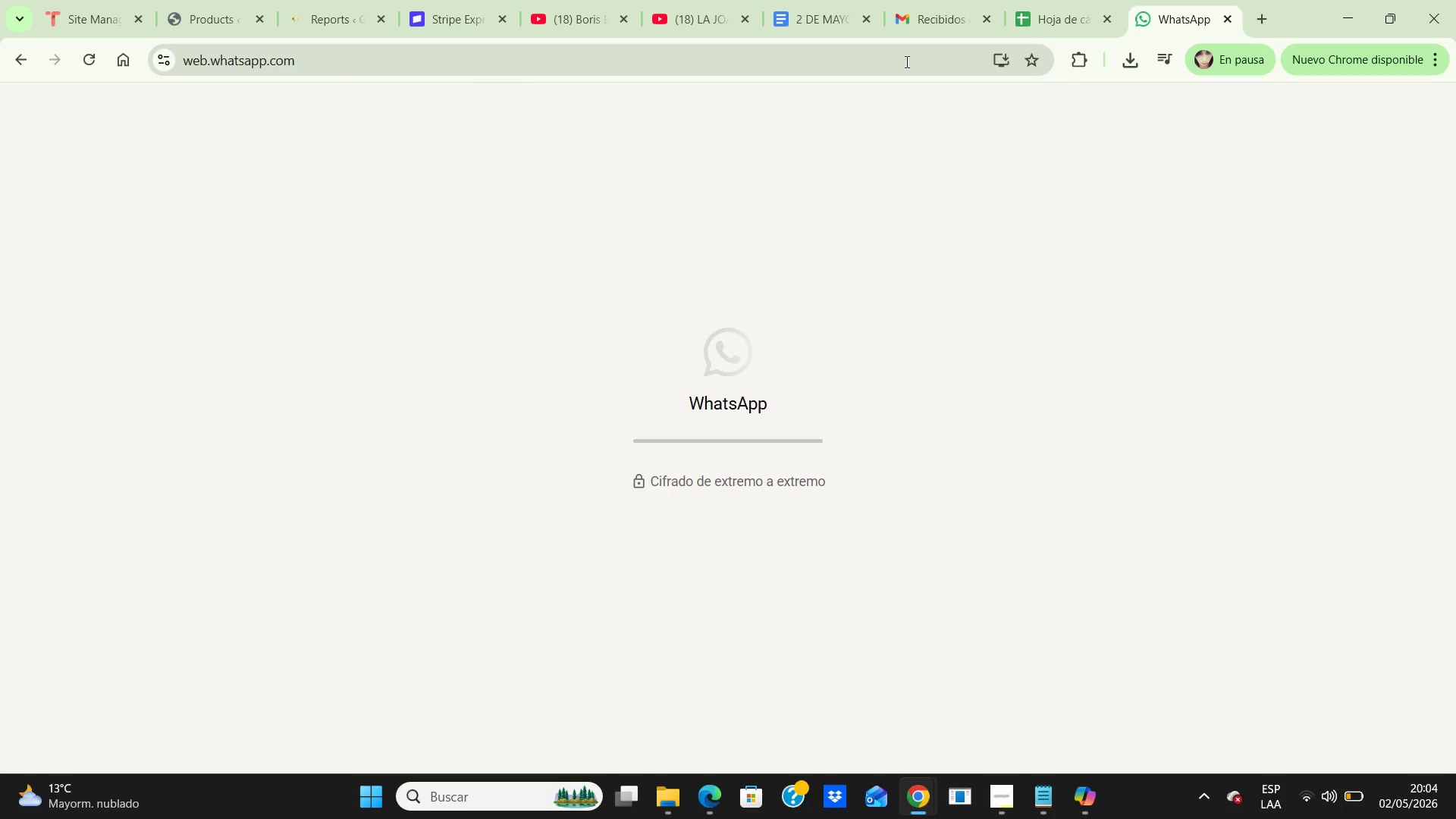 
left_click([267, 252])
 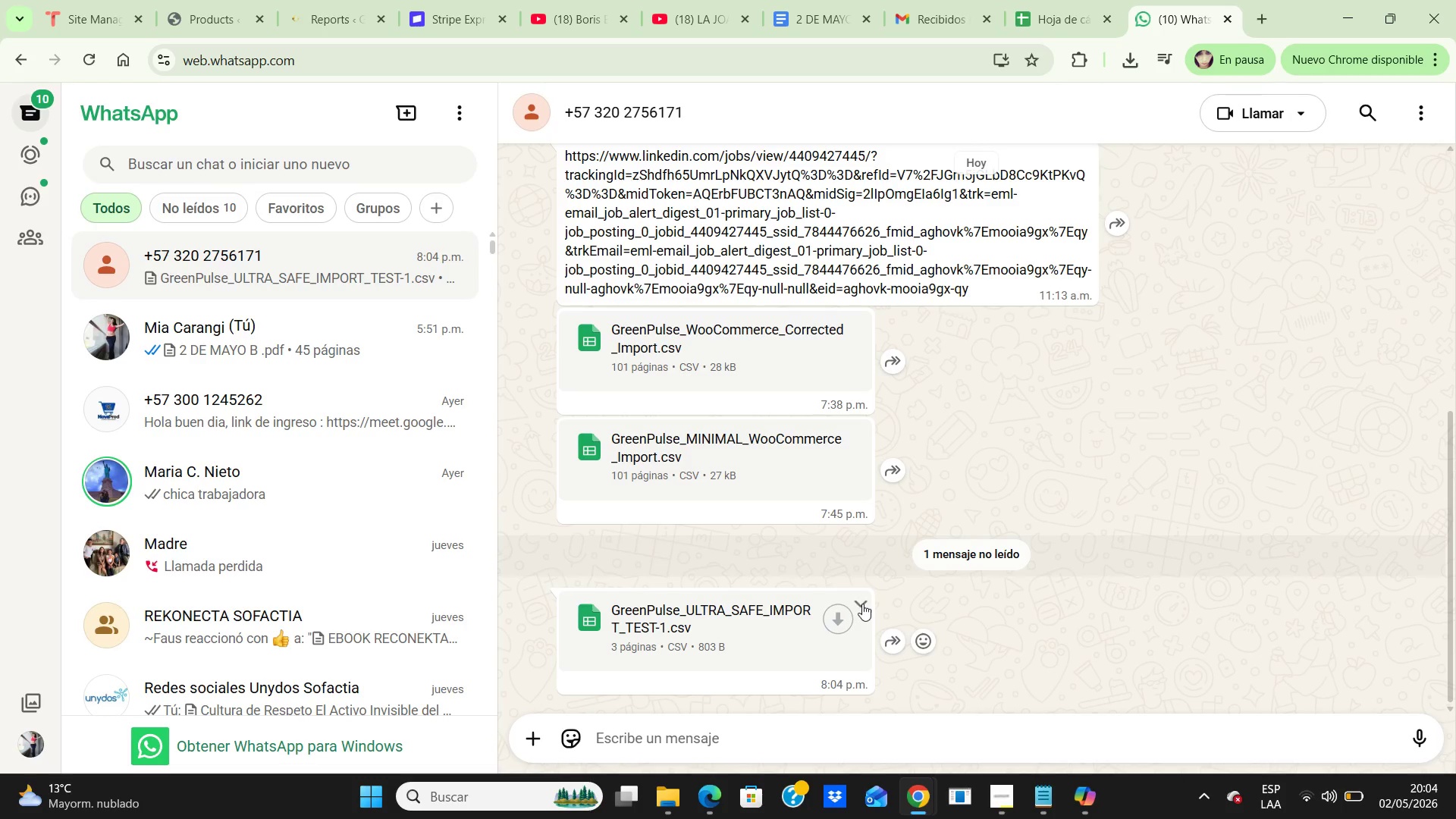 
left_click([833, 627])
 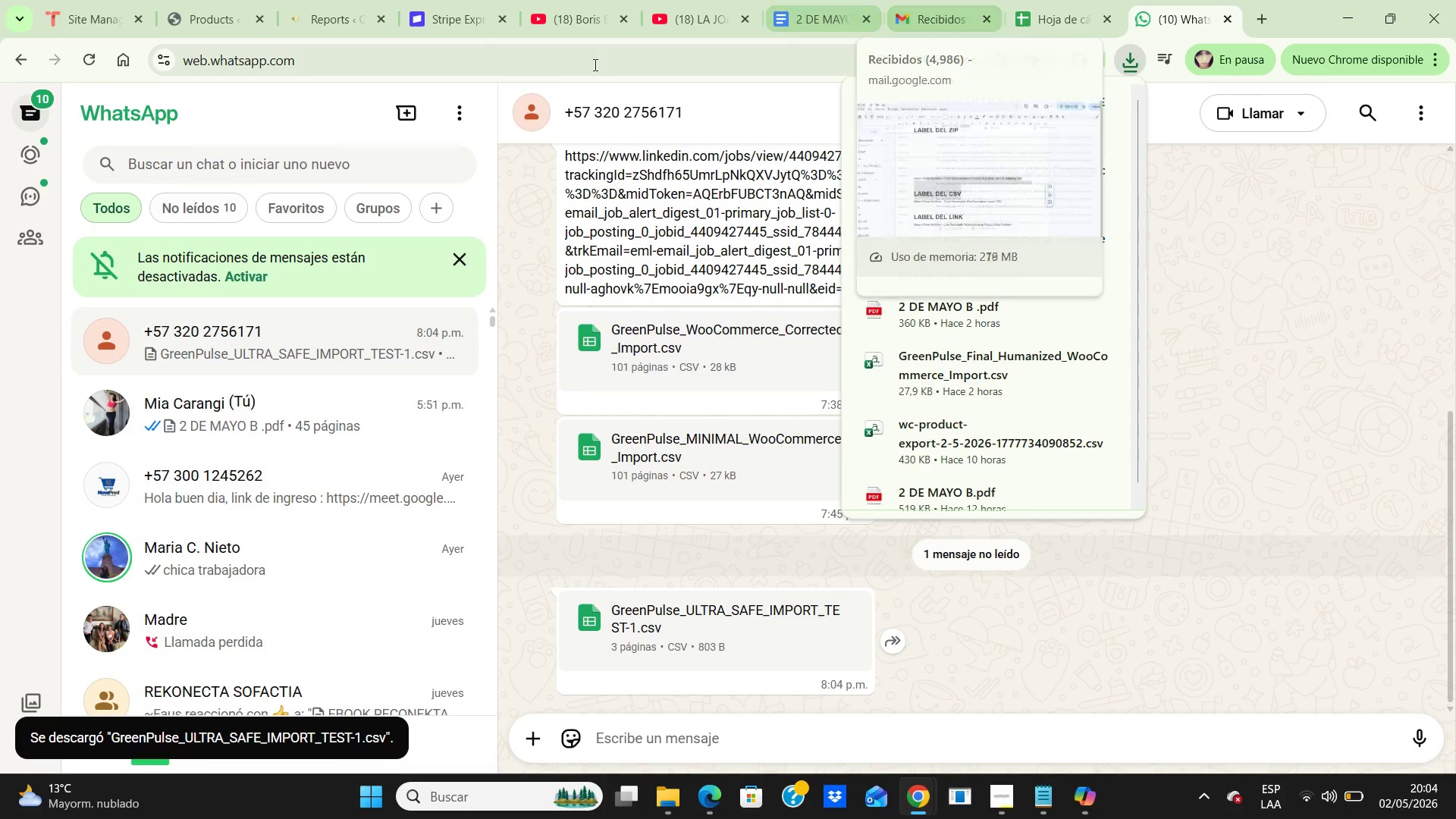 
wait(5.36)
 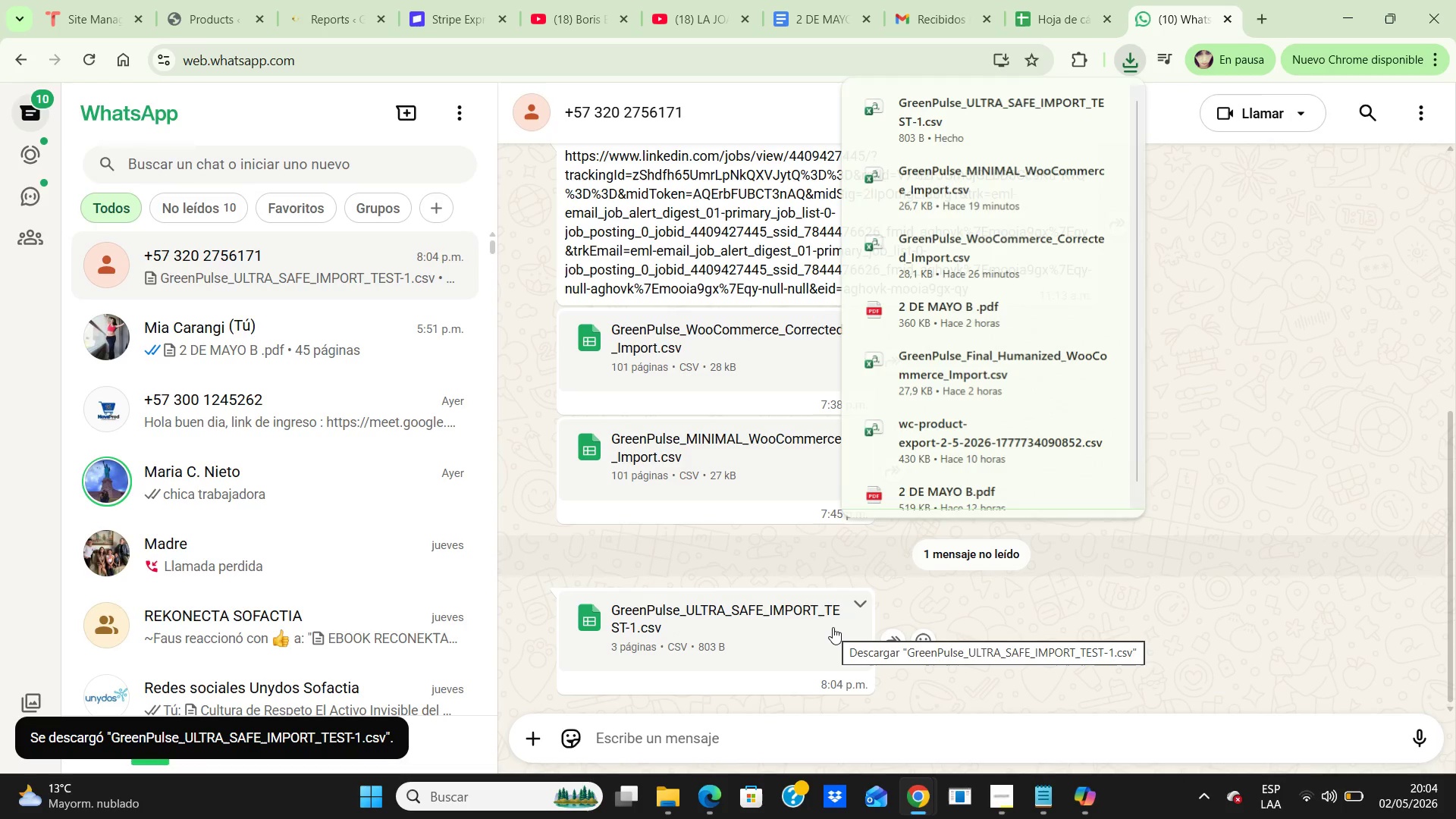 
left_click([212, 11])
 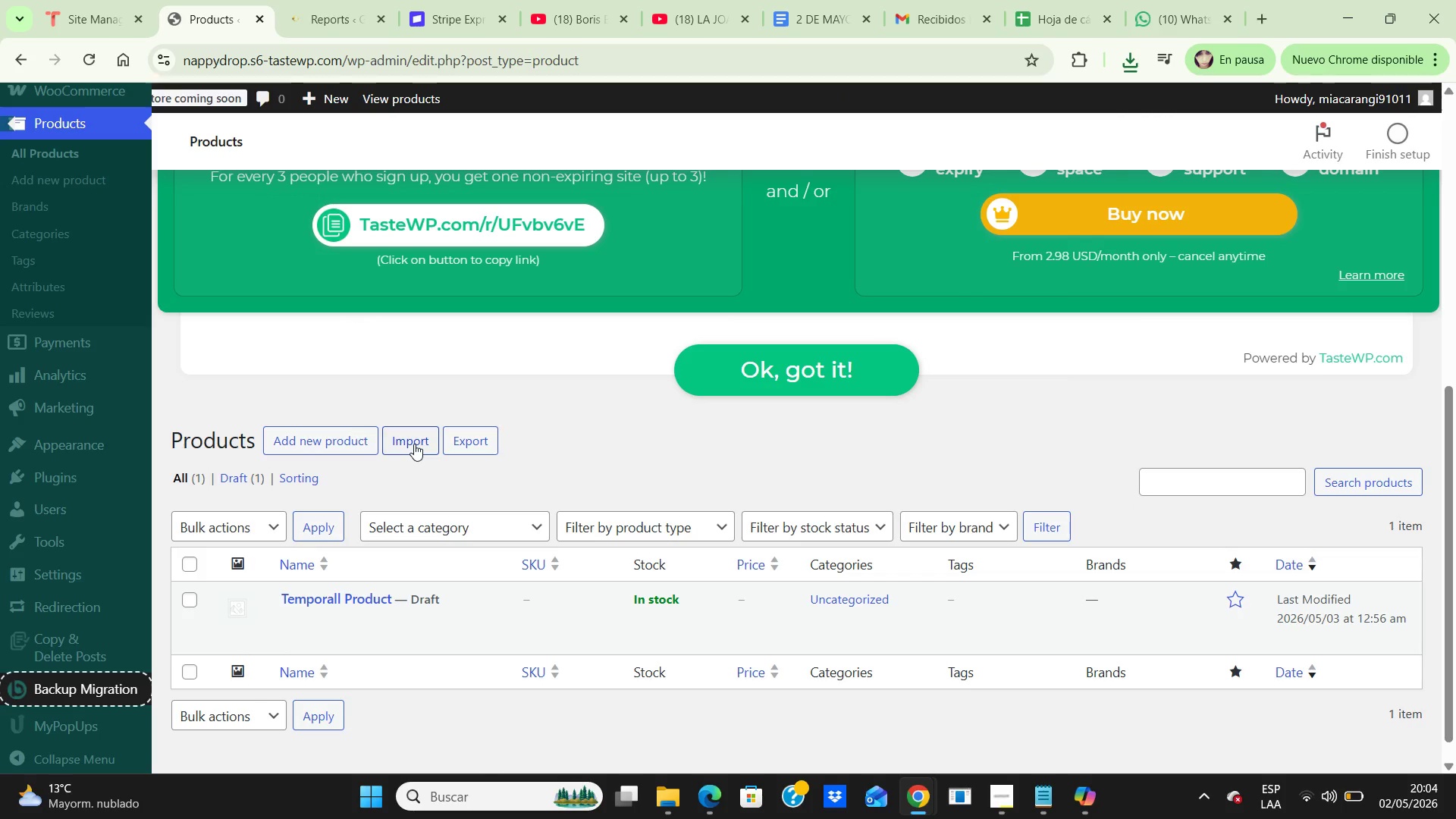 
left_click([414, 444])
 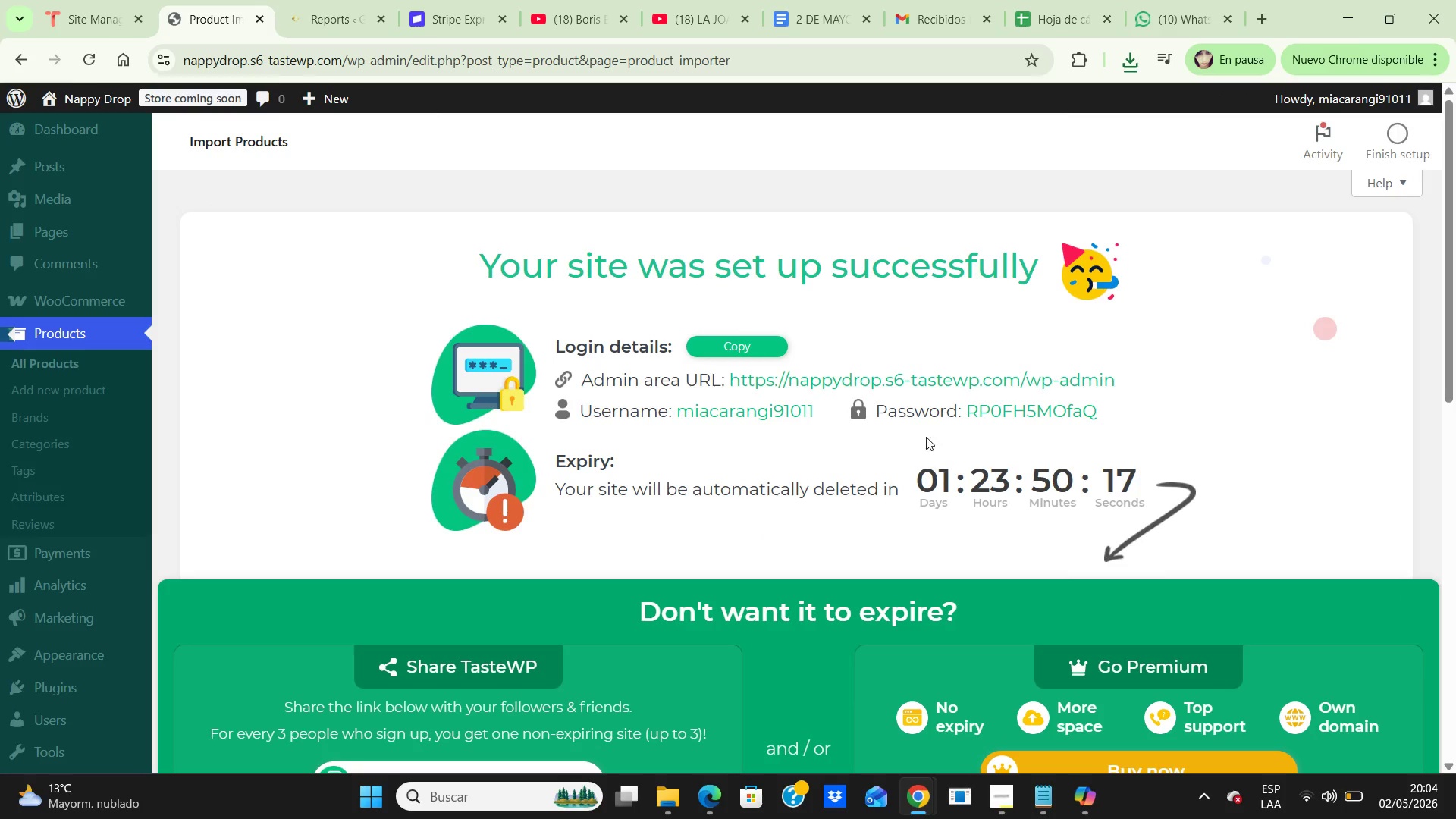 
left_click_drag(start_coordinate=[1448, 255], to_coordinate=[1455, 572])
 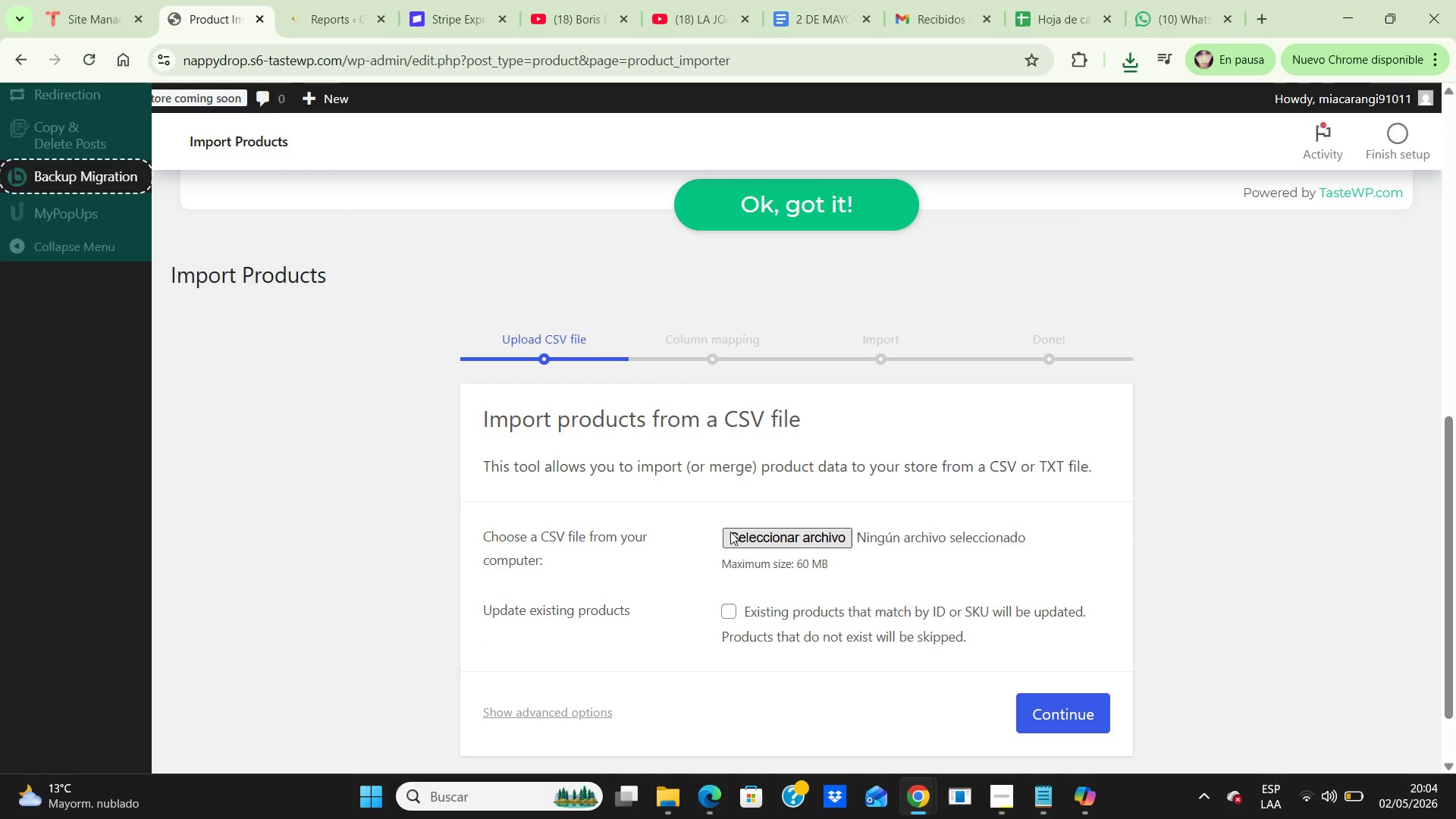 
left_click([730, 531])
 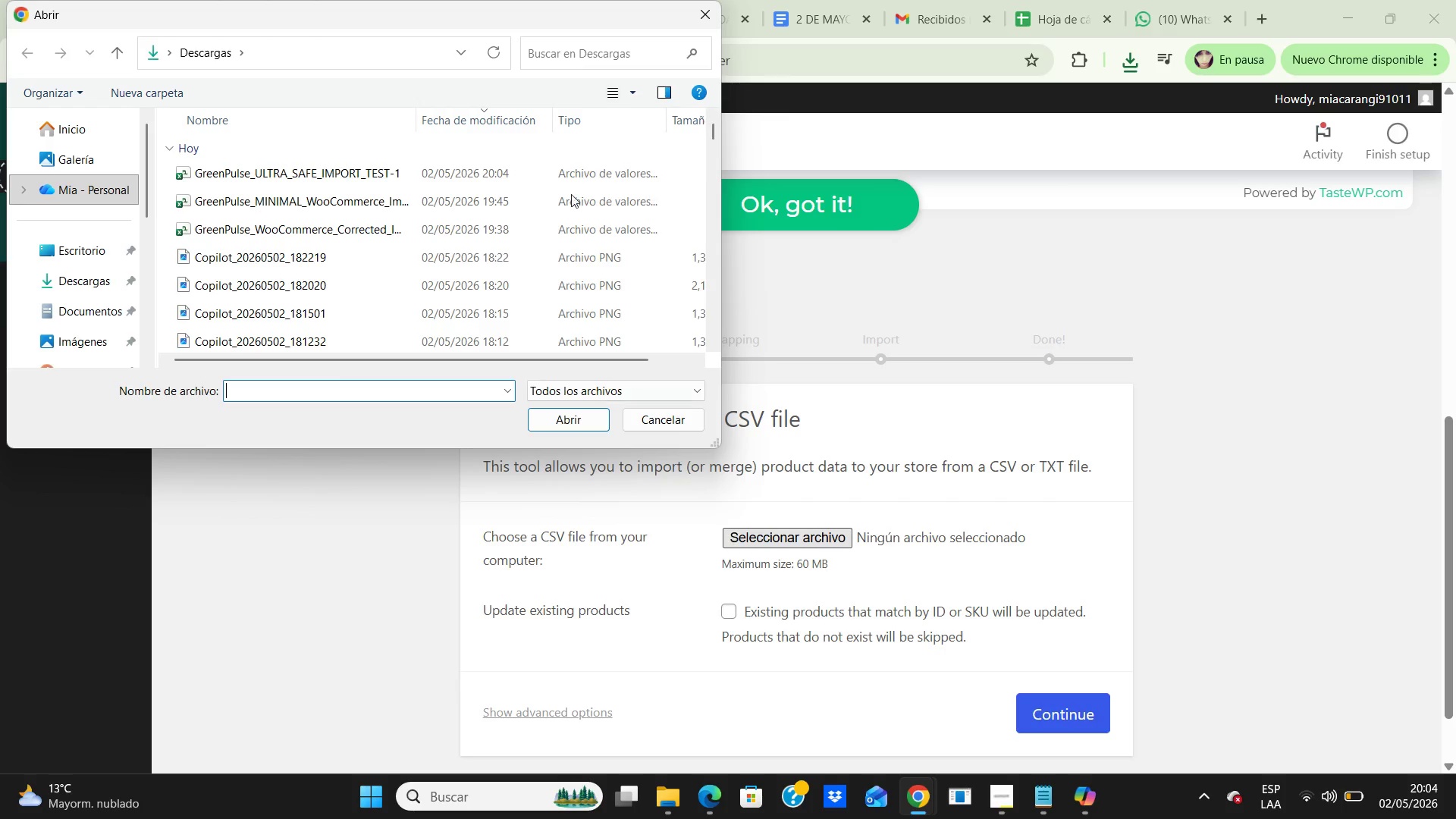 
left_click([505, 177])
 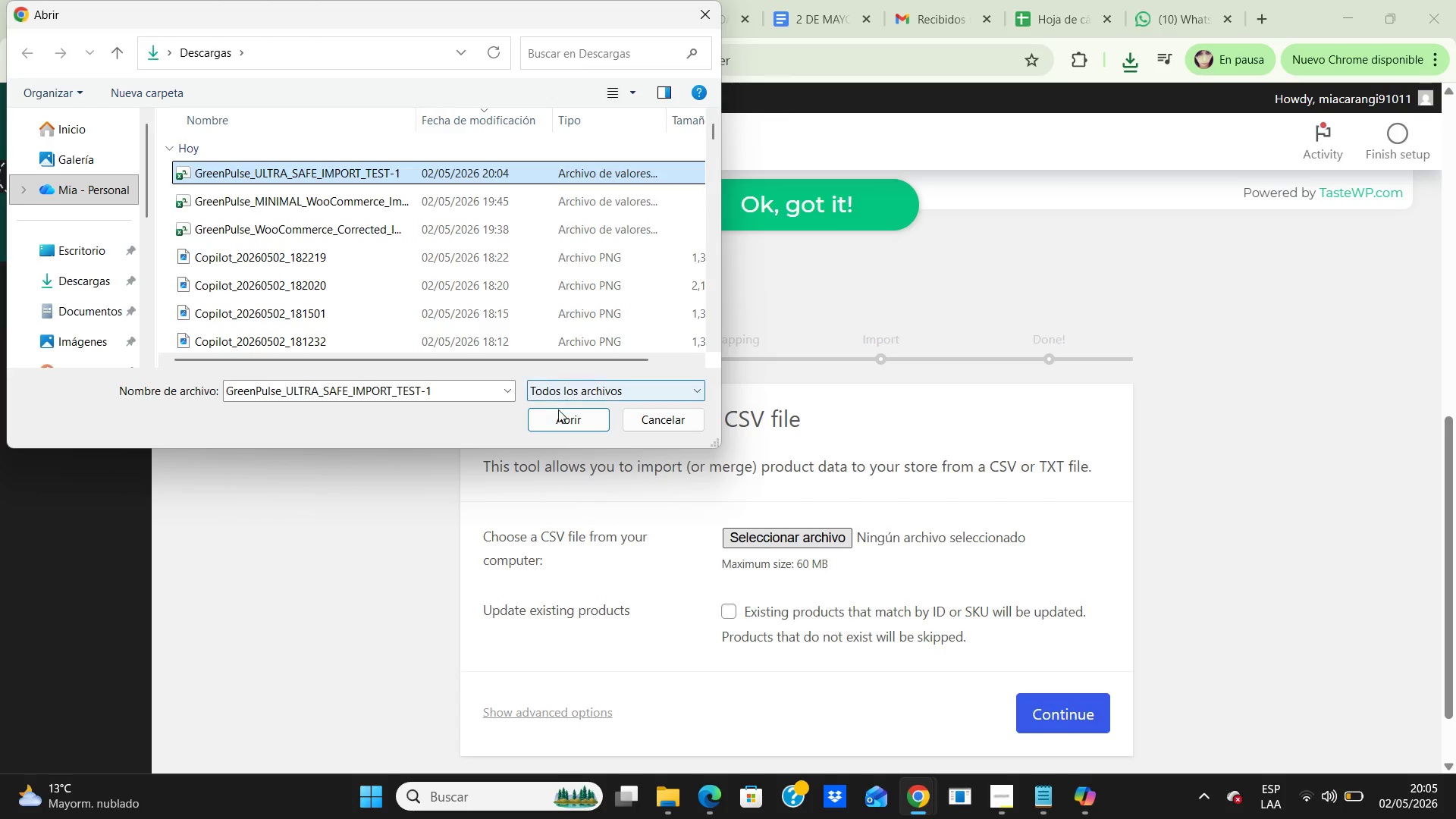 
left_click([554, 414])
 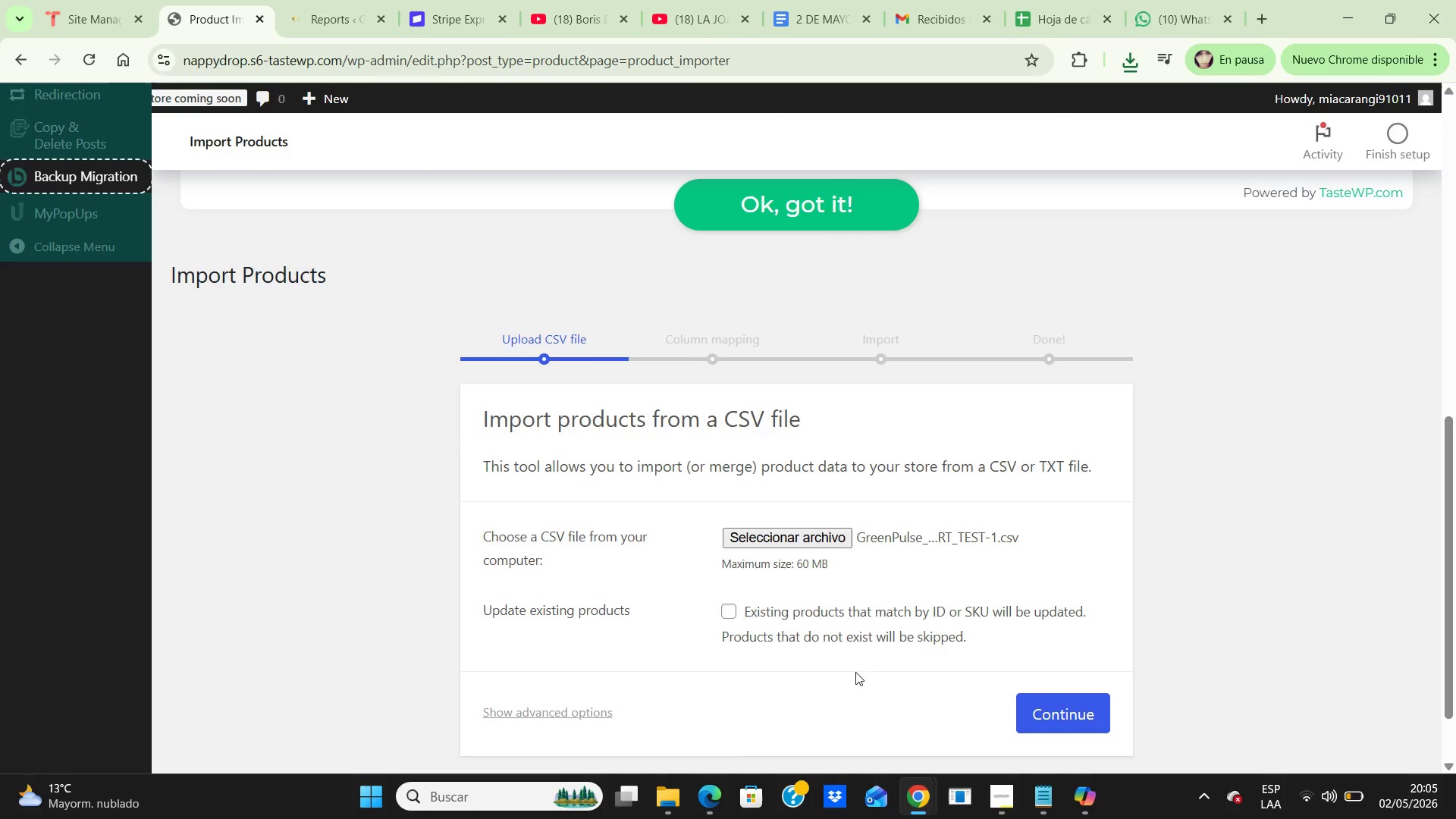 
left_click([1082, 708])
 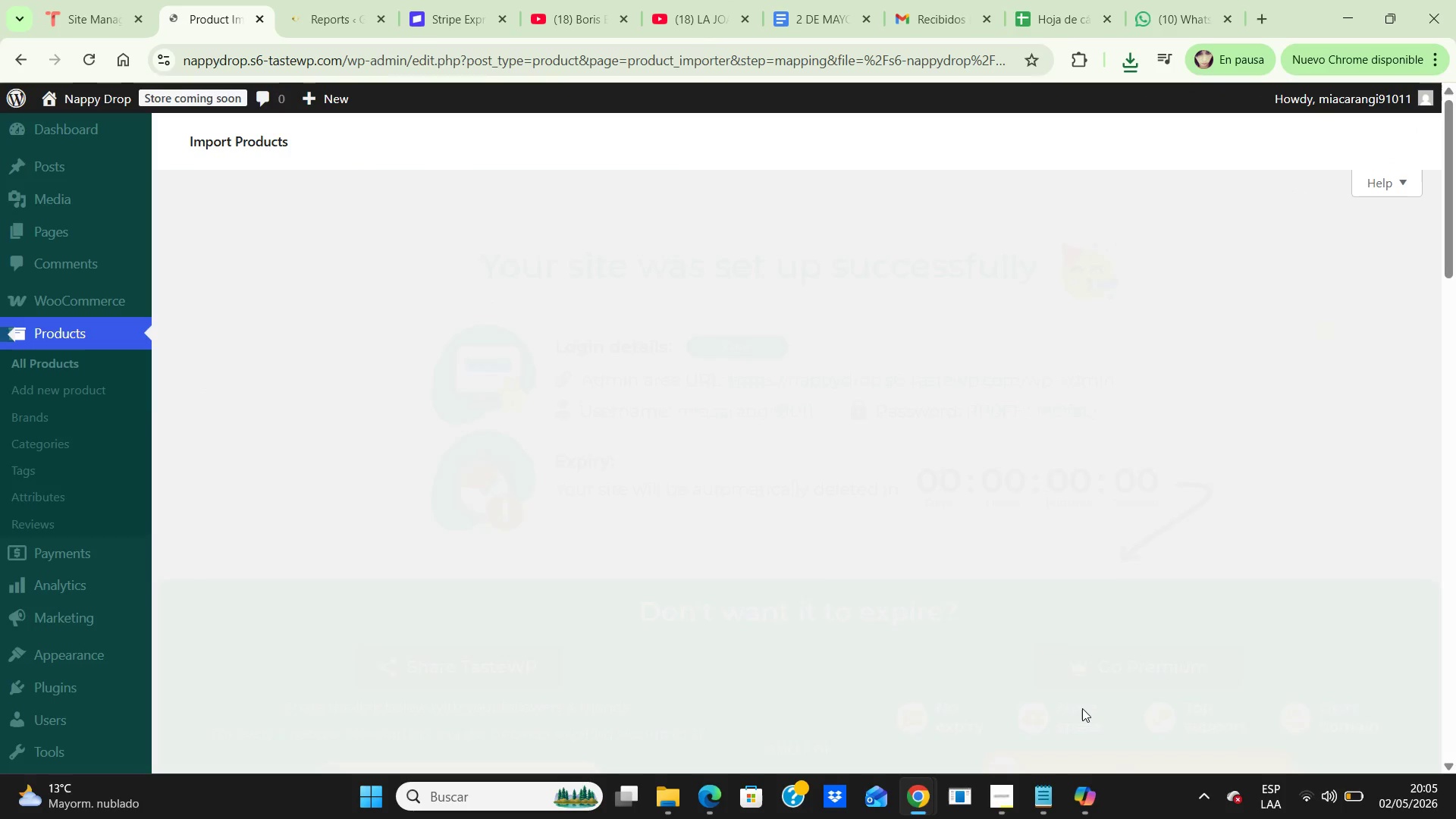 
mouse_move([1445, 128])
 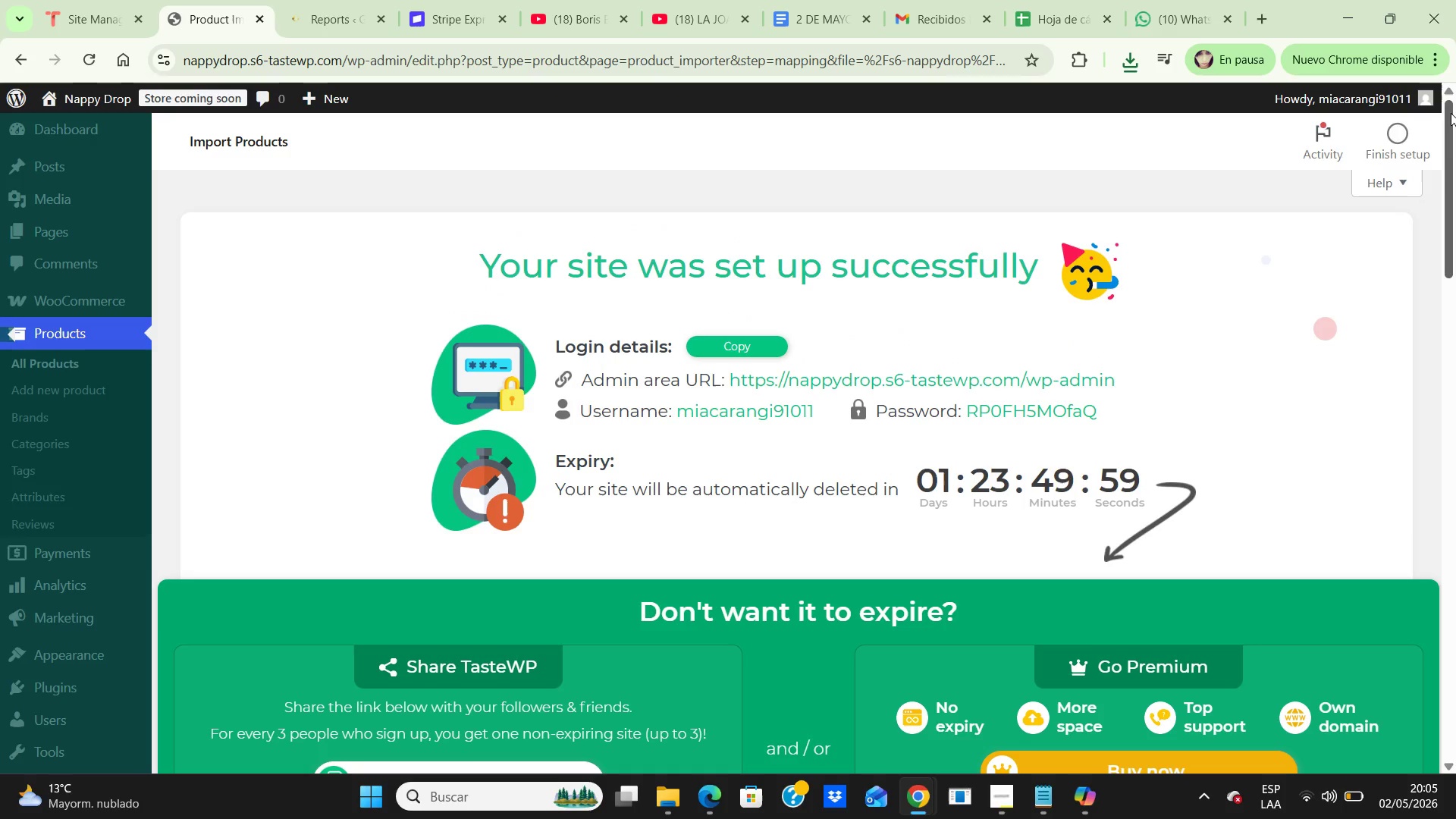 
left_click_drag(start_coordinate=[1451, 113], to_coordinate=[1450, 566])
 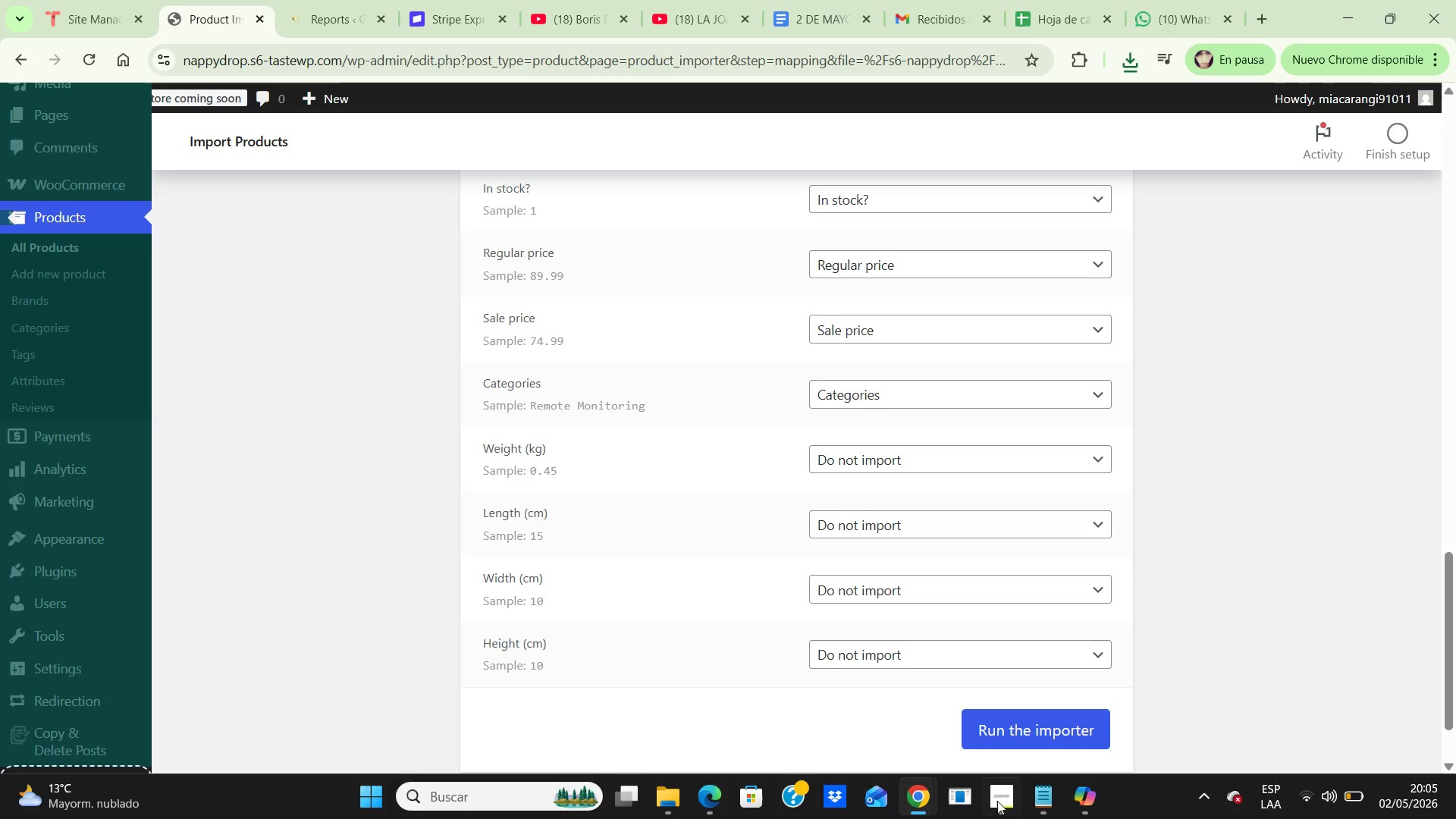 
left_click([1014, 732])
 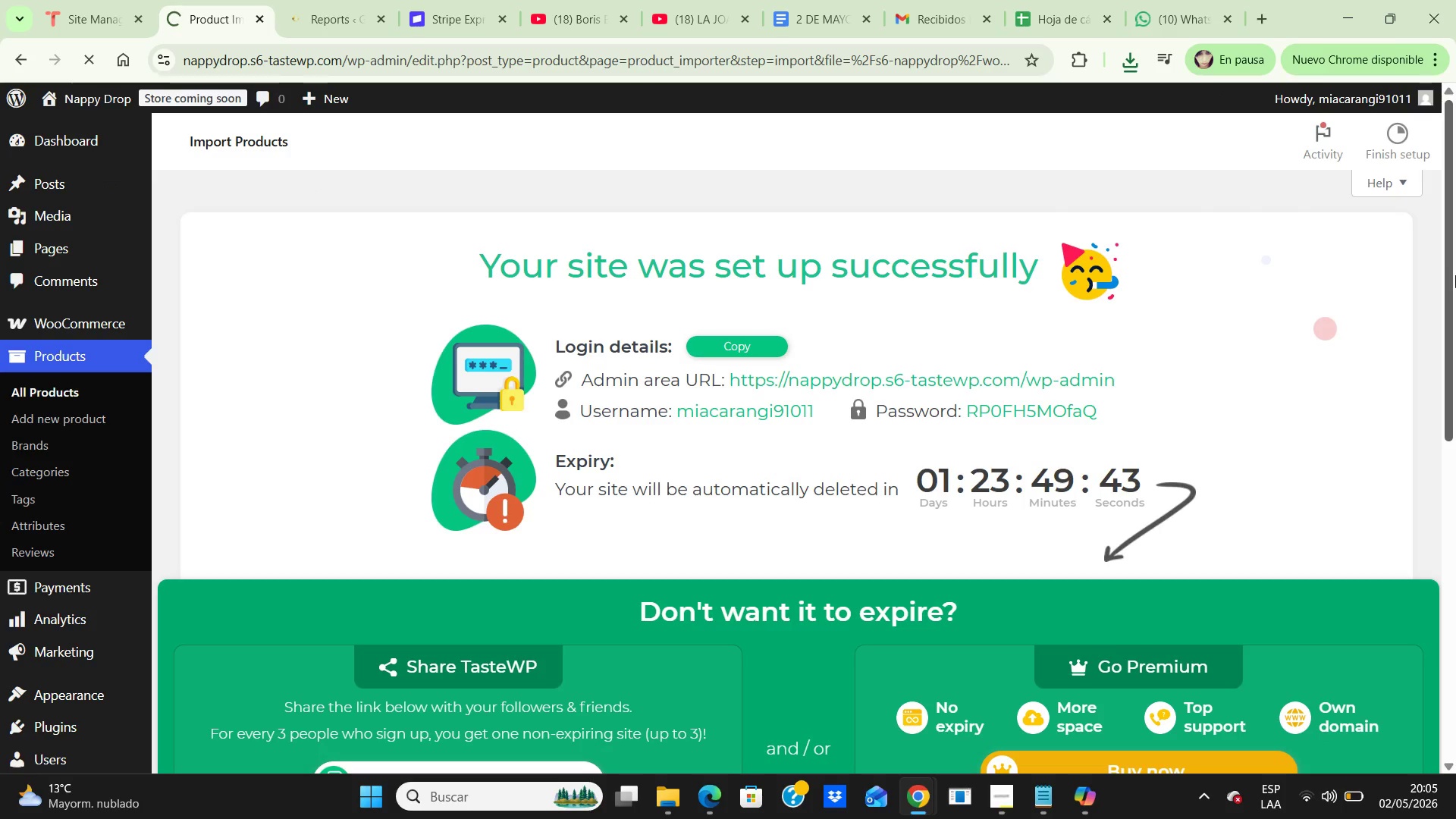 
left_click_drag(start_coordinate=[1445, 286], to_coordinate=[1449, 411])
 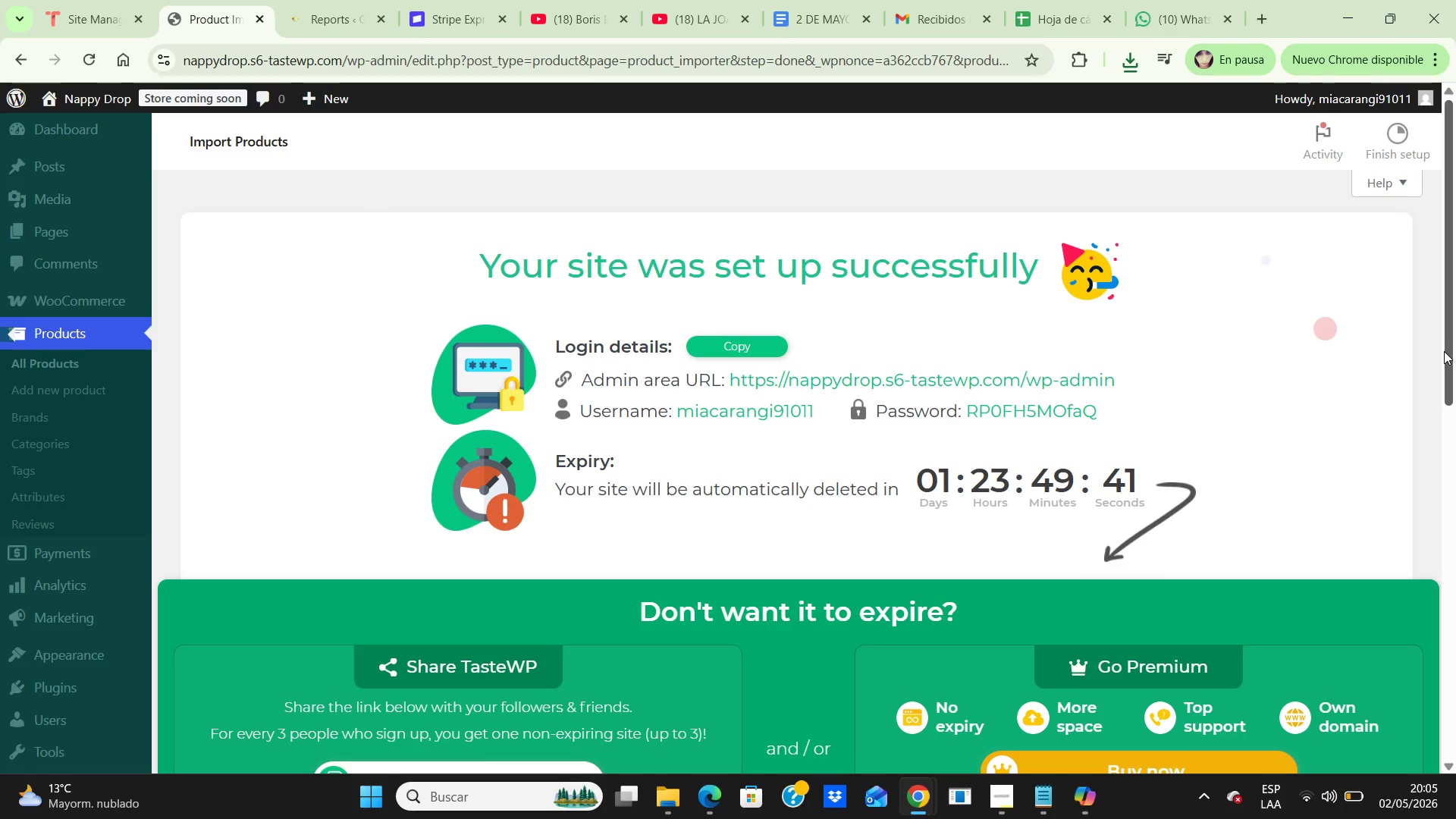 
left_click_drag(start_coordinate=[1444, 350], to_coordinate=[1455, 703])
 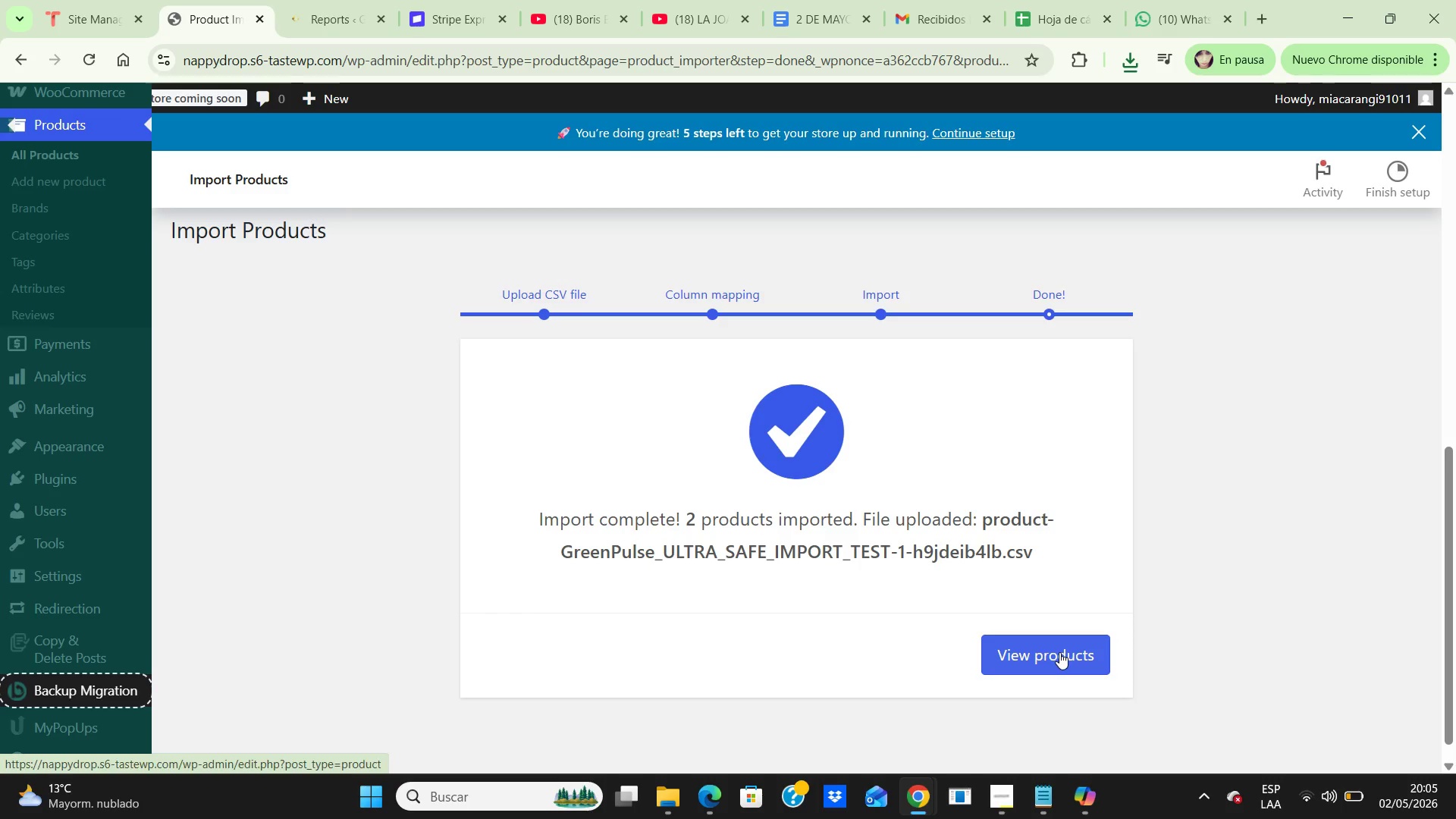 
left_click([1059, 652])
 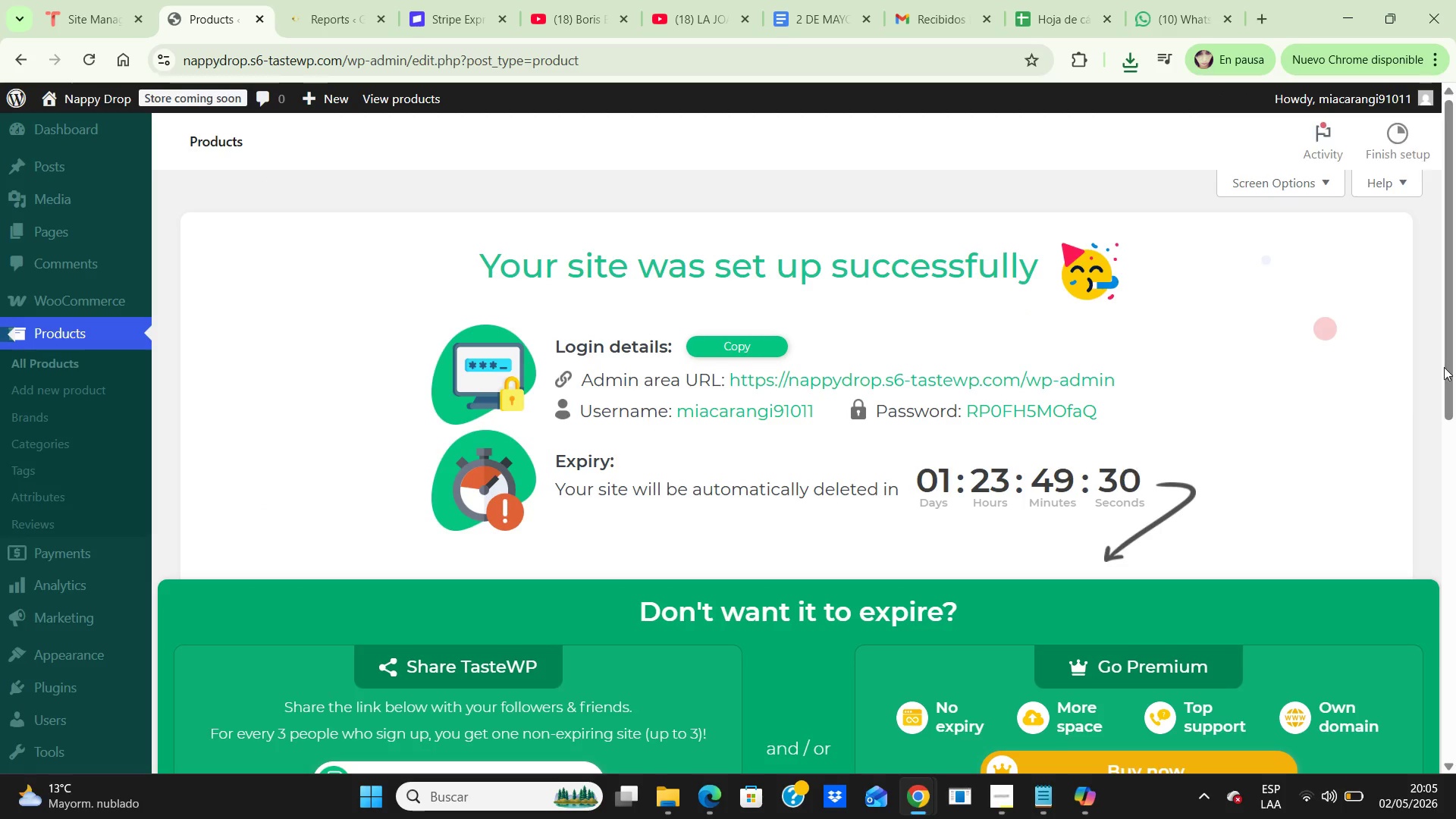 
left_click_drag(start_coordinate=[1448, 367], to_coordinate=[1455, 673])
 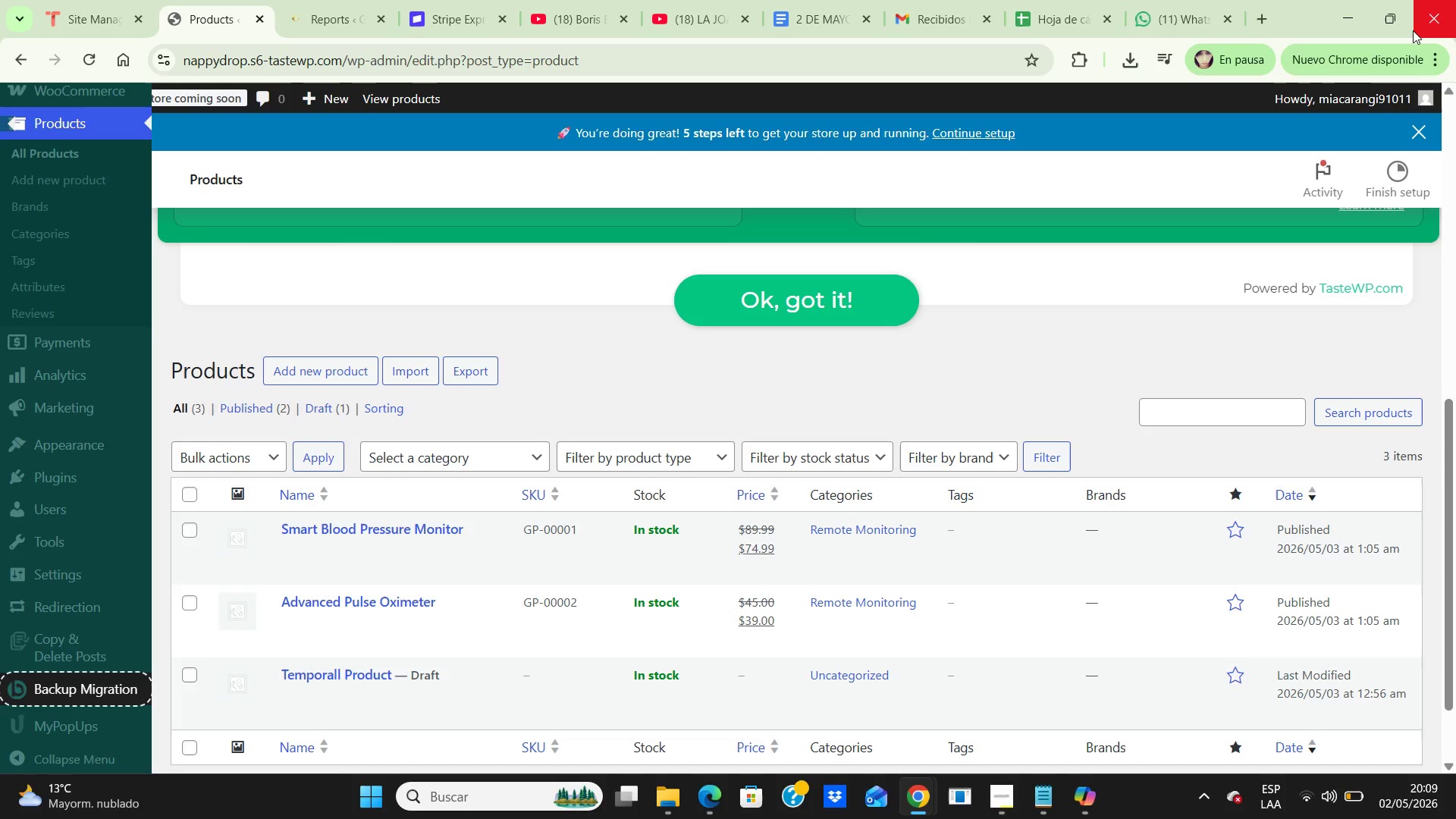 
wait(204.25)
 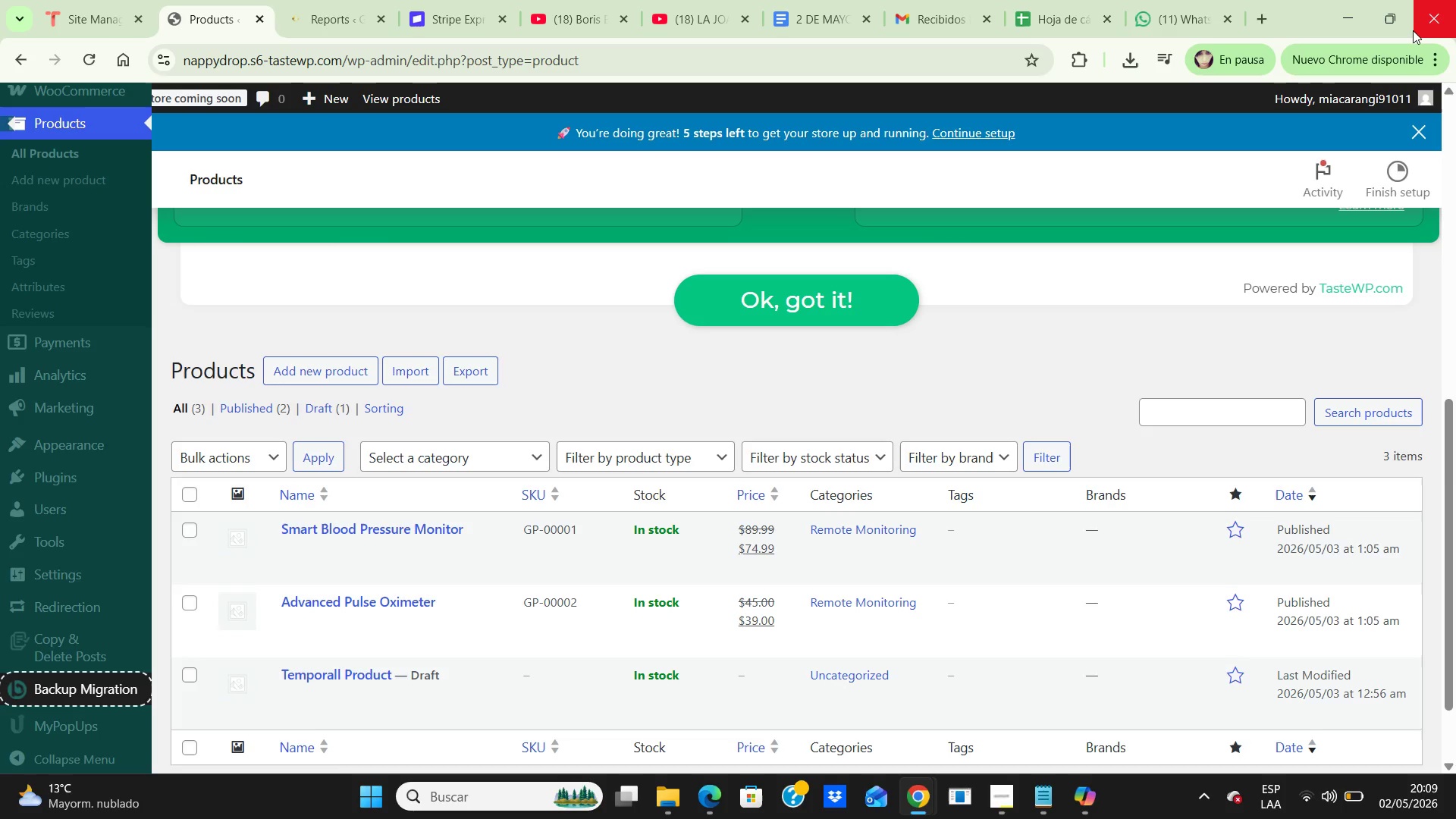 
left_click([1158, 16])
 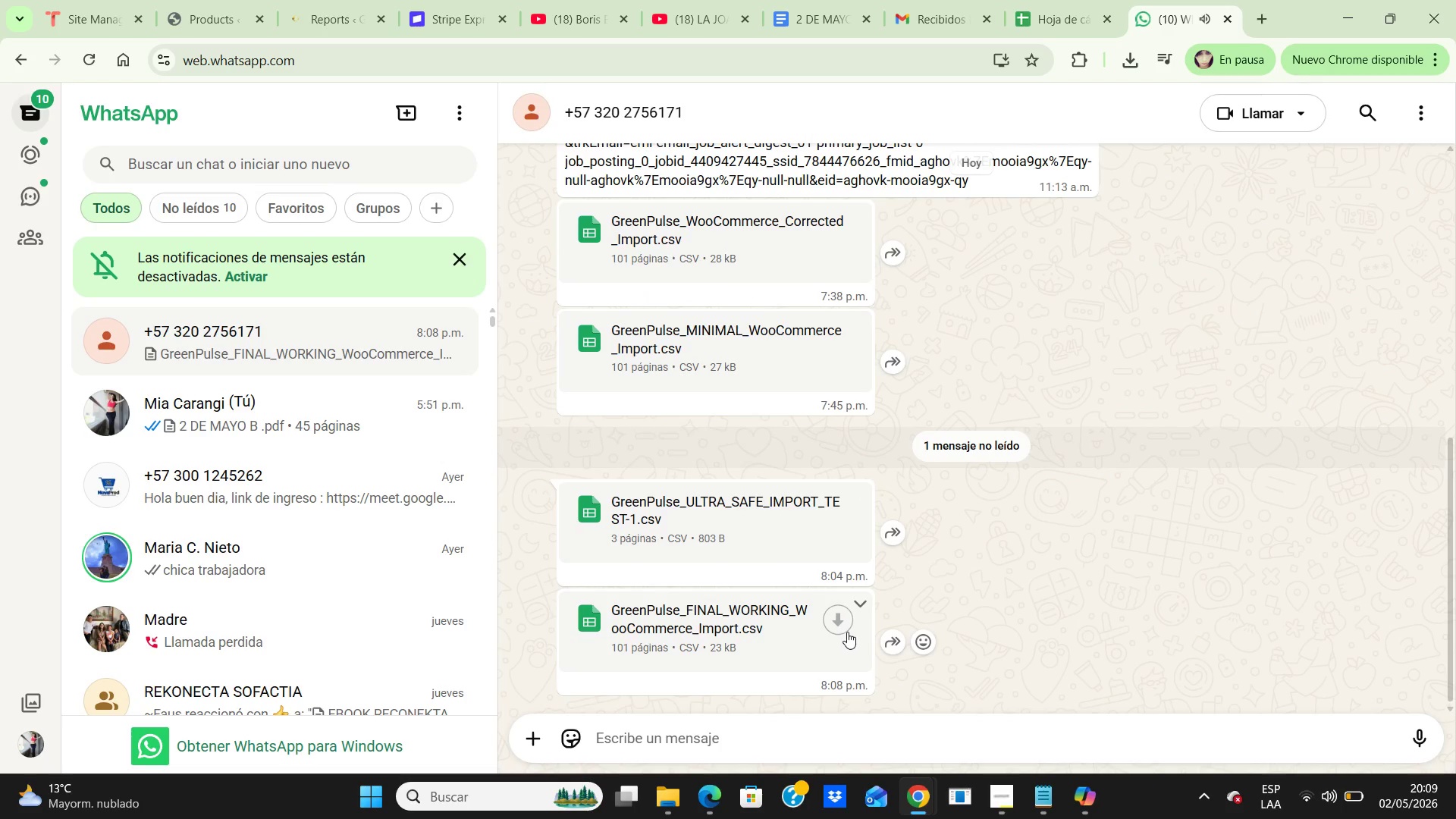 
left_click([841, 624])
 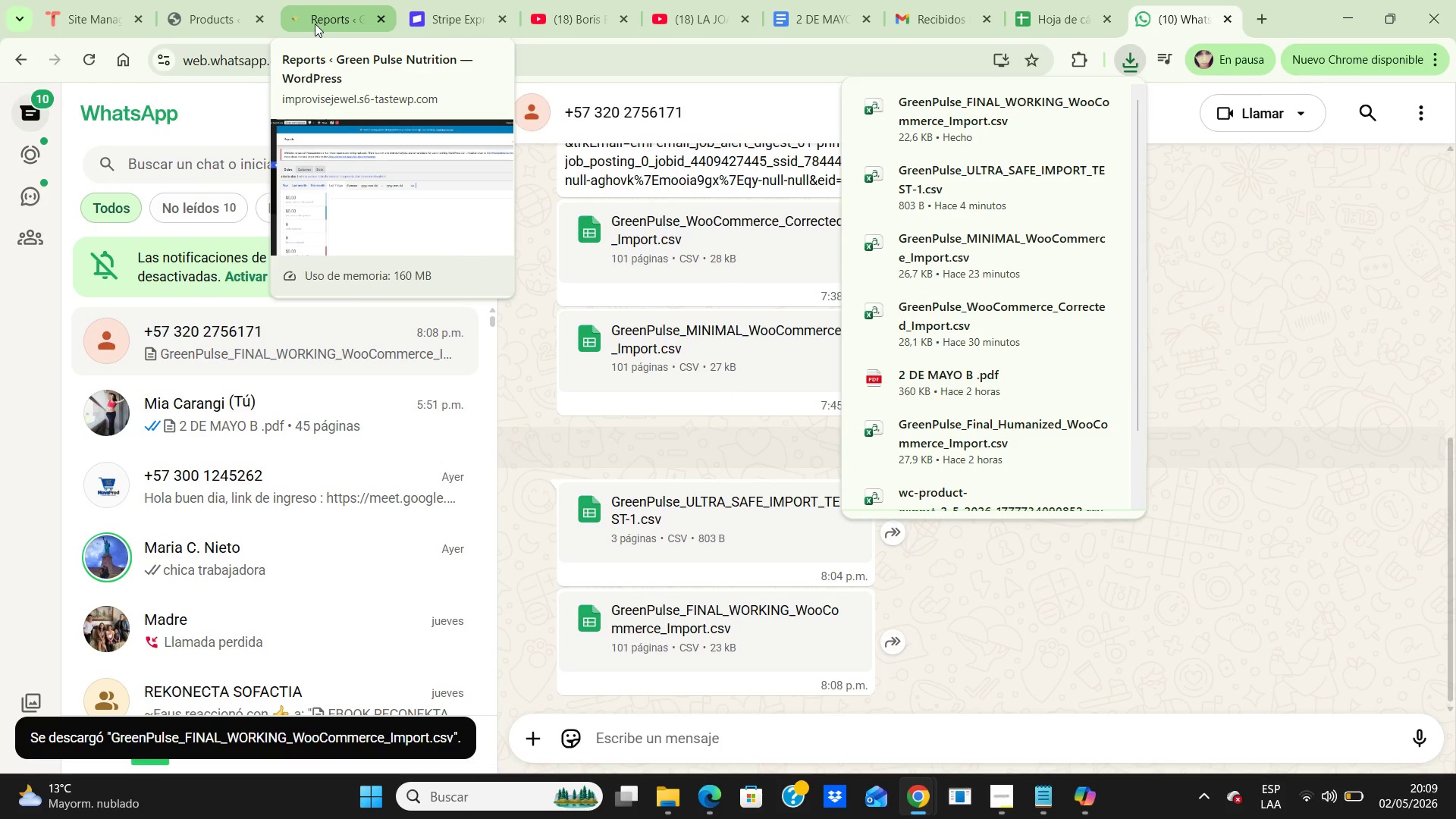 
wait(5.06)
 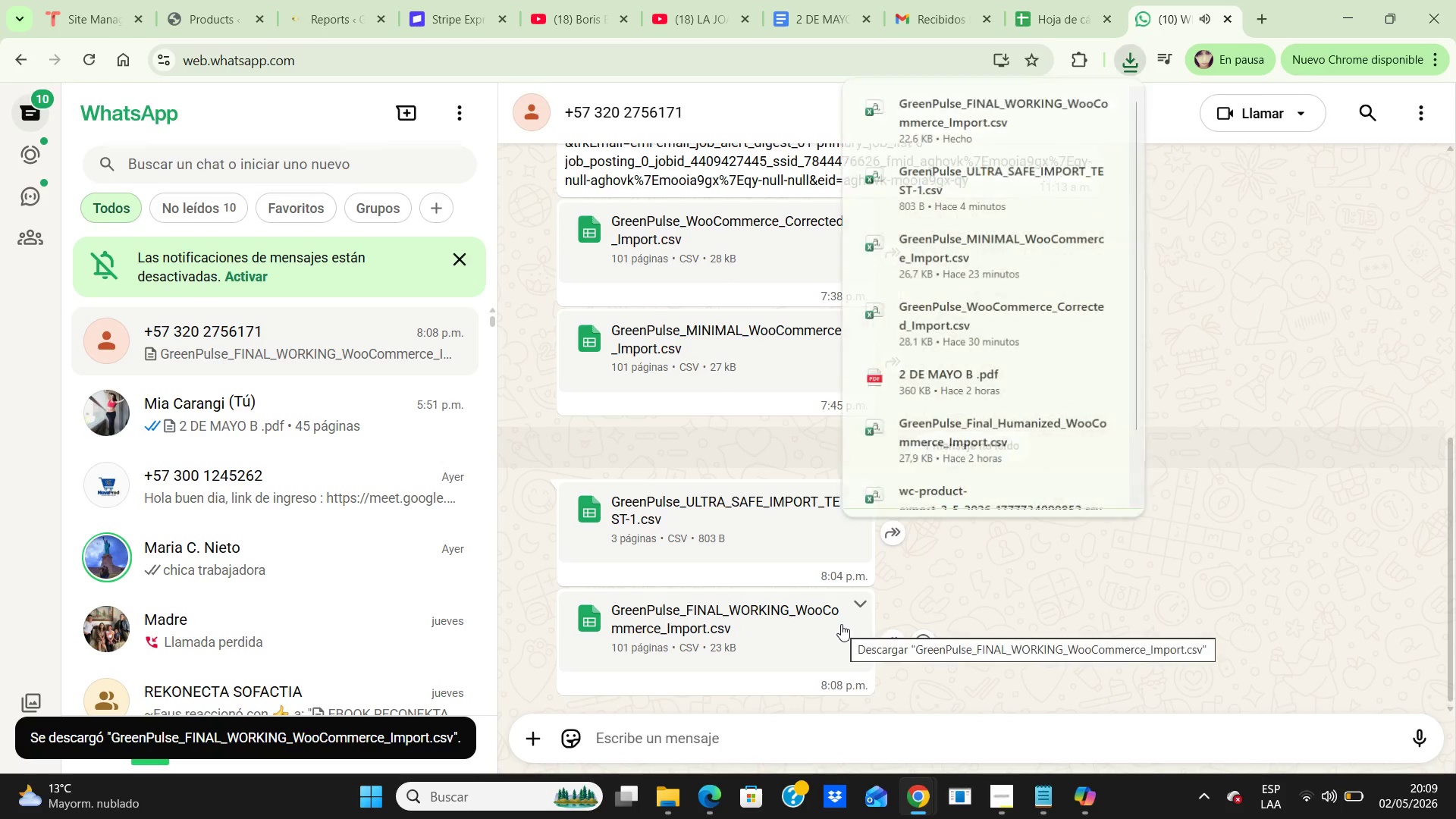 
left_click([315, 24])
 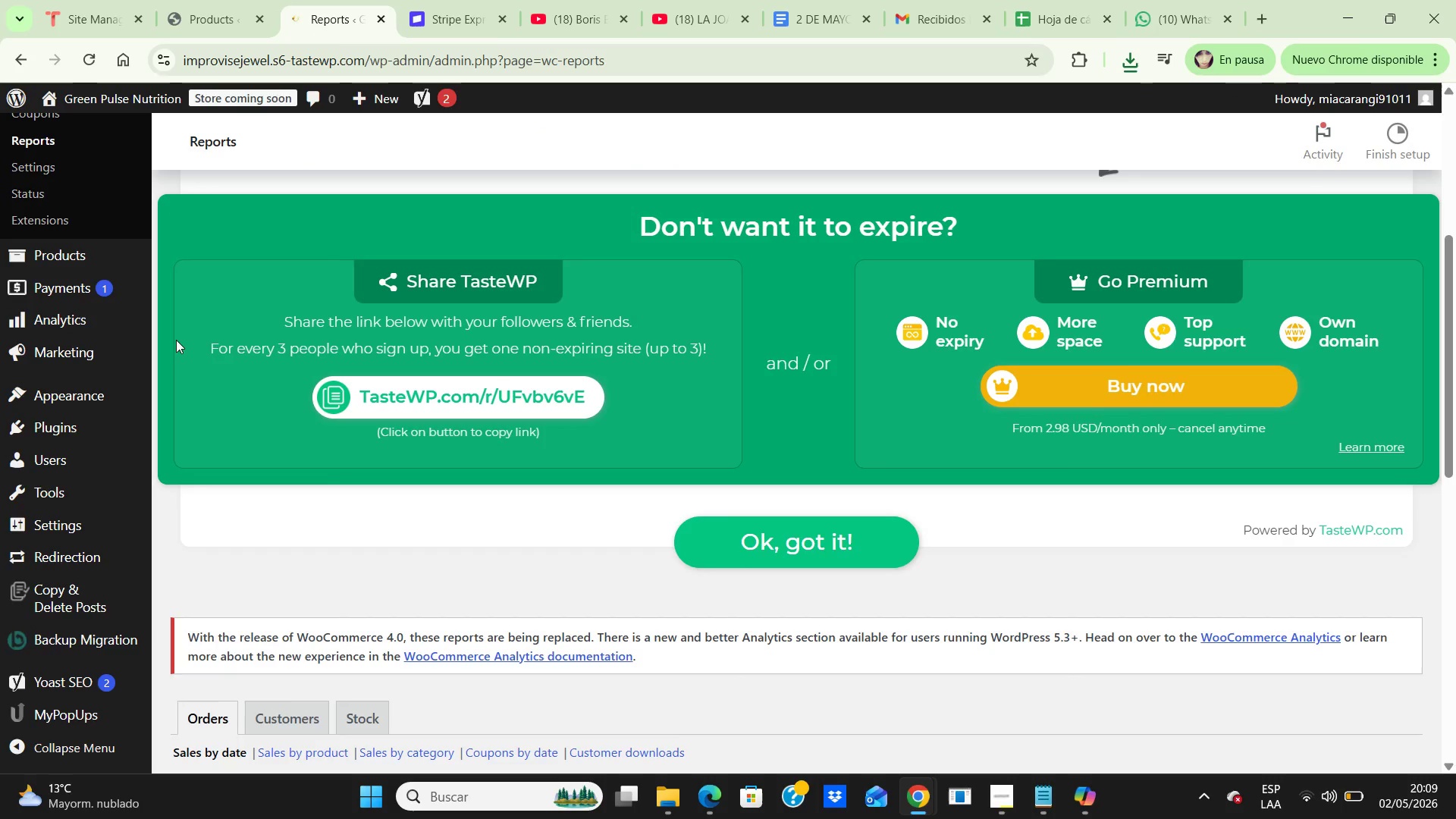 
left_click([38, 260])
 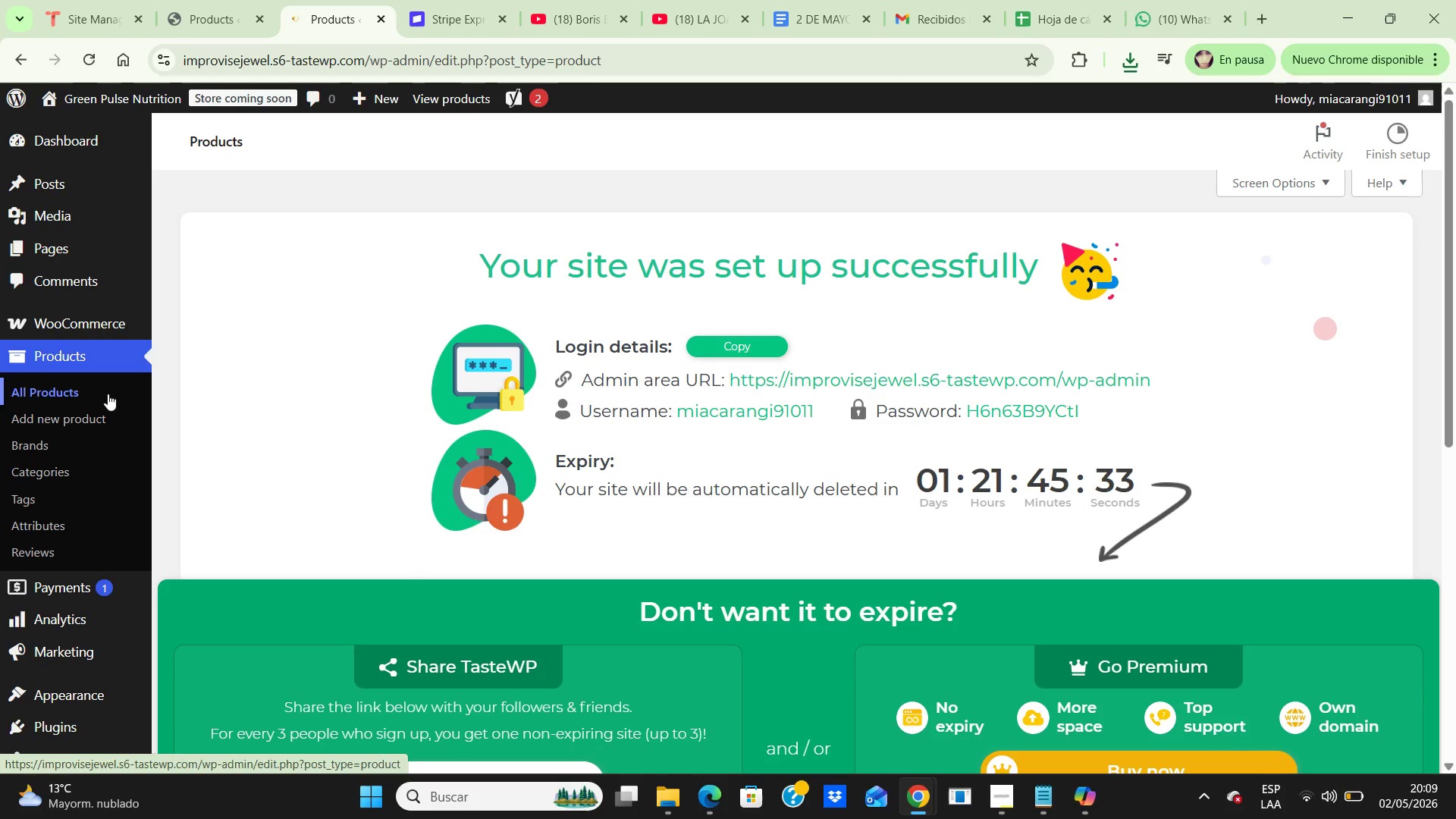 
left_click([80, 388])
 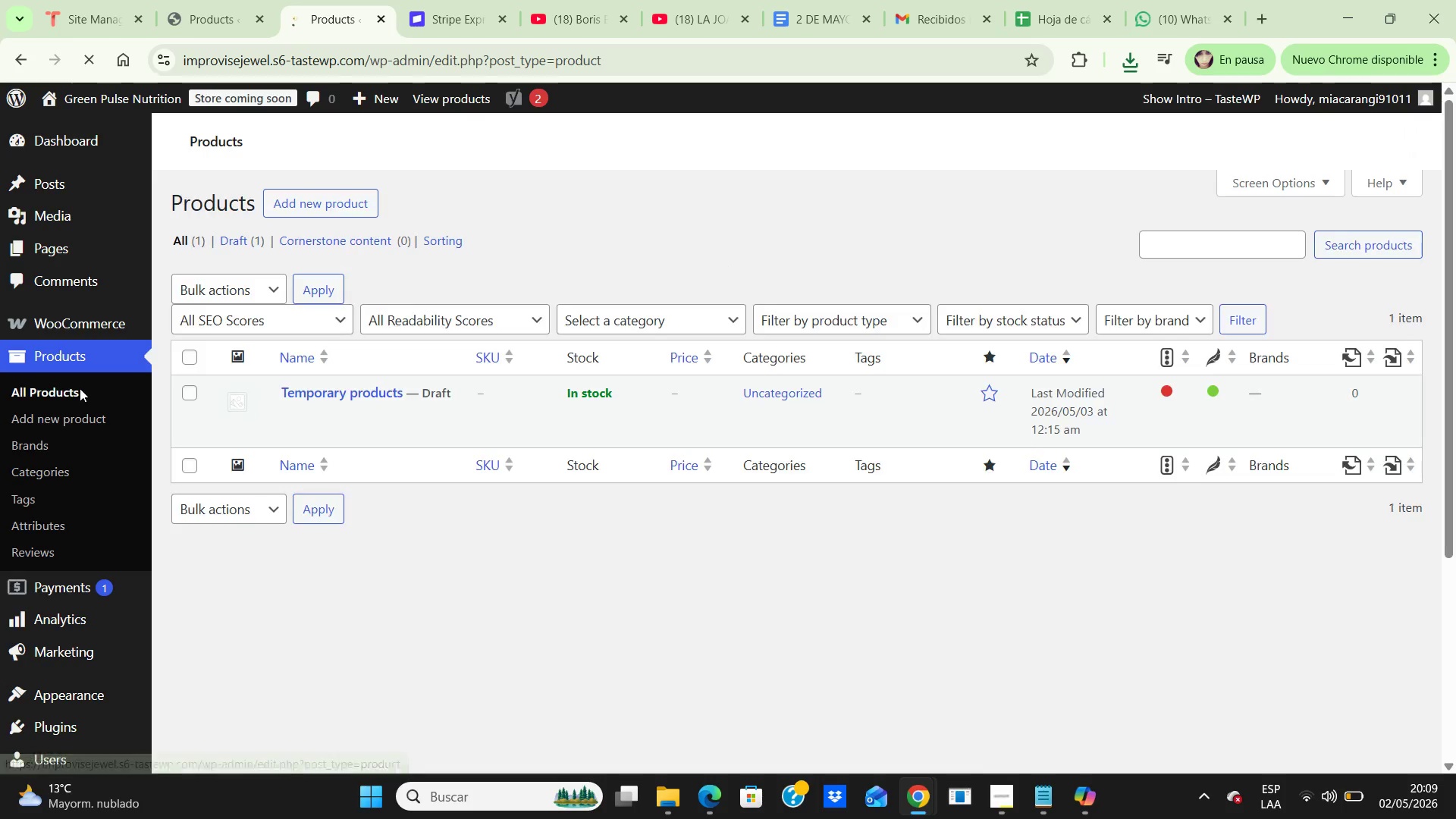 
scroll: coordinate [347, 443], scroll_direction: down, amount: 12.0
 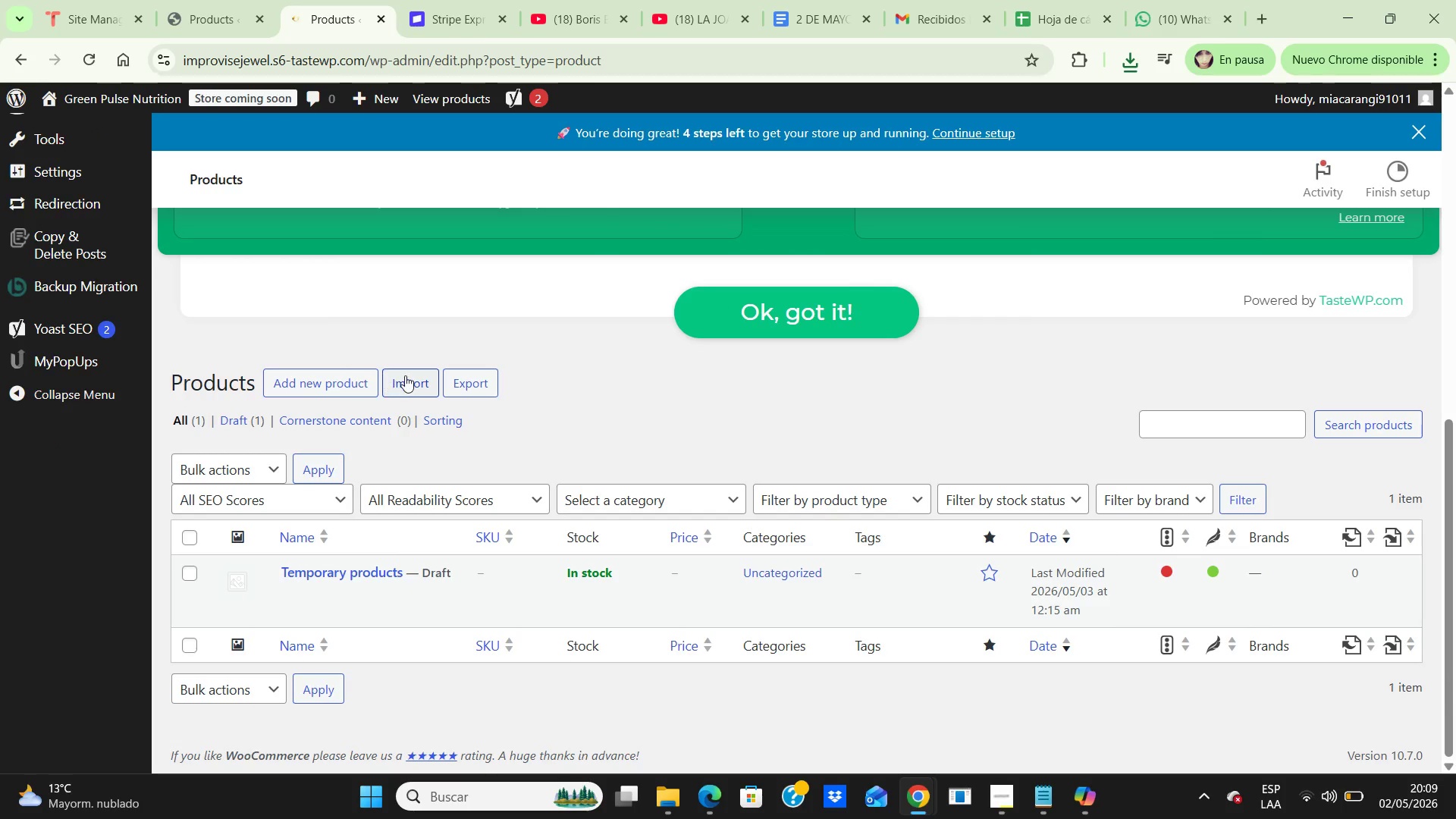 
left_click([405, 375])
 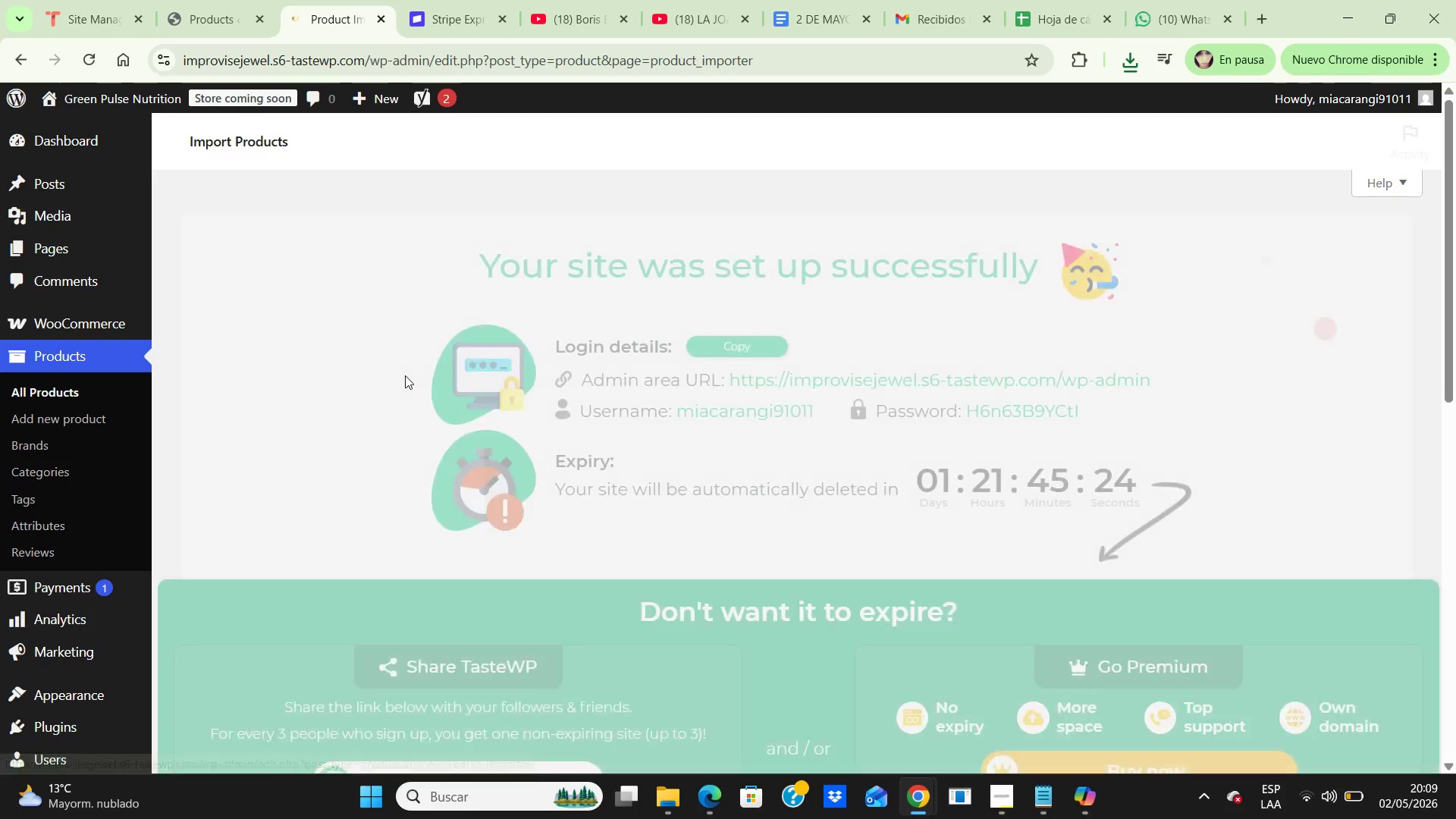 
scroll: coordinate [405, 375], scroll_direction: down, amount: 12.0
 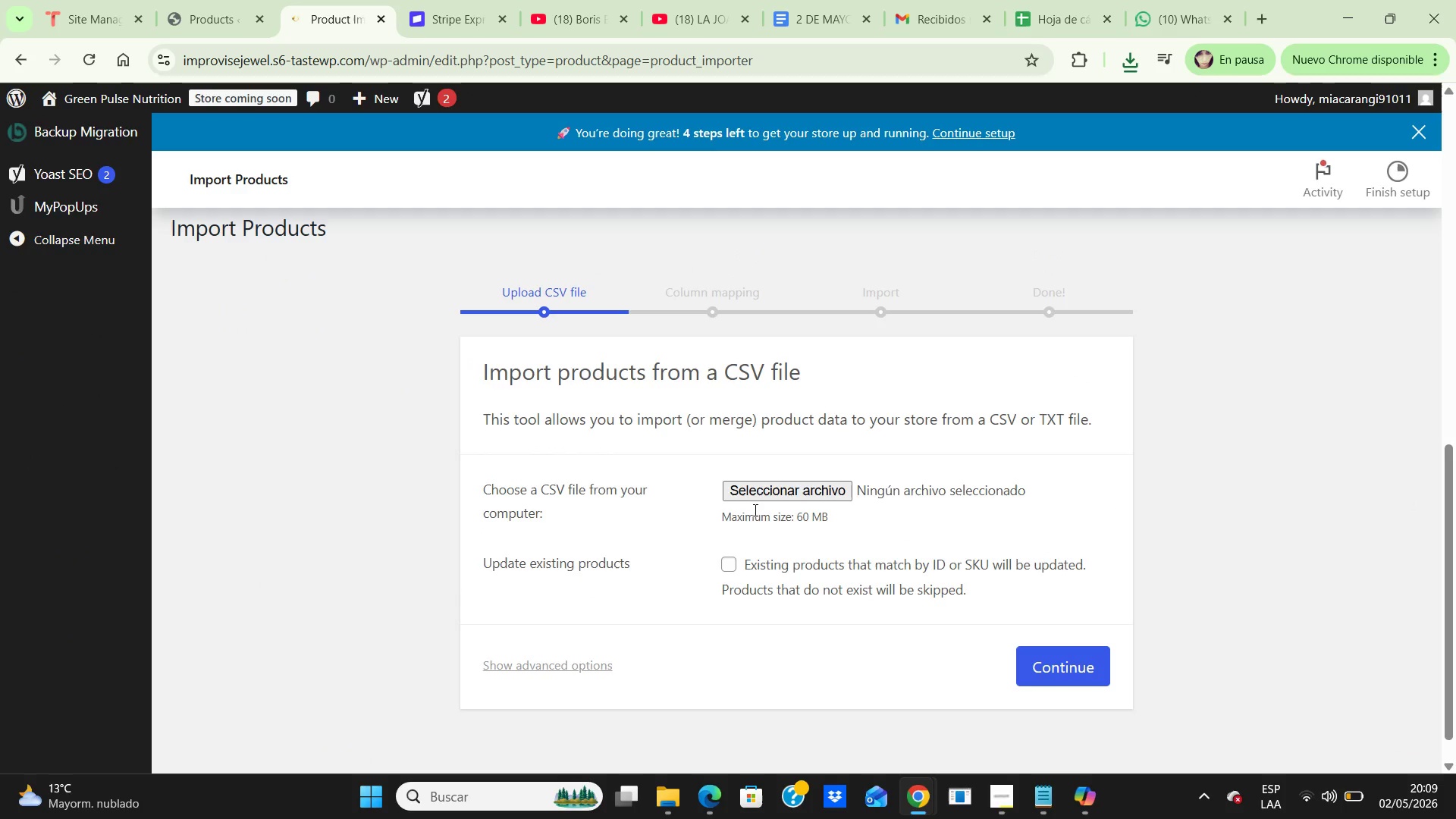 
left_click([776, 489])
 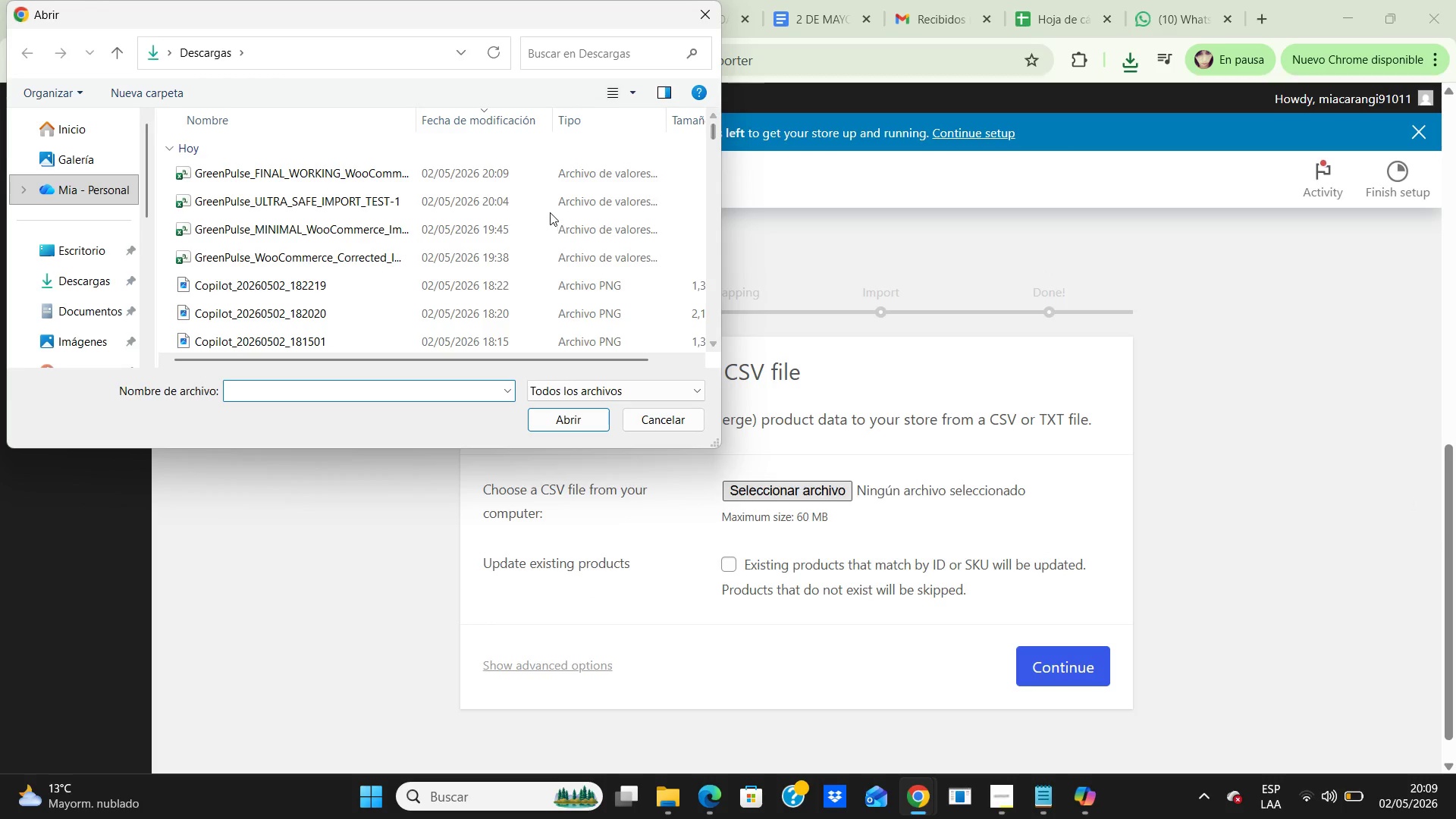 
wait(5.78)
 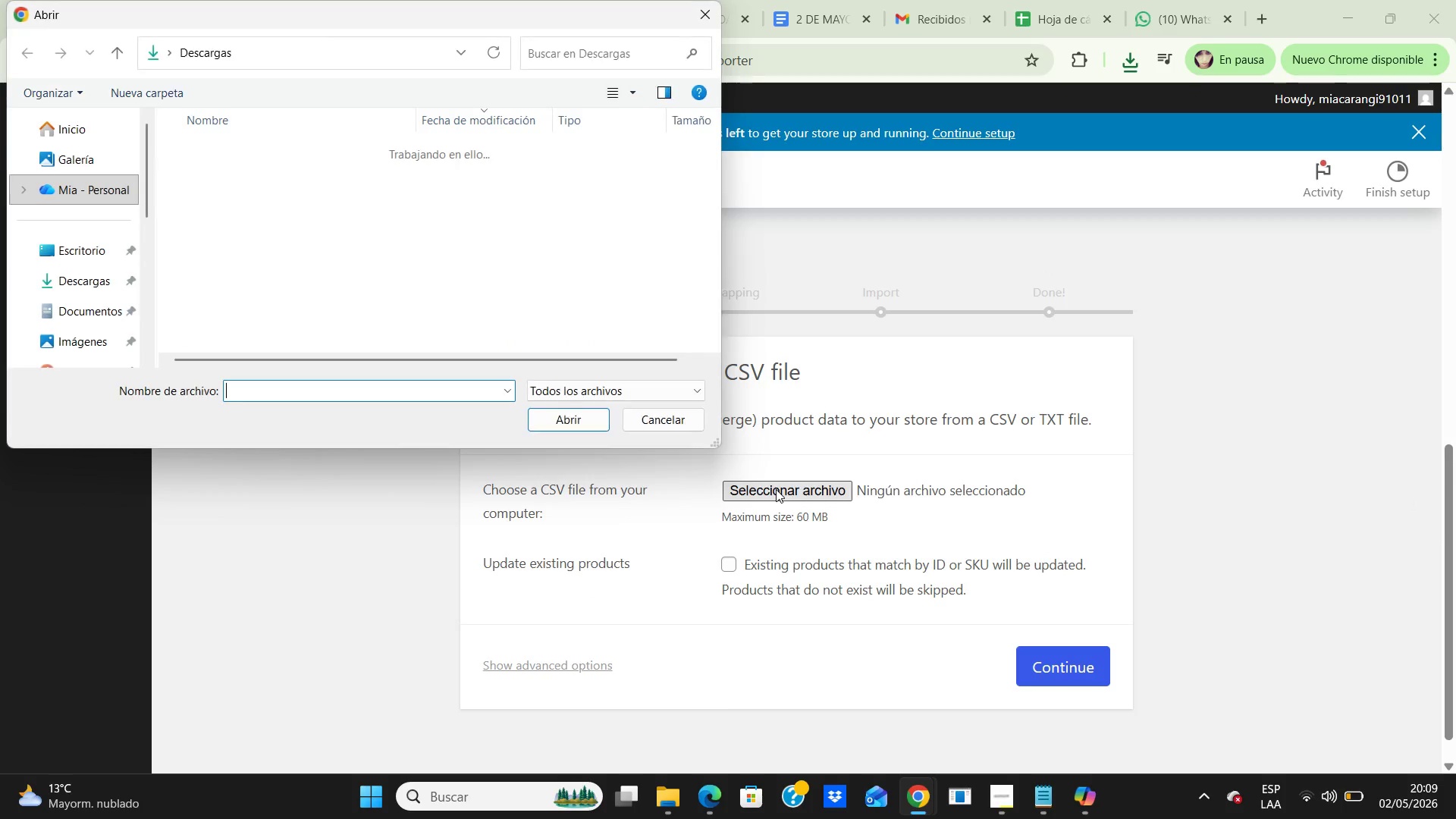 
left_click([536, 164])
 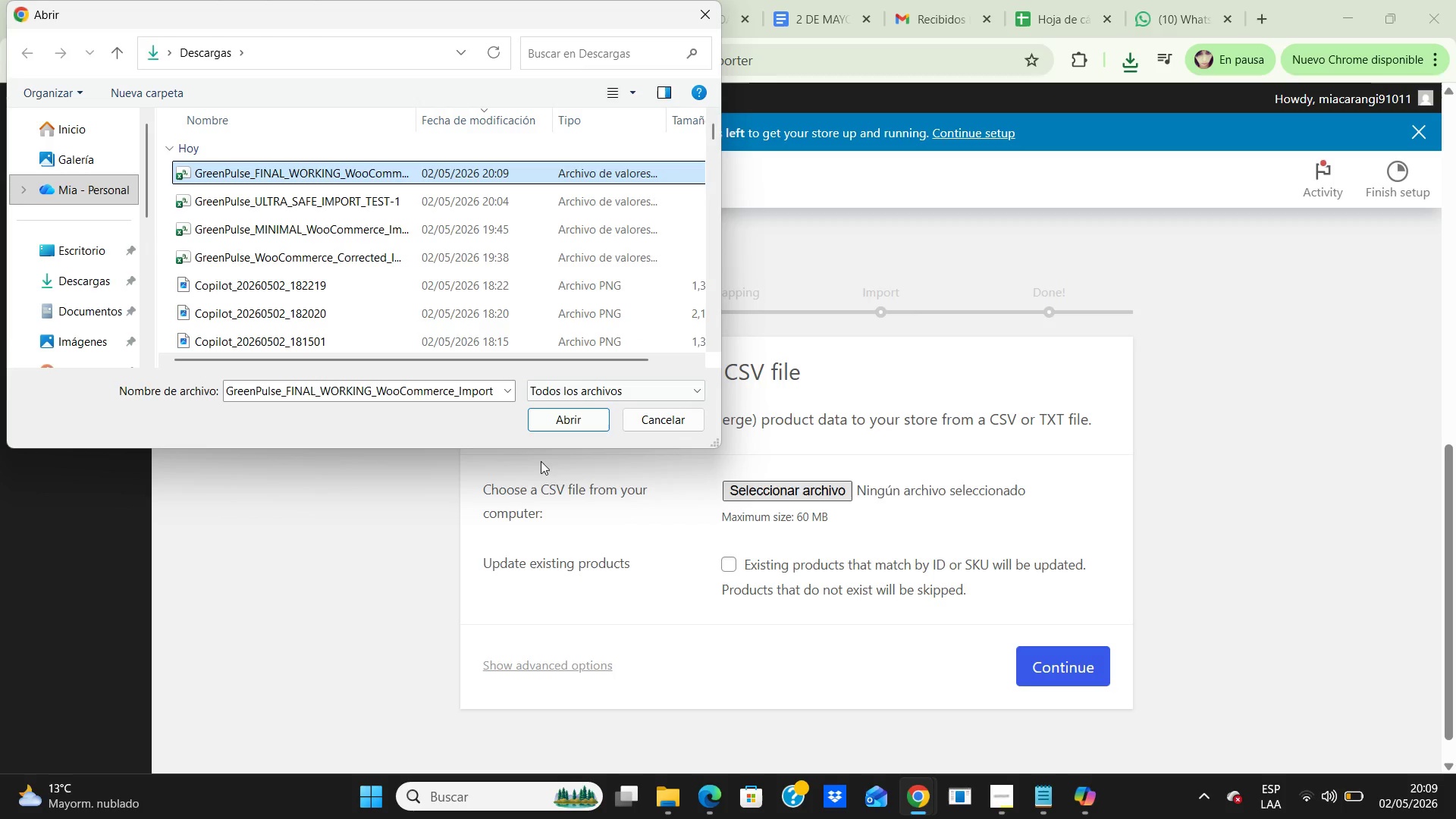 
left_click([558, 417])
 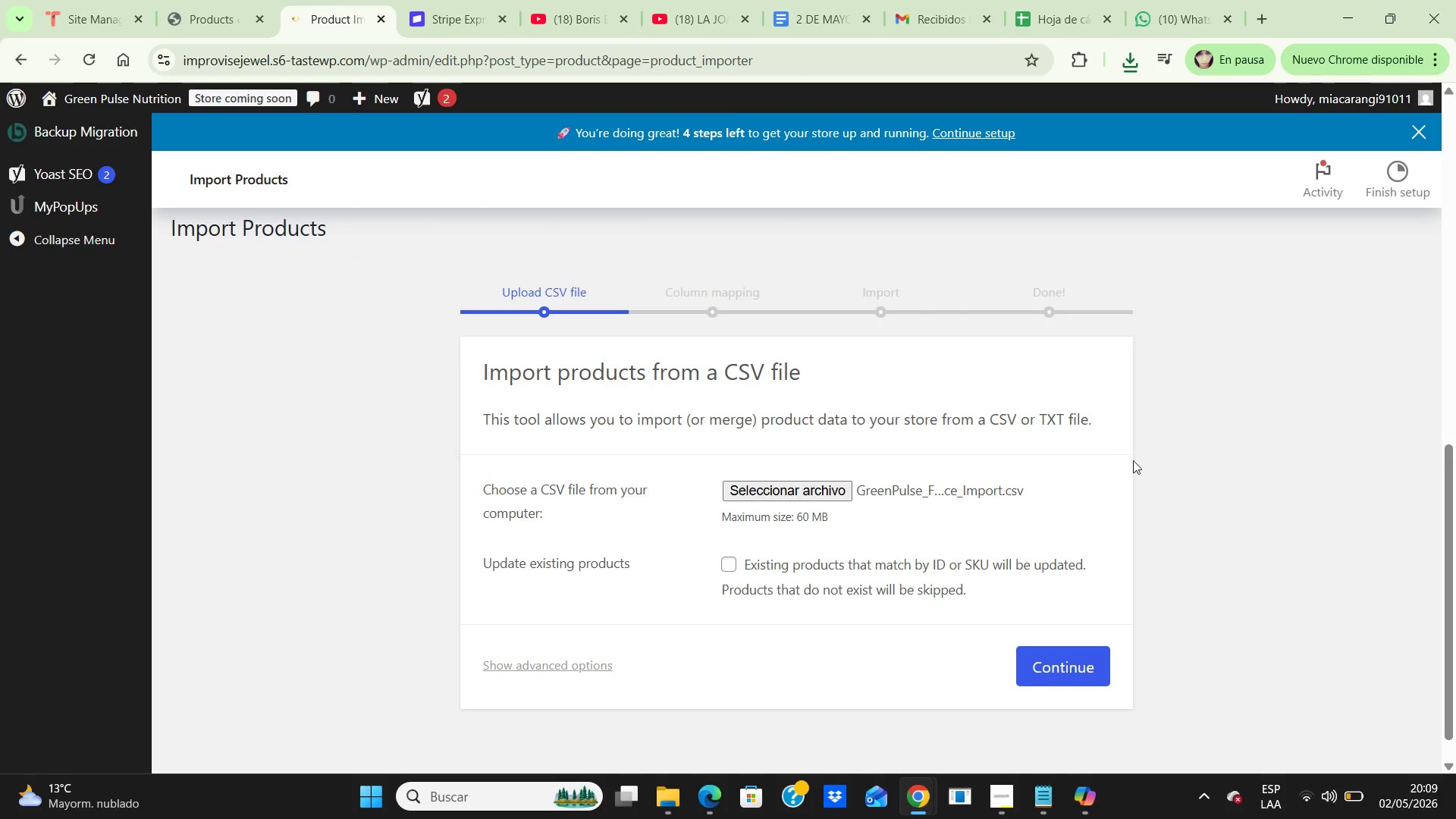 
wait(6.38)
 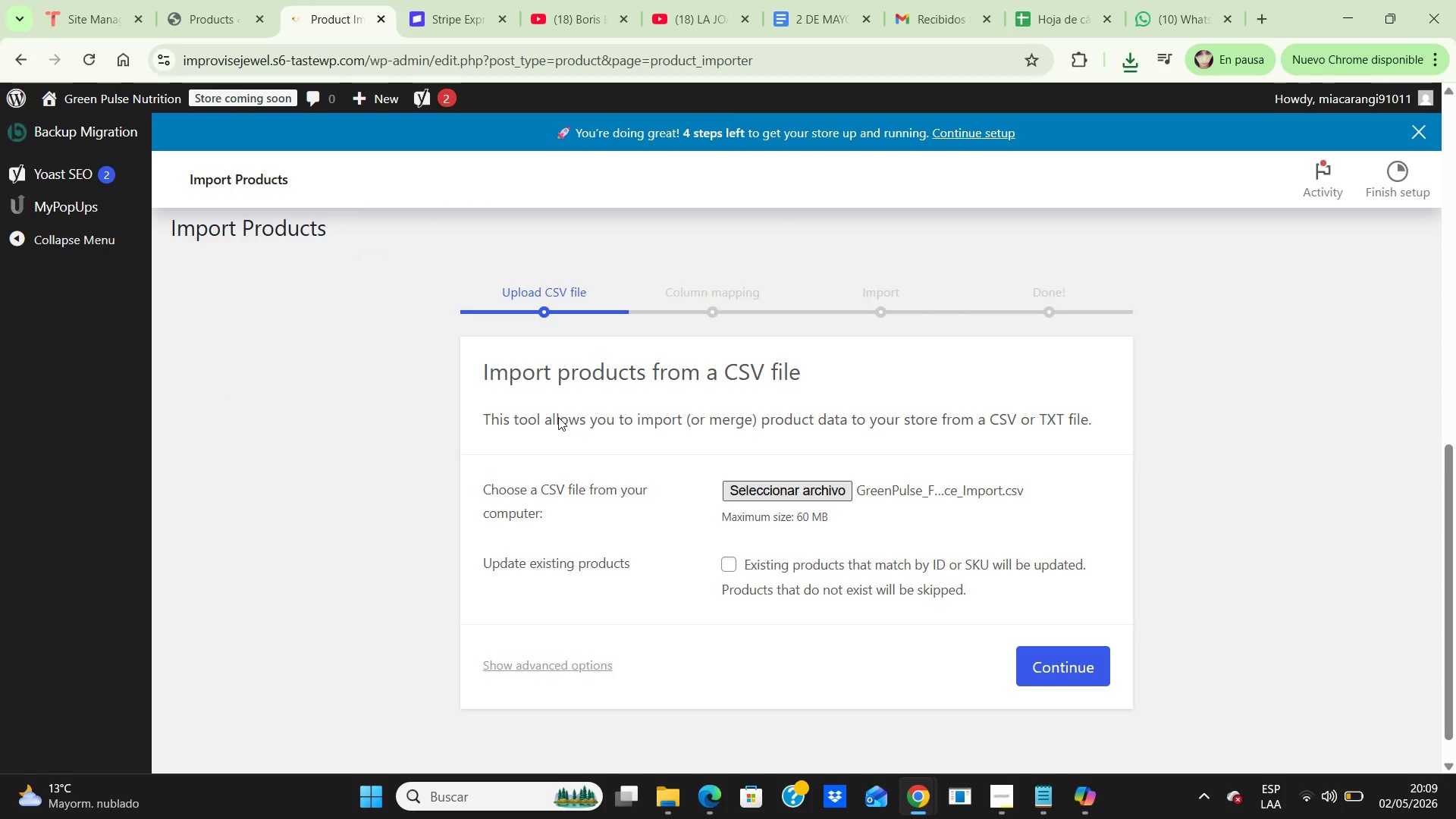 
left_click([1067, 654])
 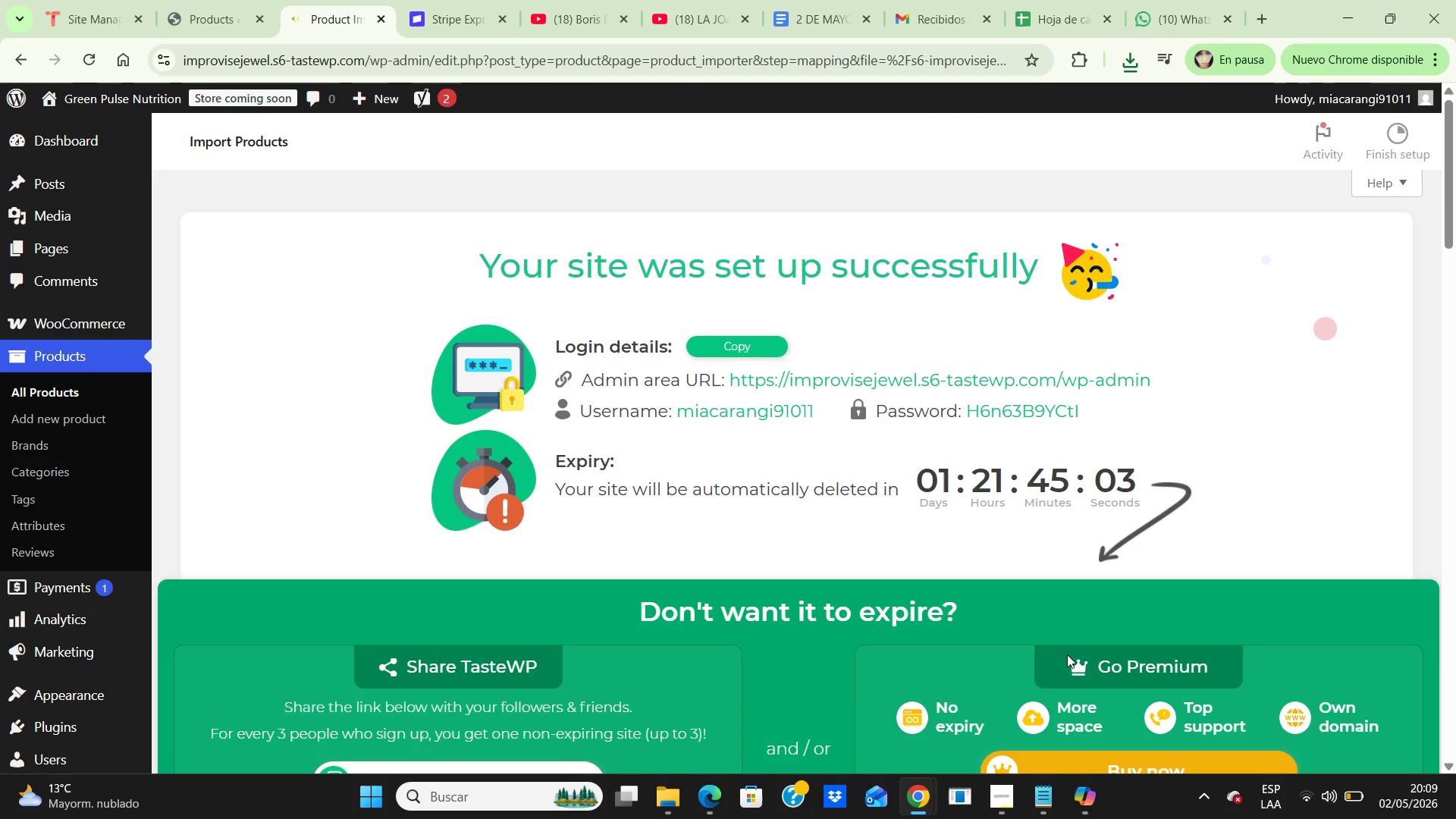 
scroll: coordinate [1011, 687], scroll_direction: down, amount: 13.0
 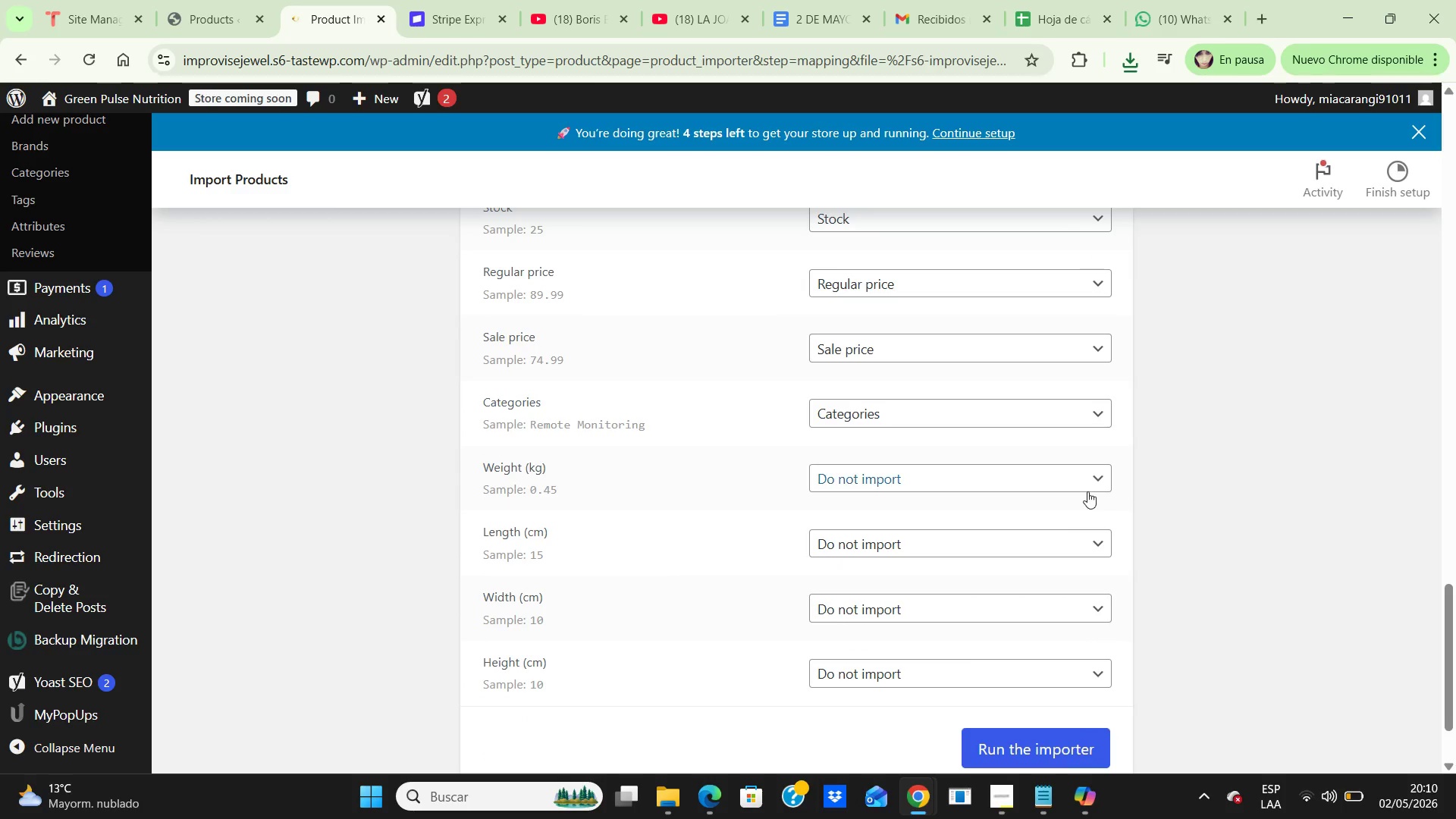 
left_click([1087, 477])
 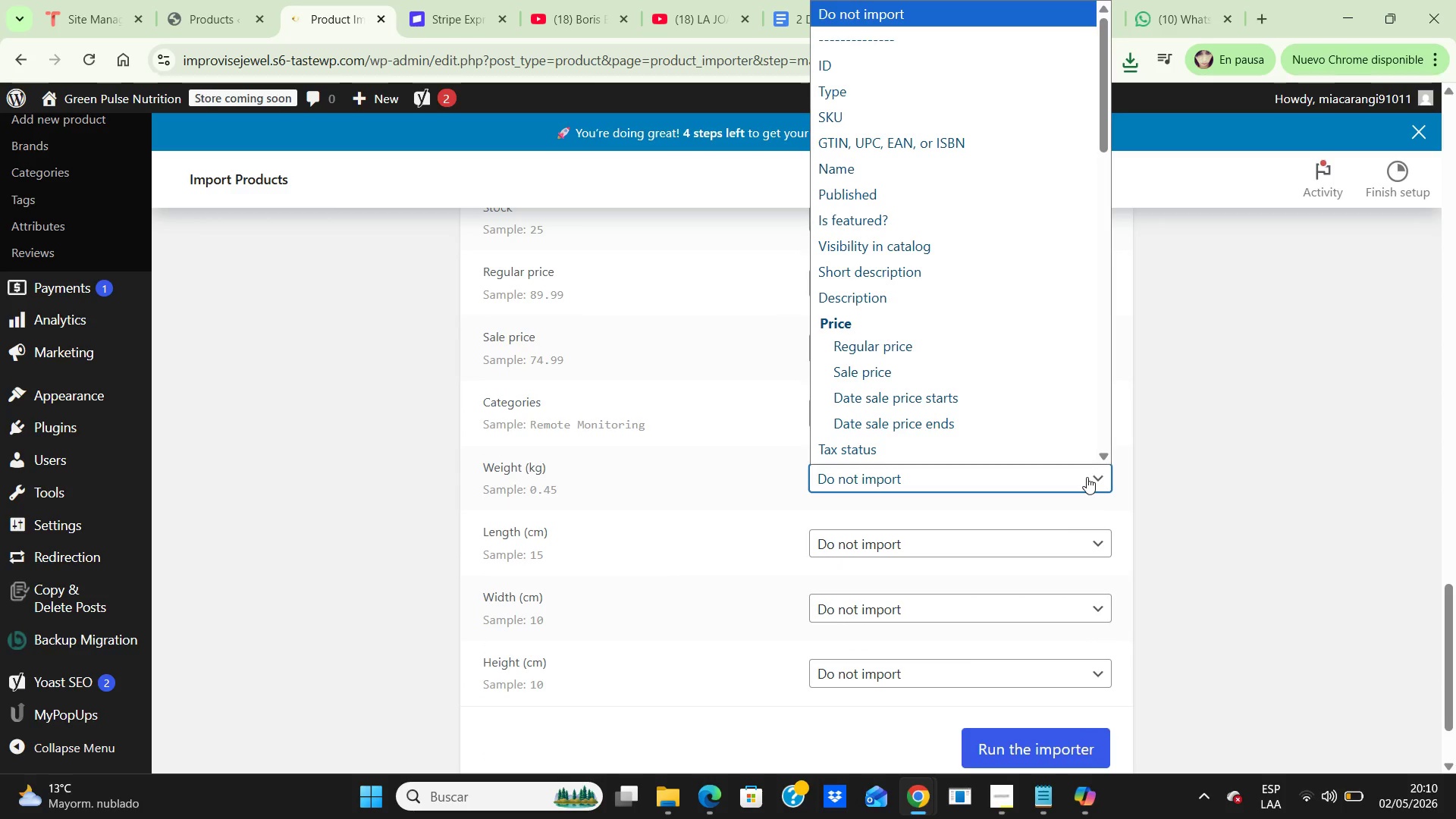 
key(W)
 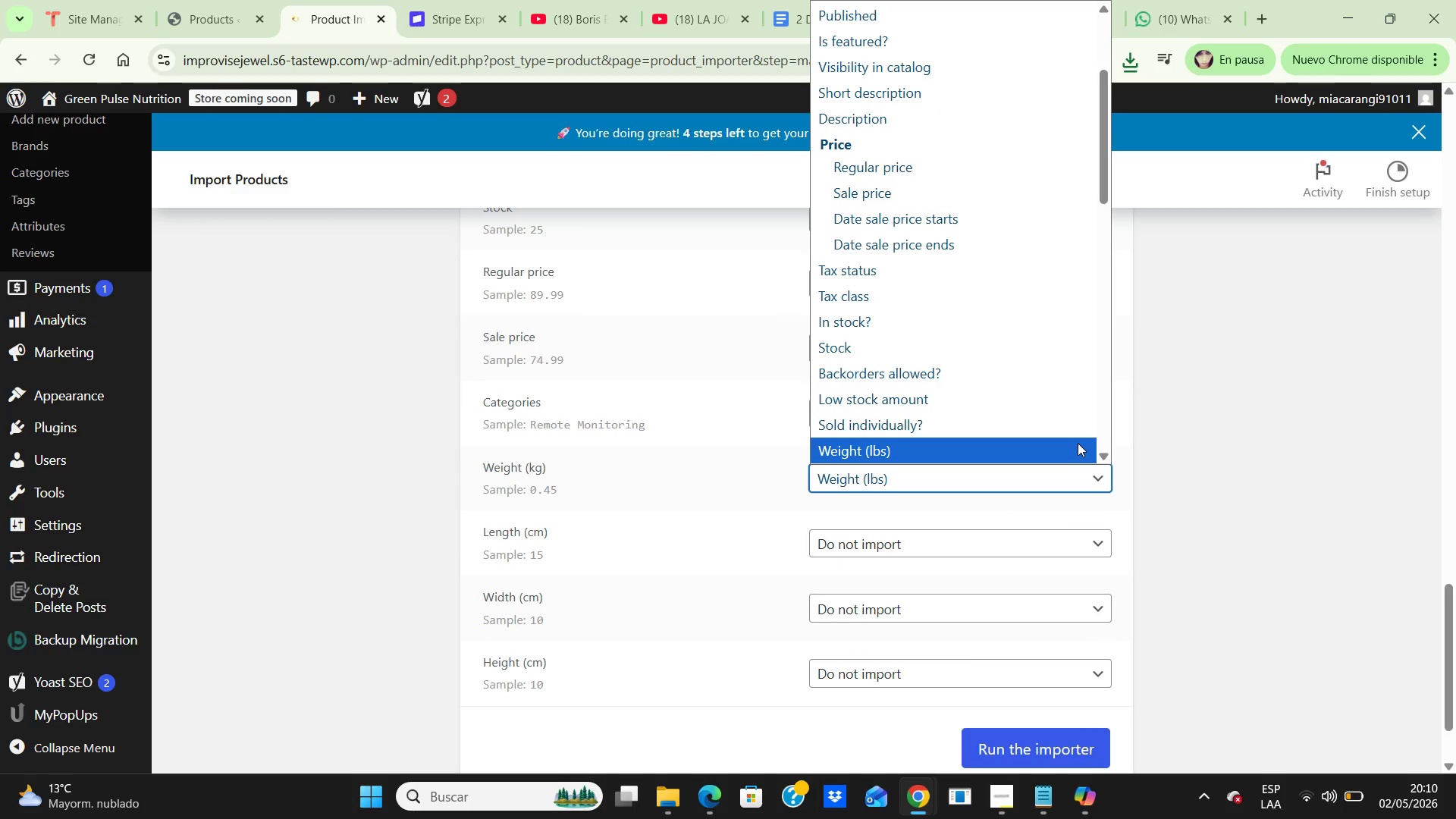 
left_click([1078, 443])
 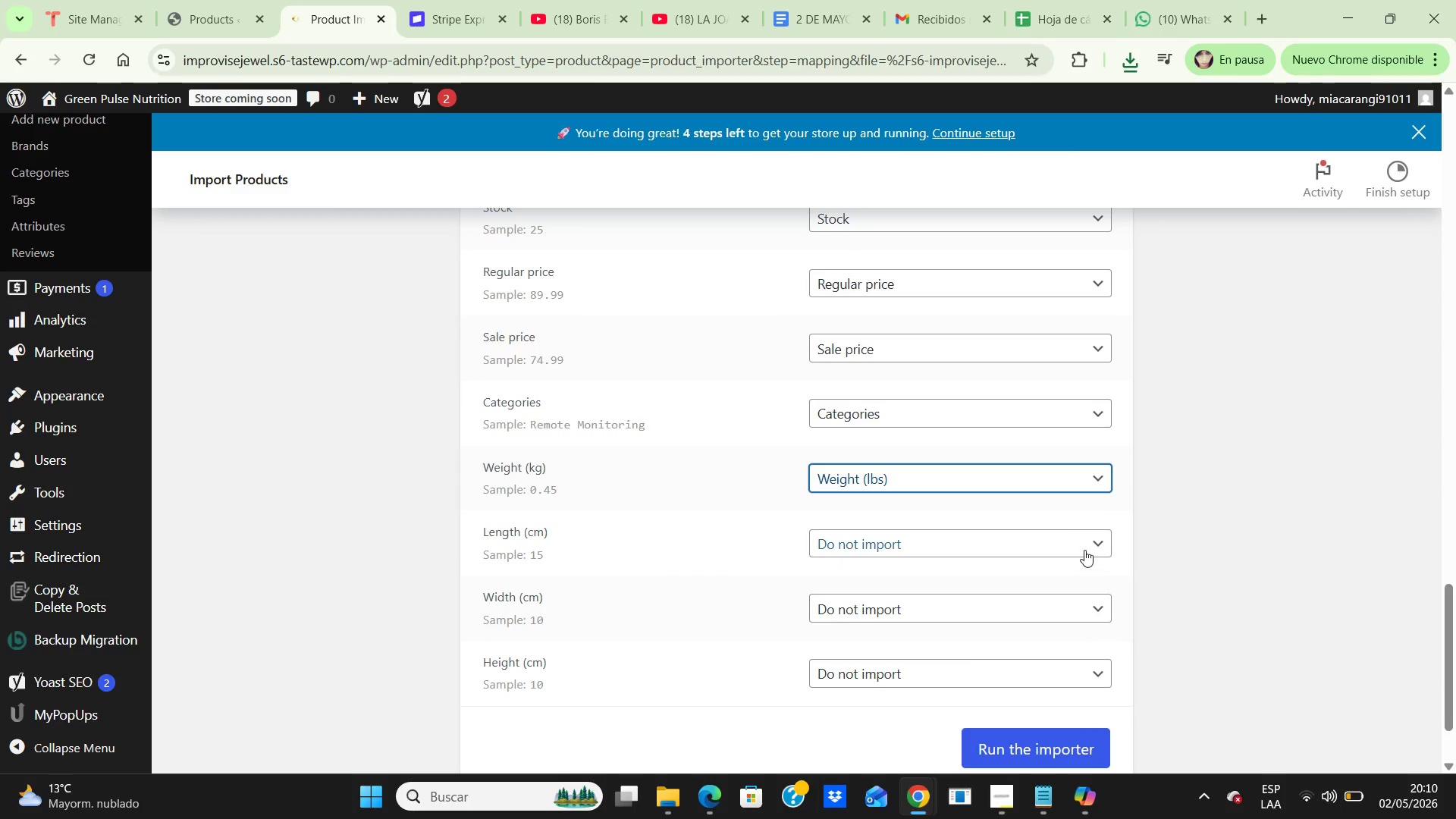 
left_click([1082, 537])
 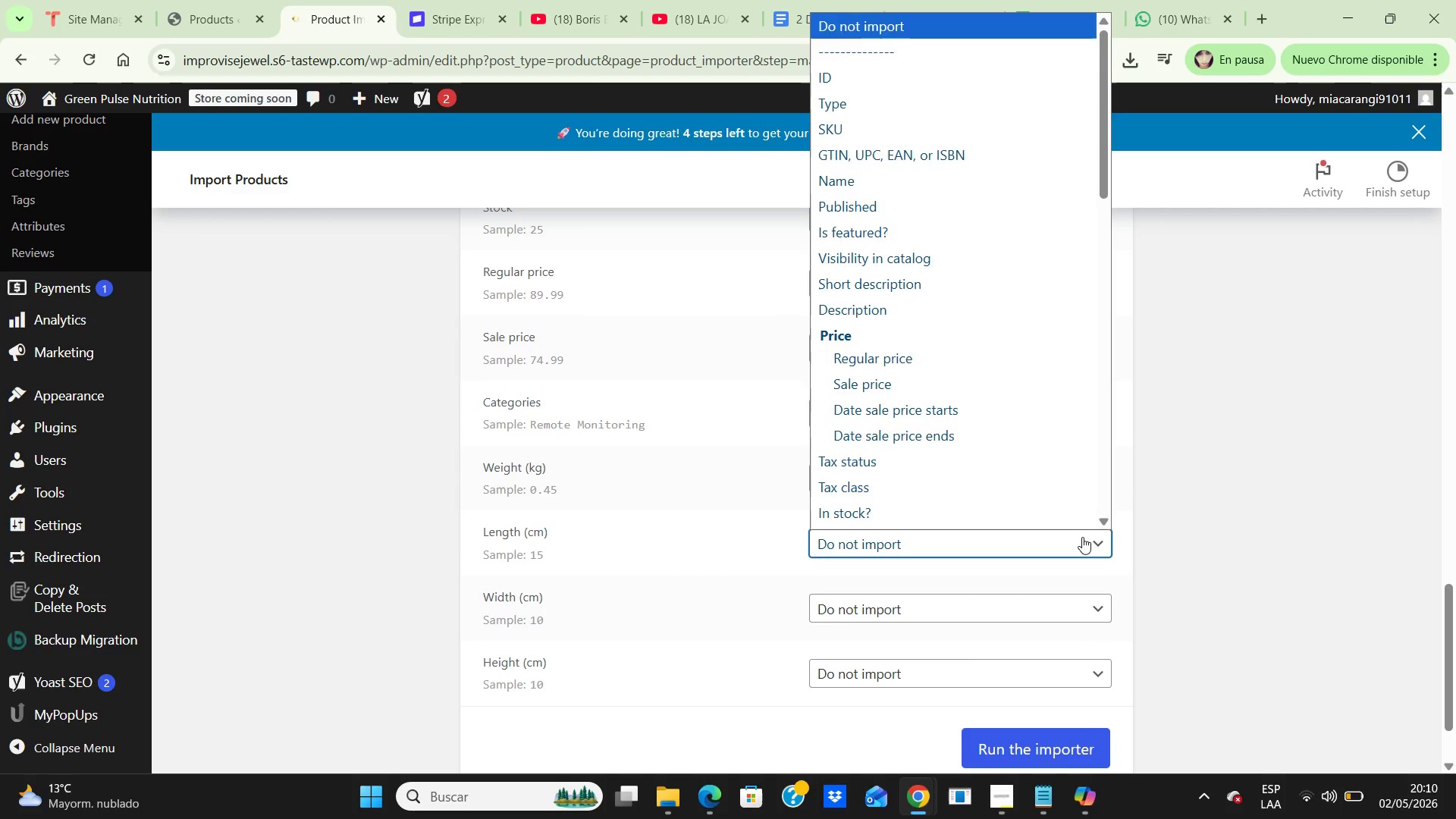 
key(W)
 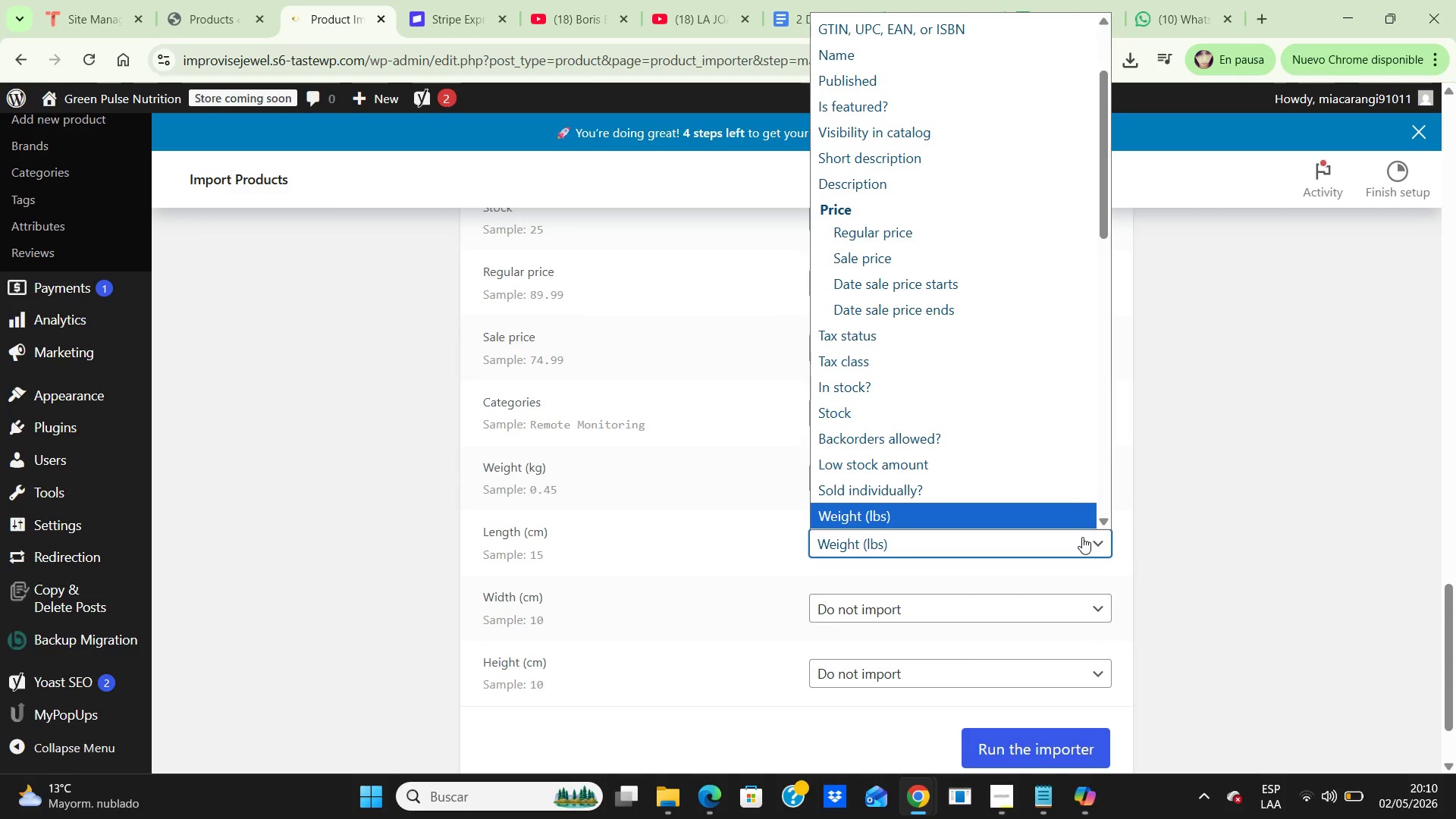 
scroll: coordinate [1082, 537], scroll_direction: down, amount: 1.0
 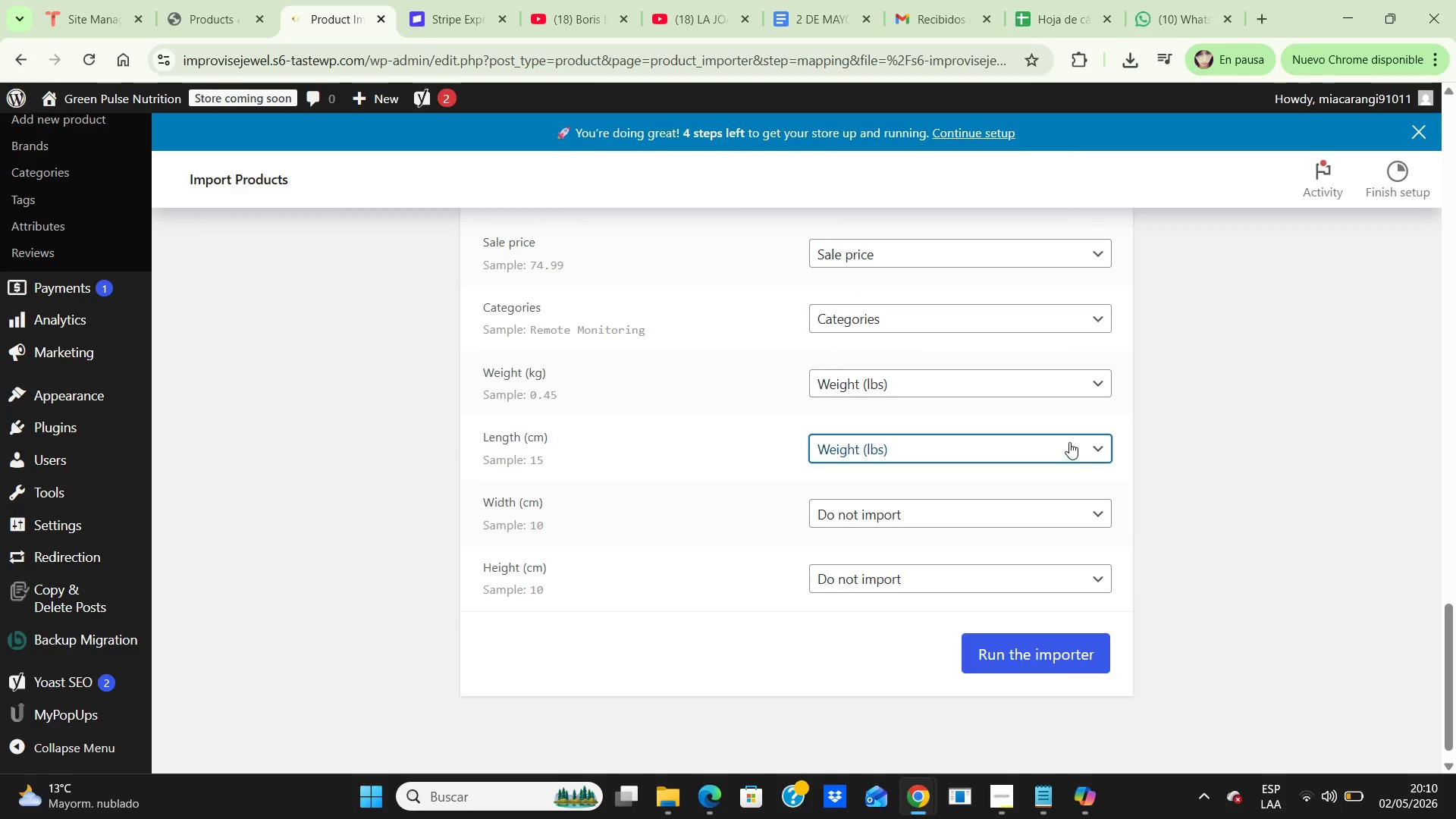 
left_click([1083, 442])
 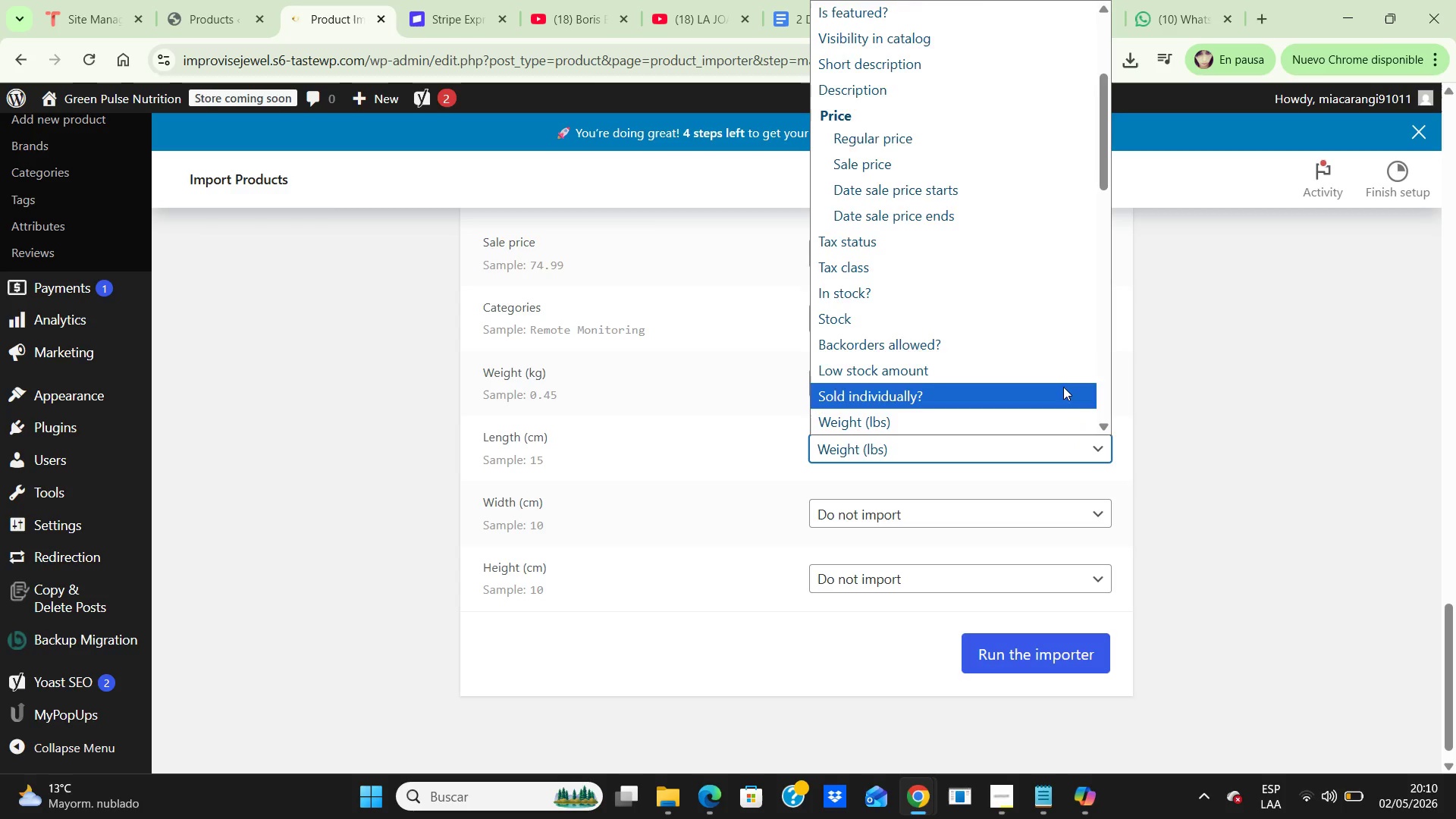 
scroll: coordinate [1063, 387], scroll_direction: down, amount: 1.0
 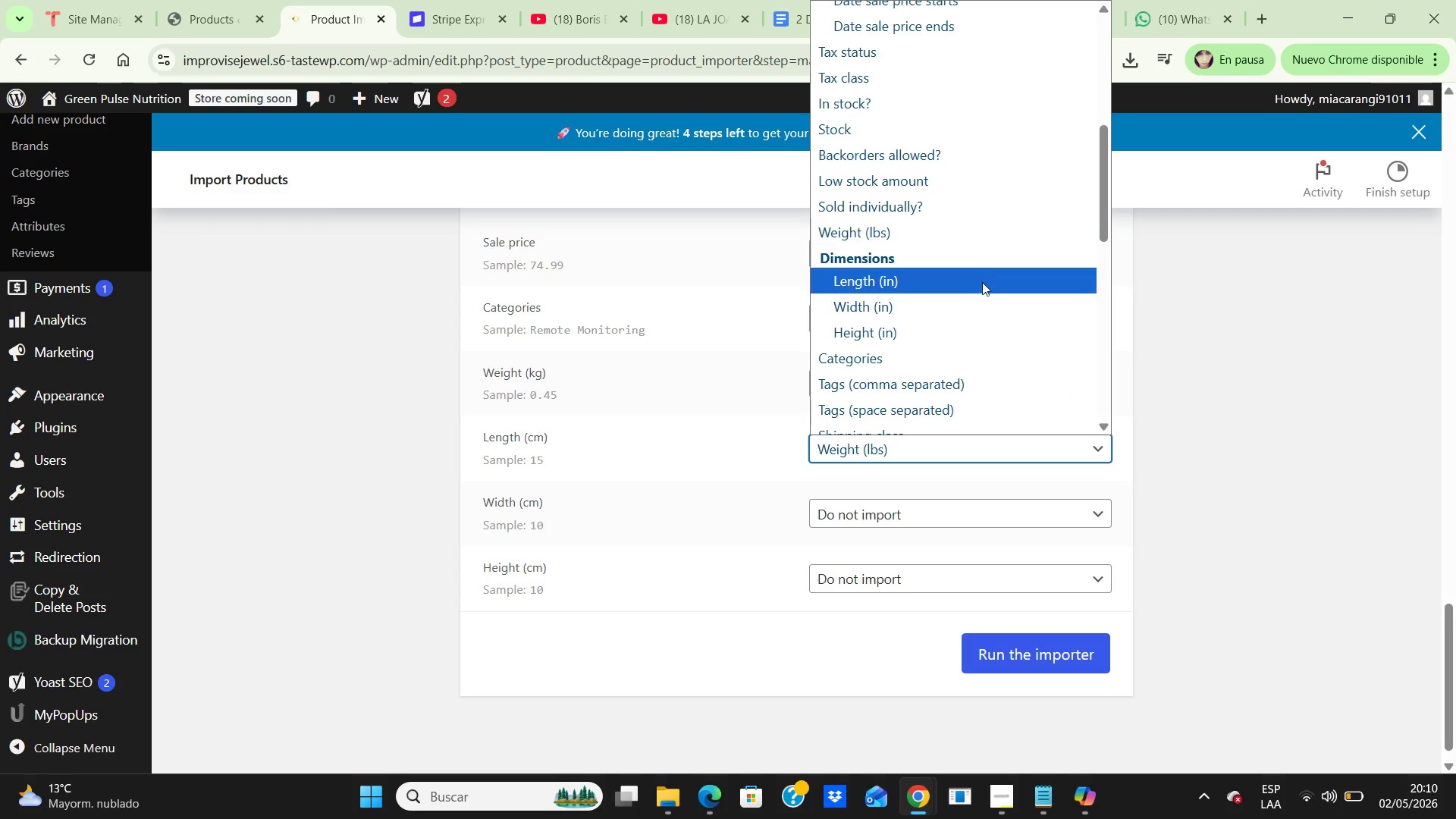 
left_click([982, 282])
 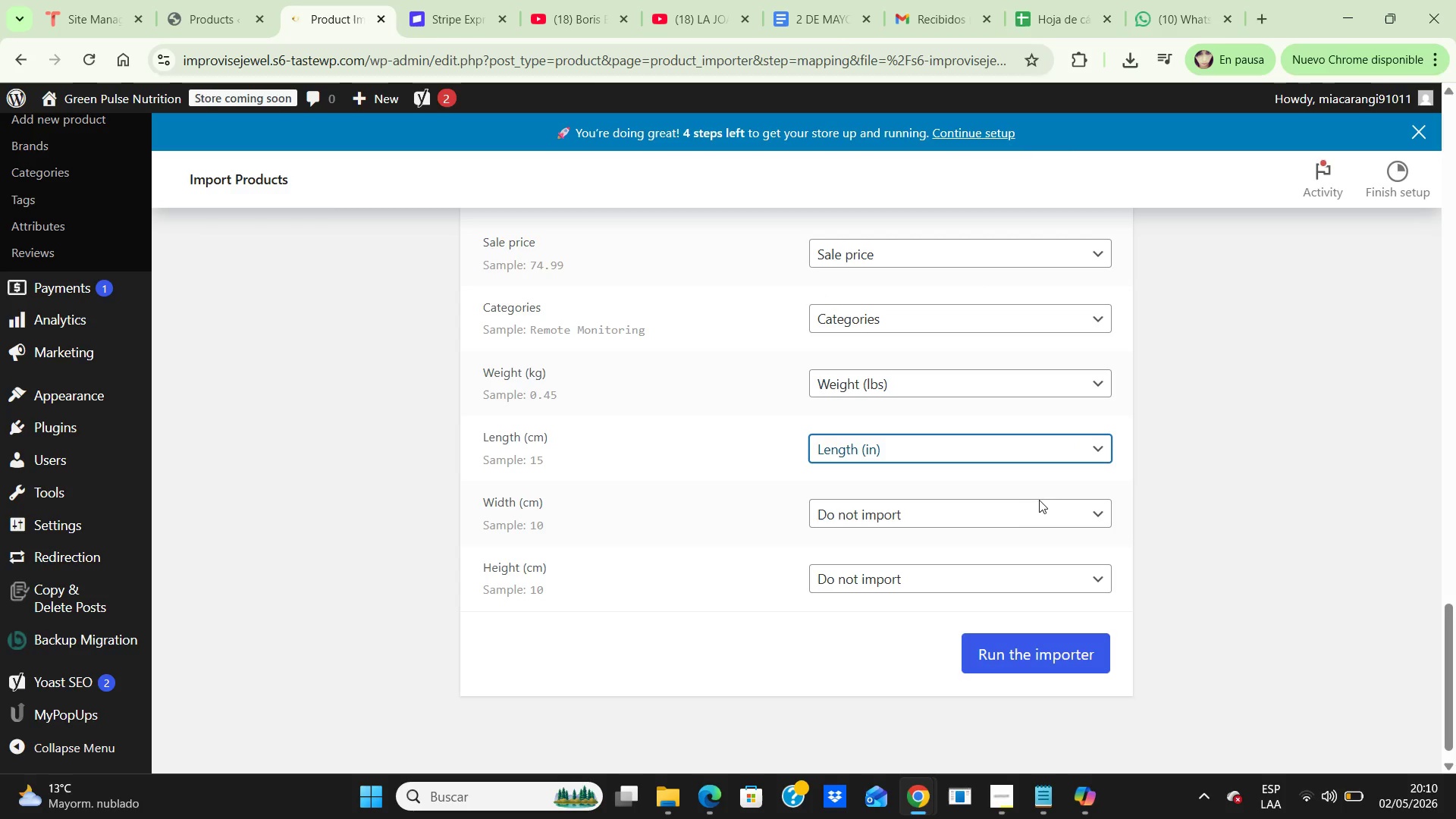 
left_click([1043, 507])
 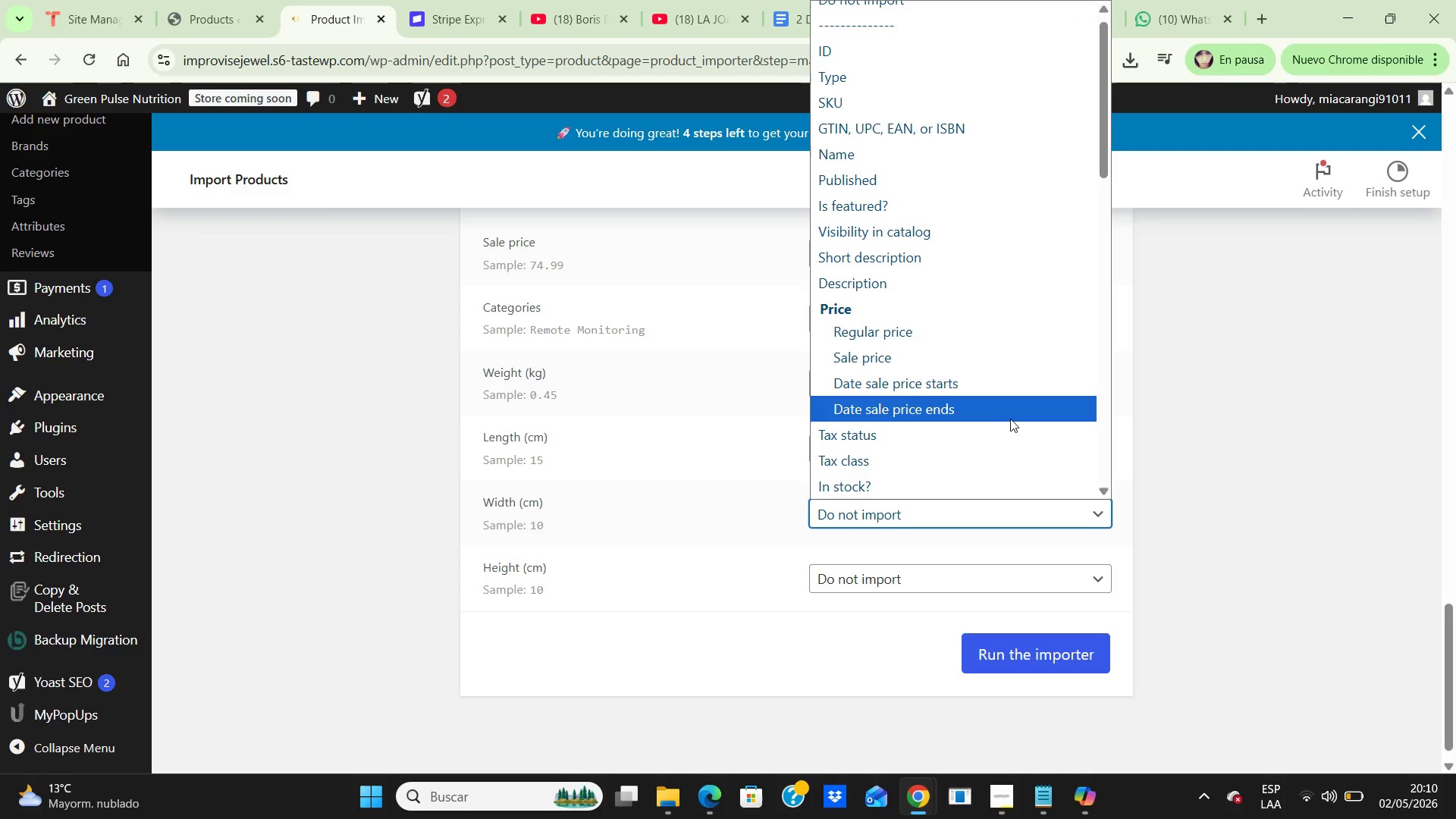 
scroll: coordinate [1010, 418], scroll_direction: down, amount: 2.0
 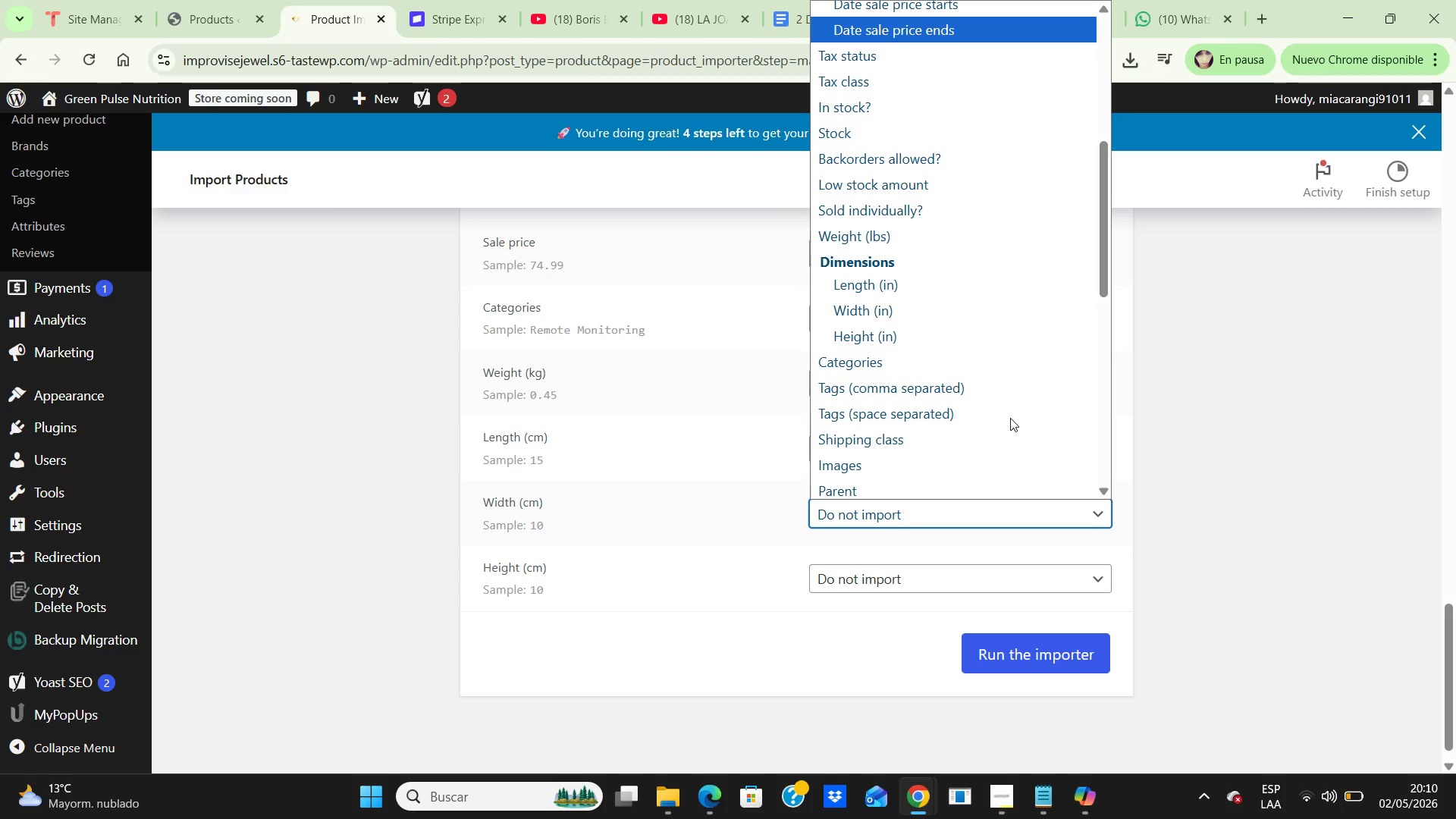 
key(W)
 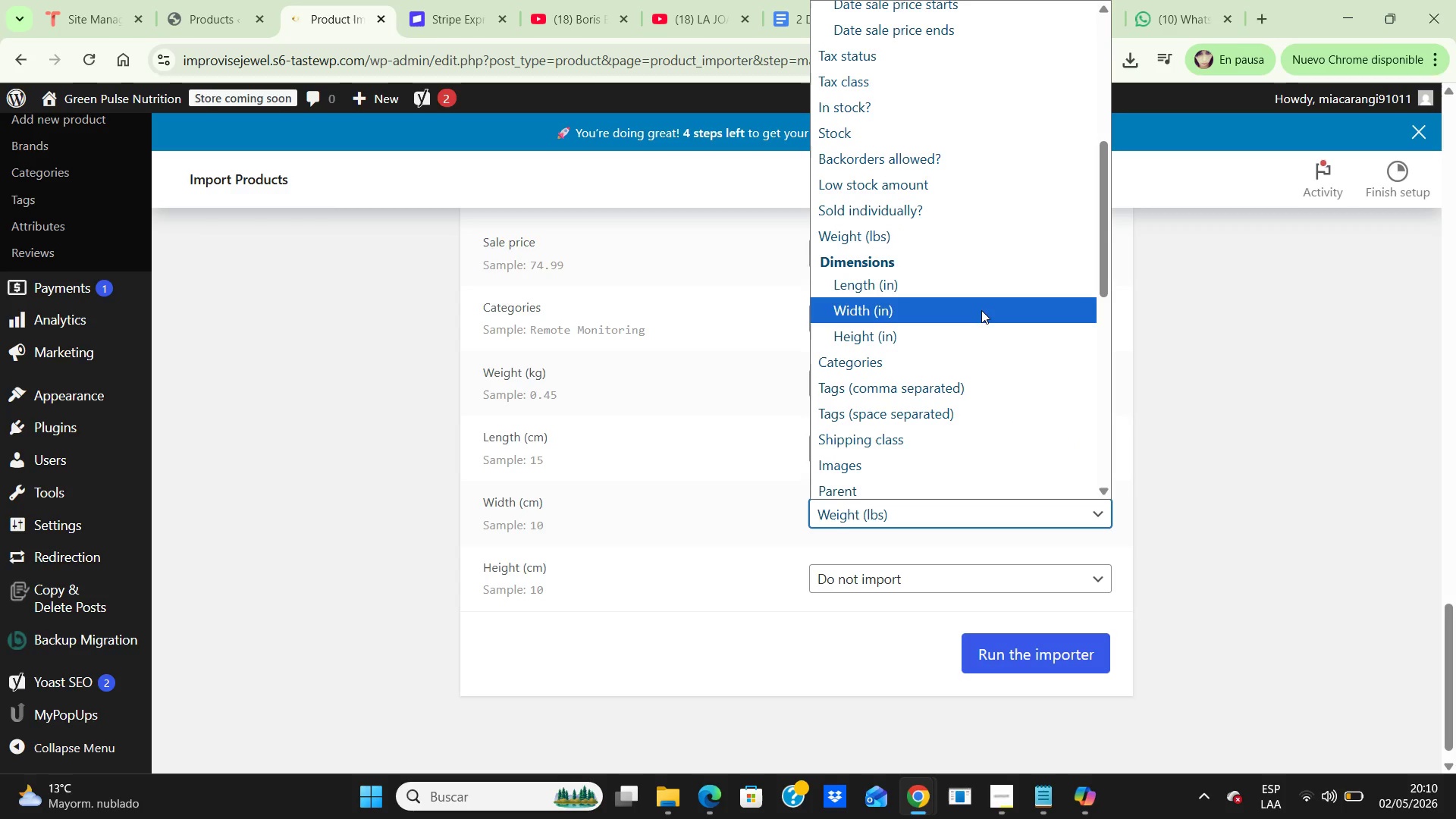 
left_click([981, 313])
 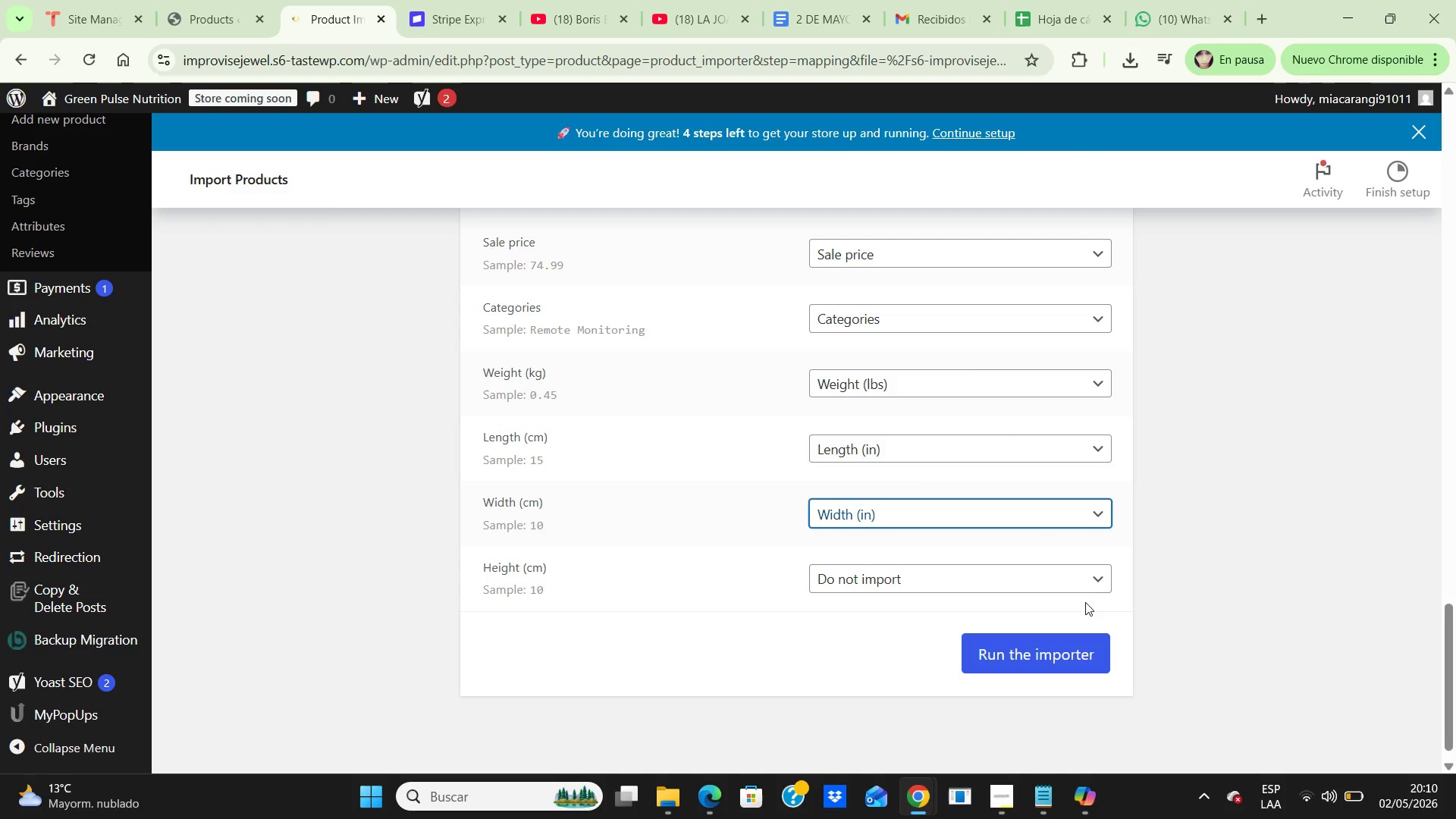 
left_click([1085, 566])
 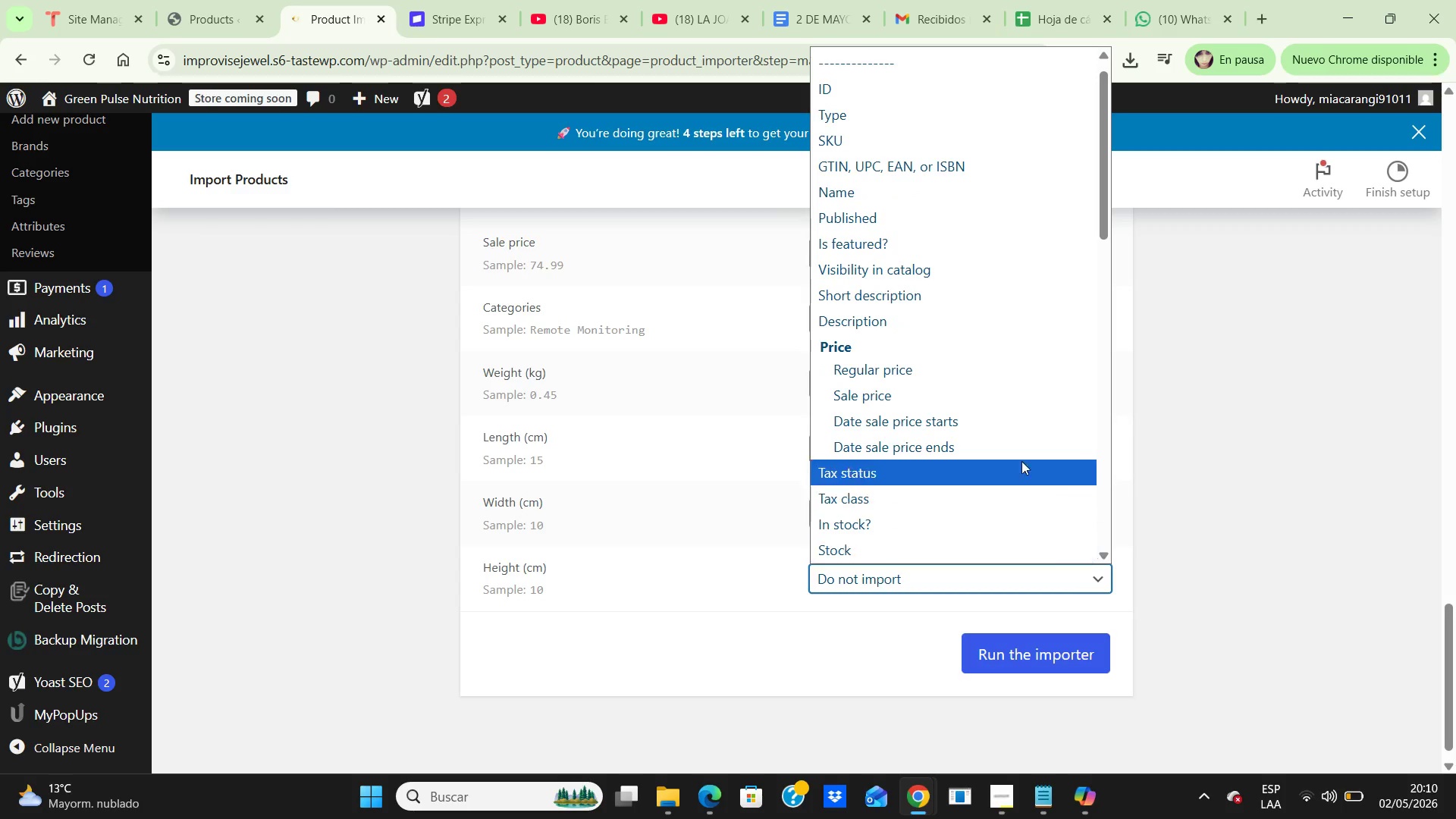 
key(W)
 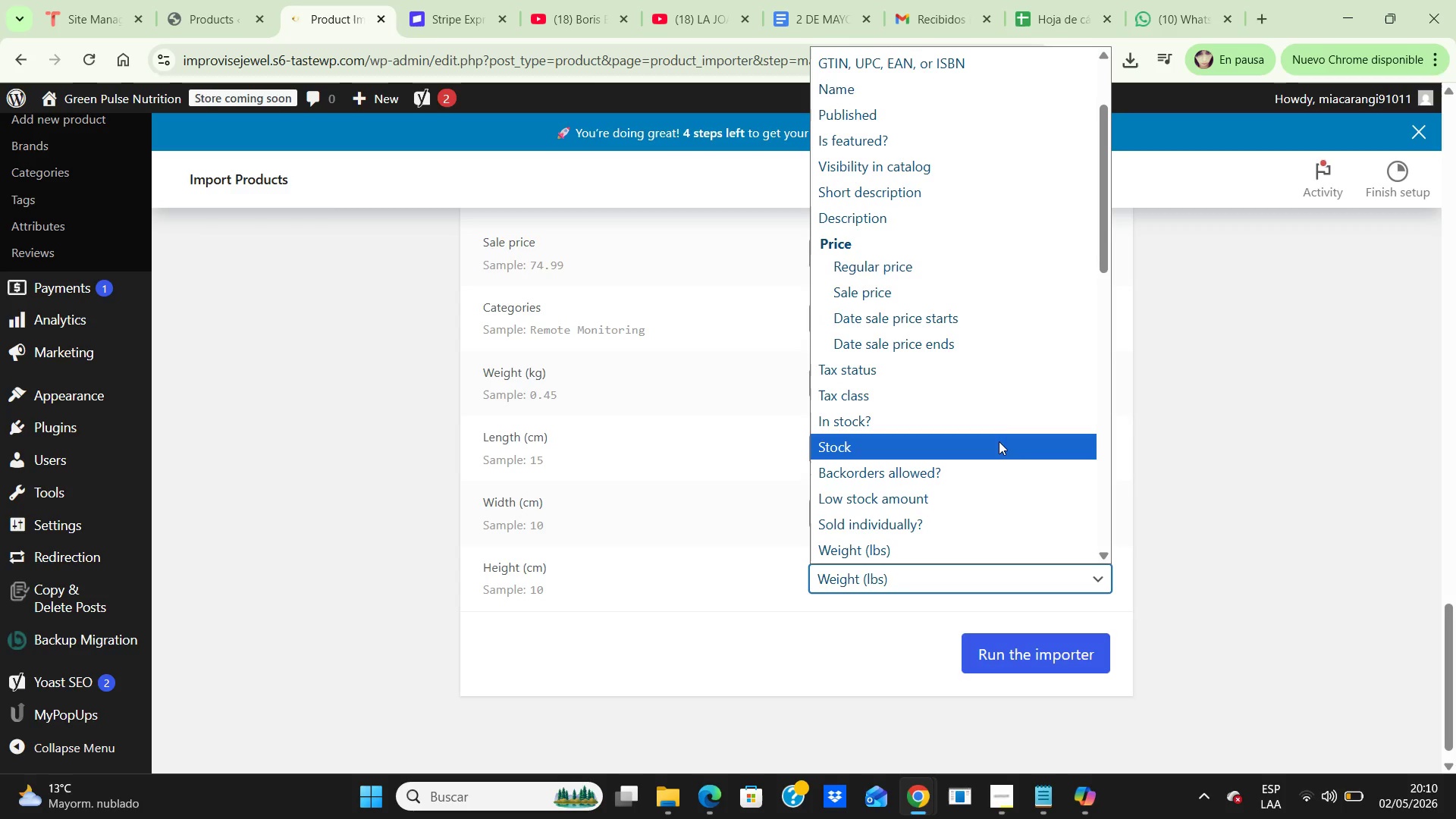 
scroll: coordinate [990, 461], scroll_direction: down, amount: 1.0
 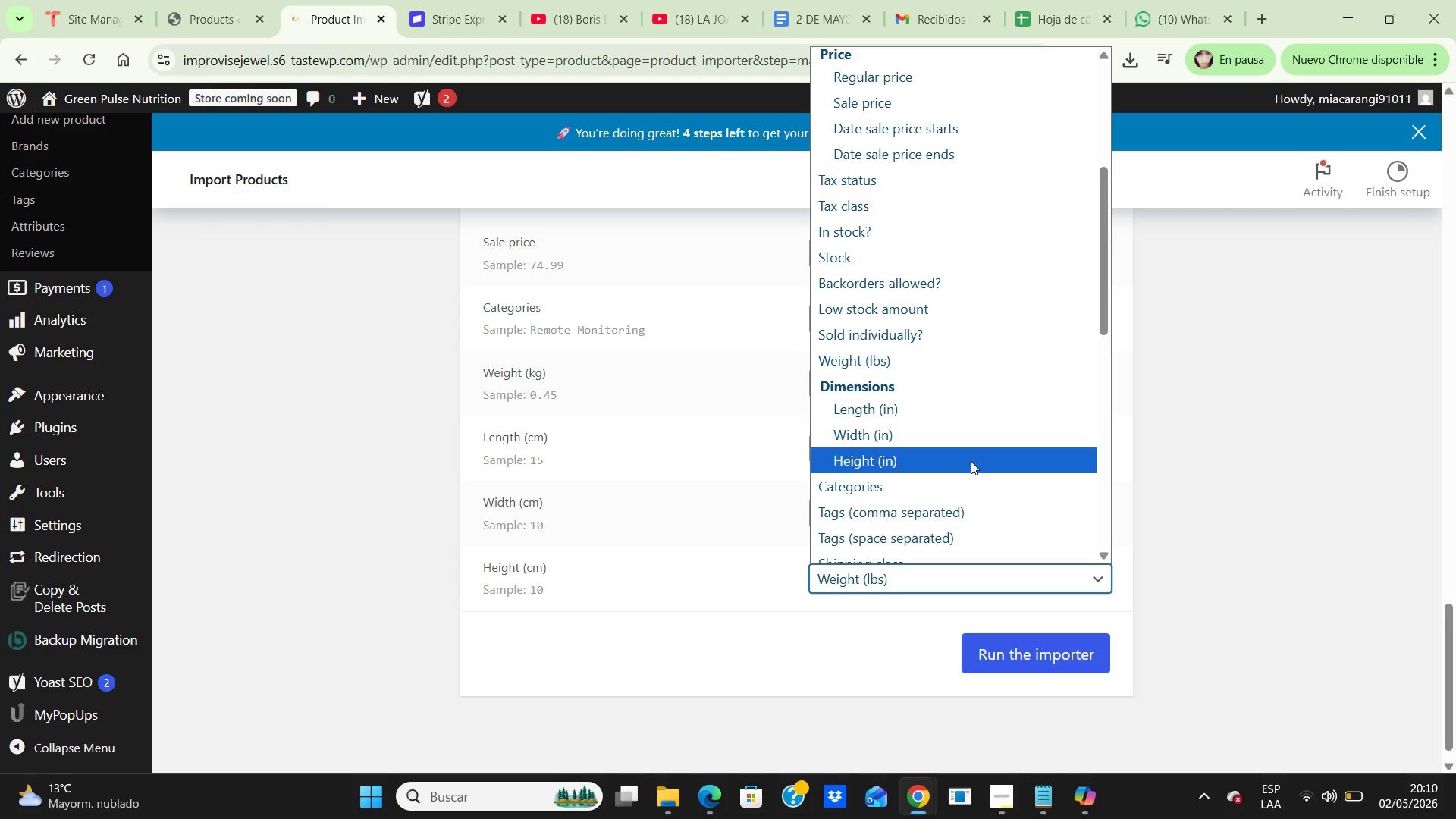 
left_click([971, 461])
 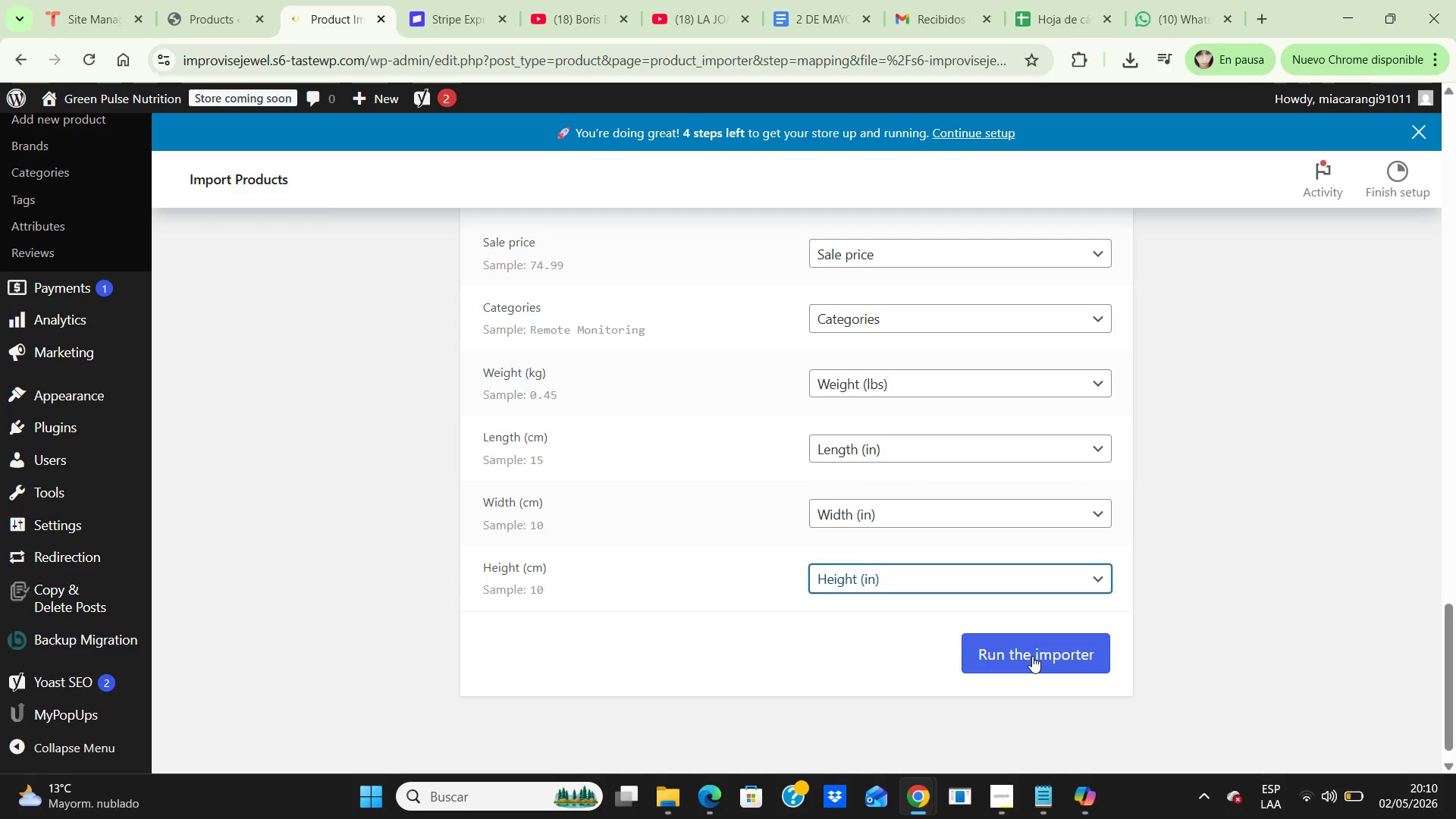 
left_click([1032, 656])
 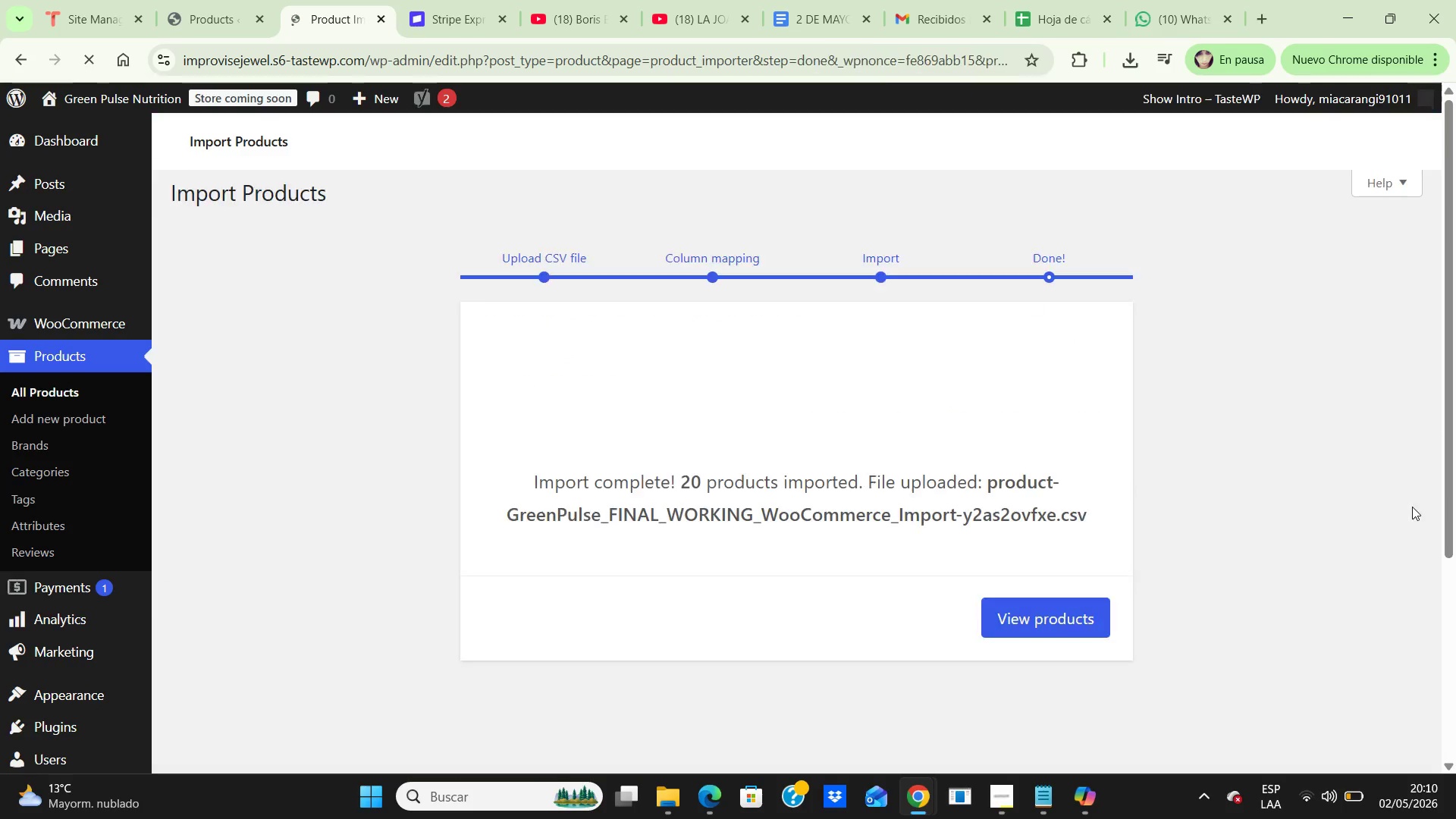 
wait(6.45)
 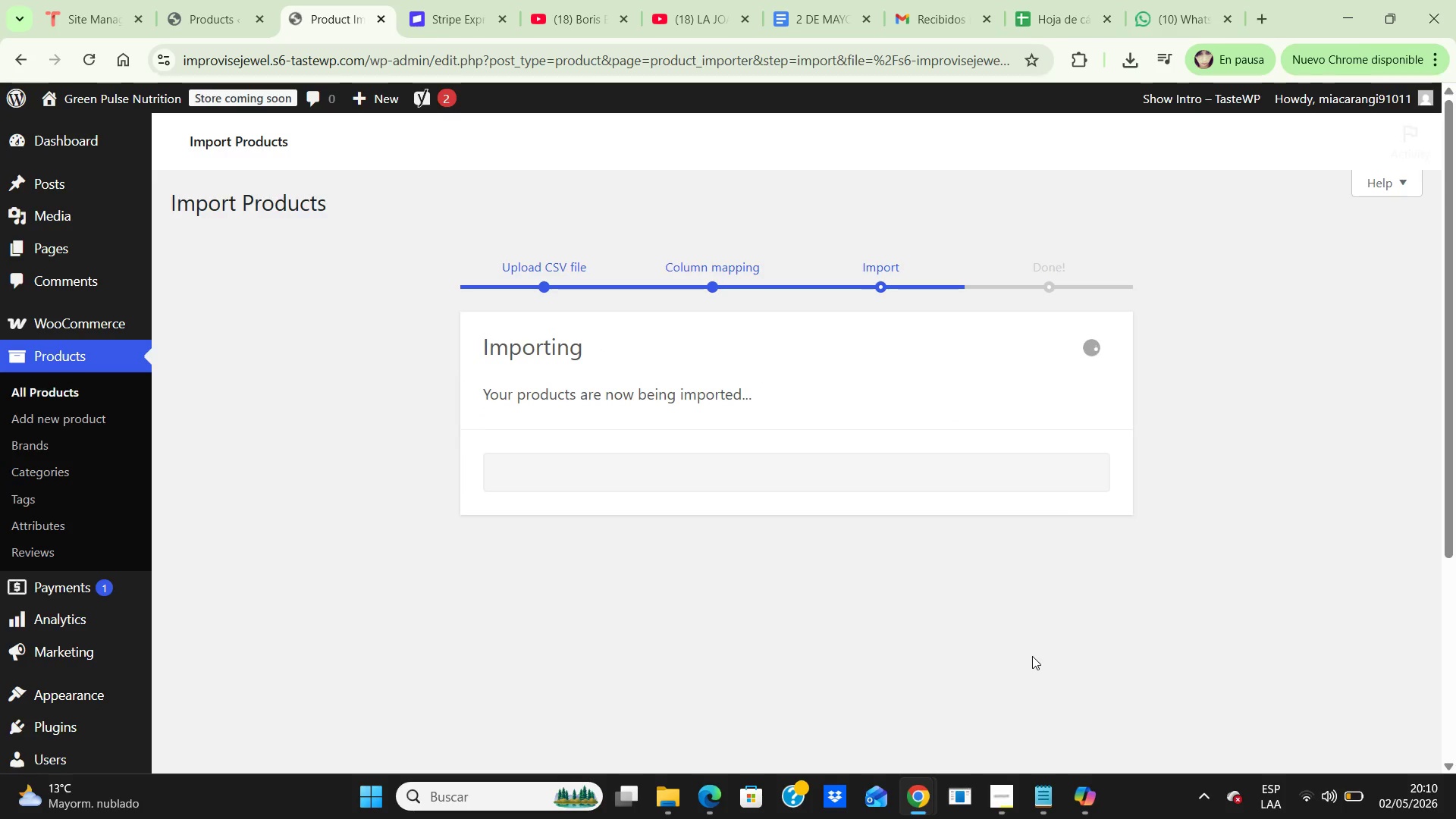 
scroll: coordinate [1407, 507], scroll_direction: down, amount: 10.0
 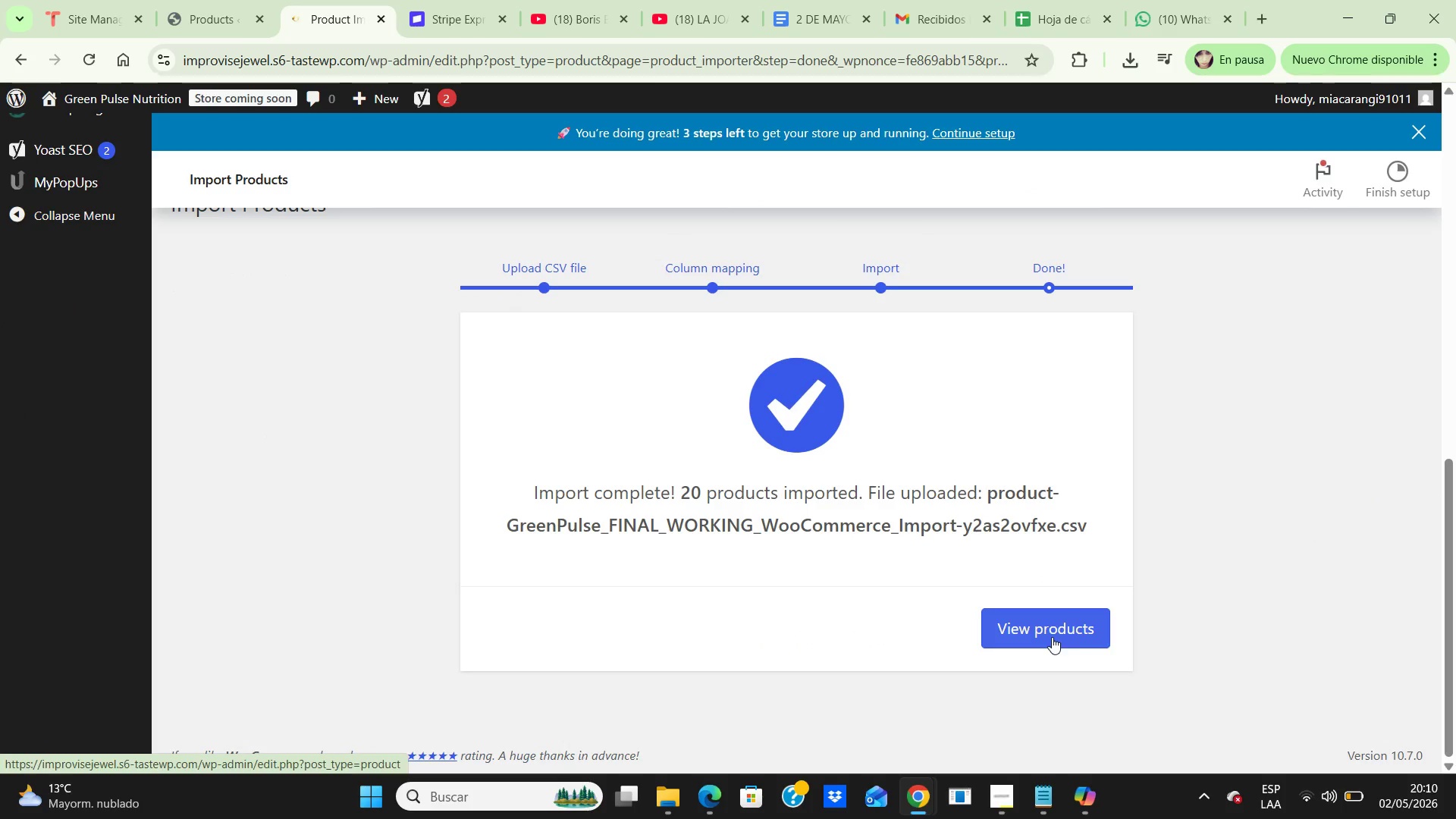 
left_click([1069, 618])
 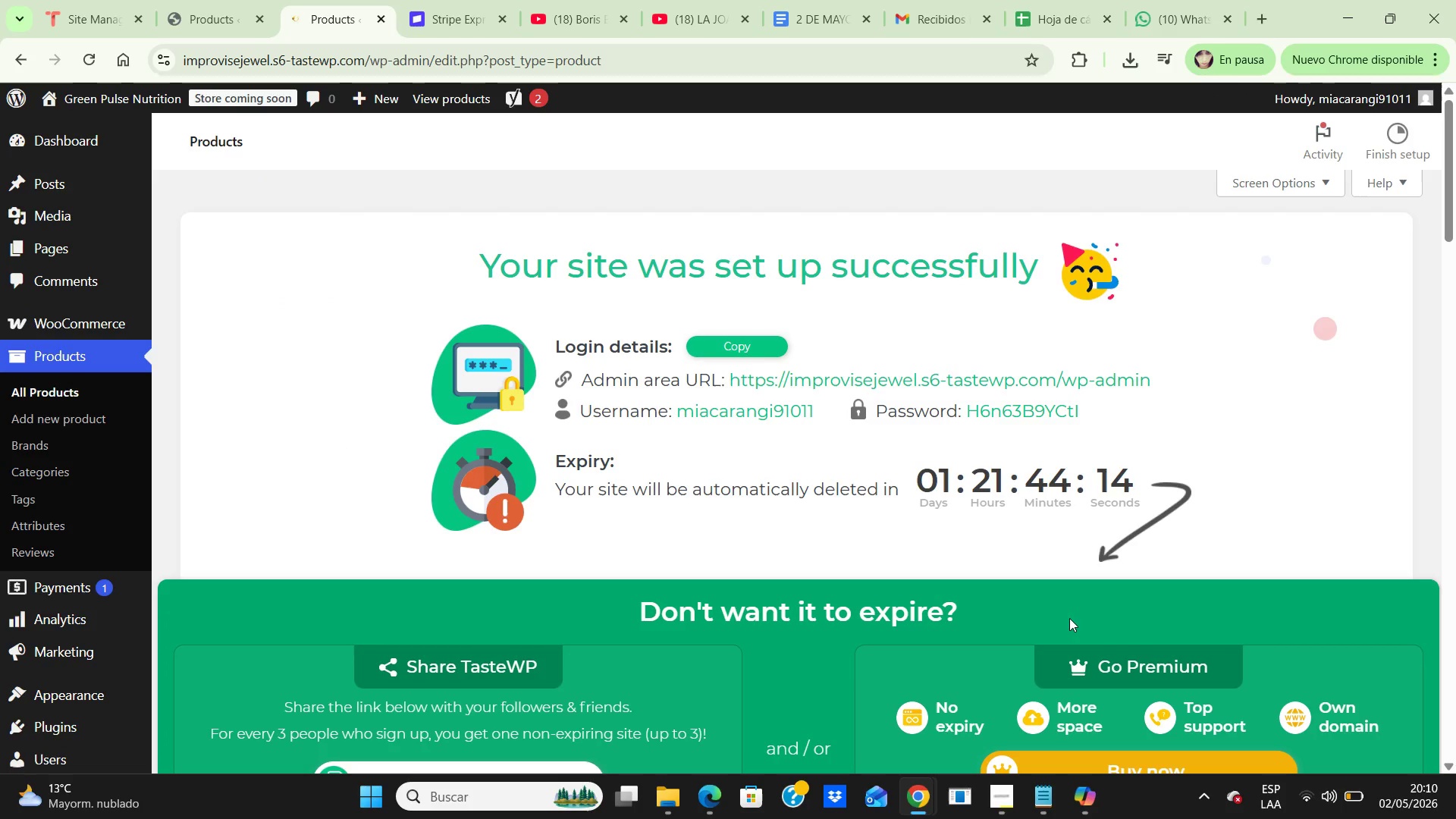 
scroll: coordinate [1069, 618], scroll_direction: down, amount: 10.0
 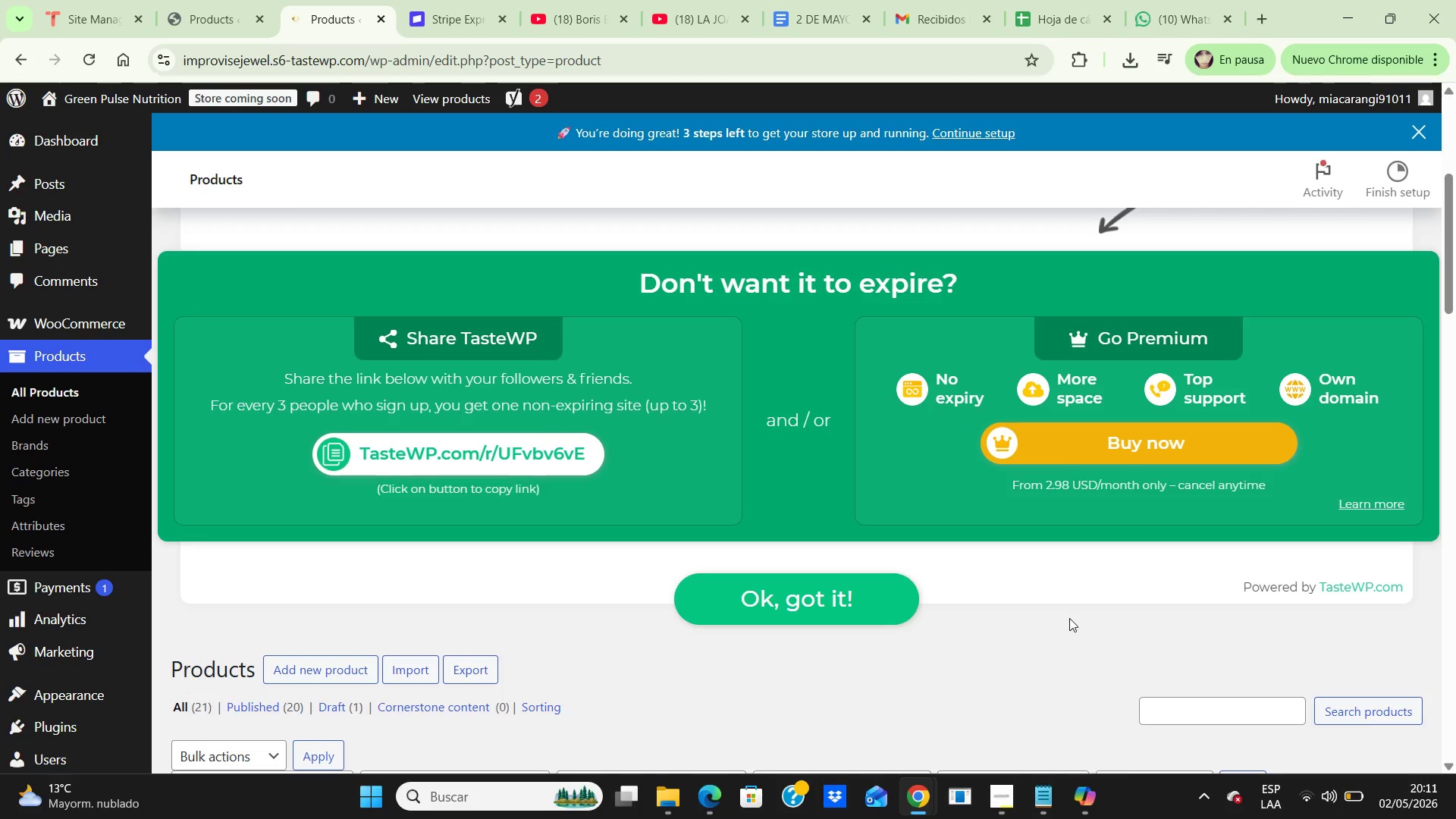 
wait(52.61)
 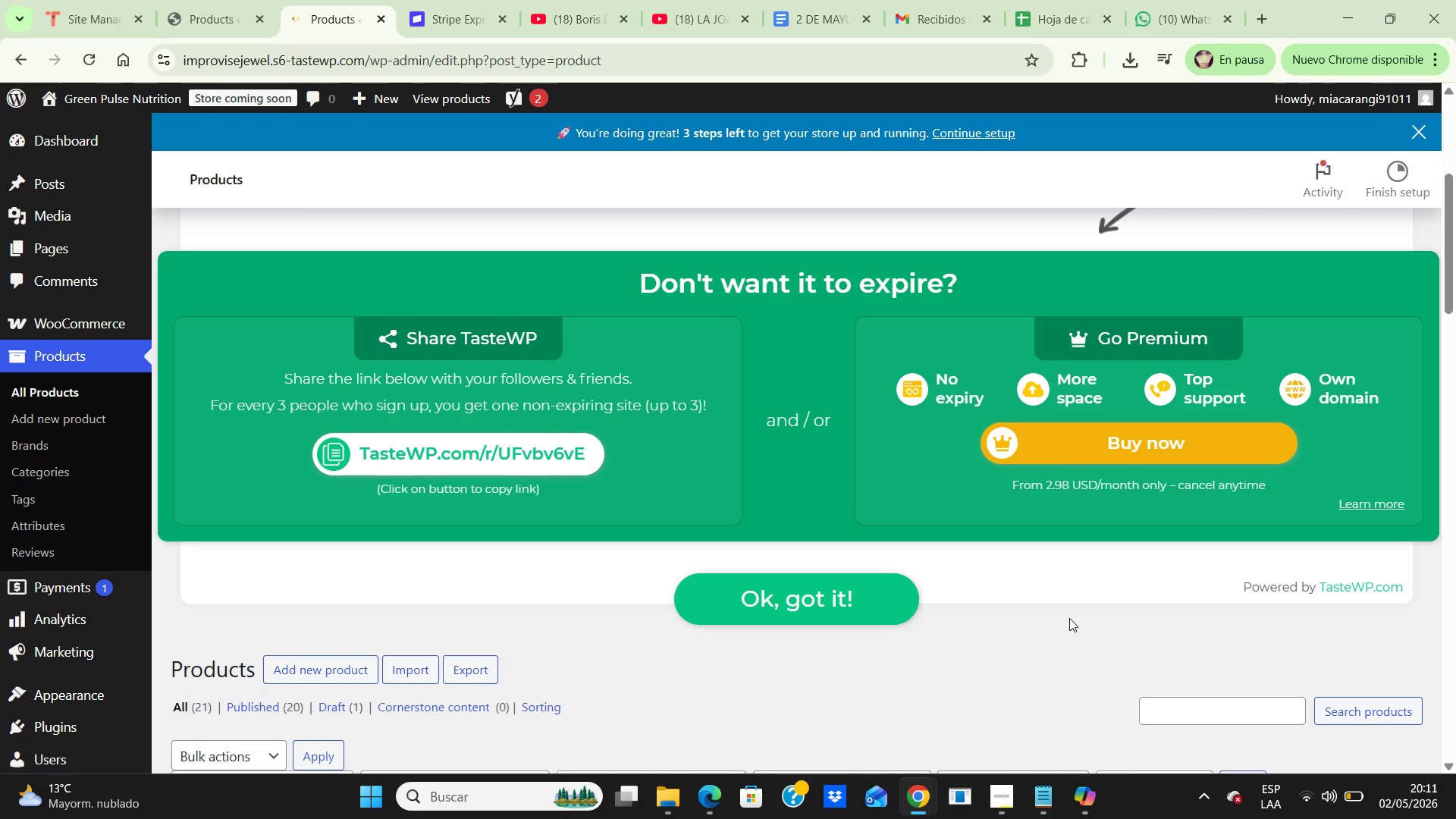 
scroll: coordinate [413, 577], scroll_direction: down, amount: 6.0
 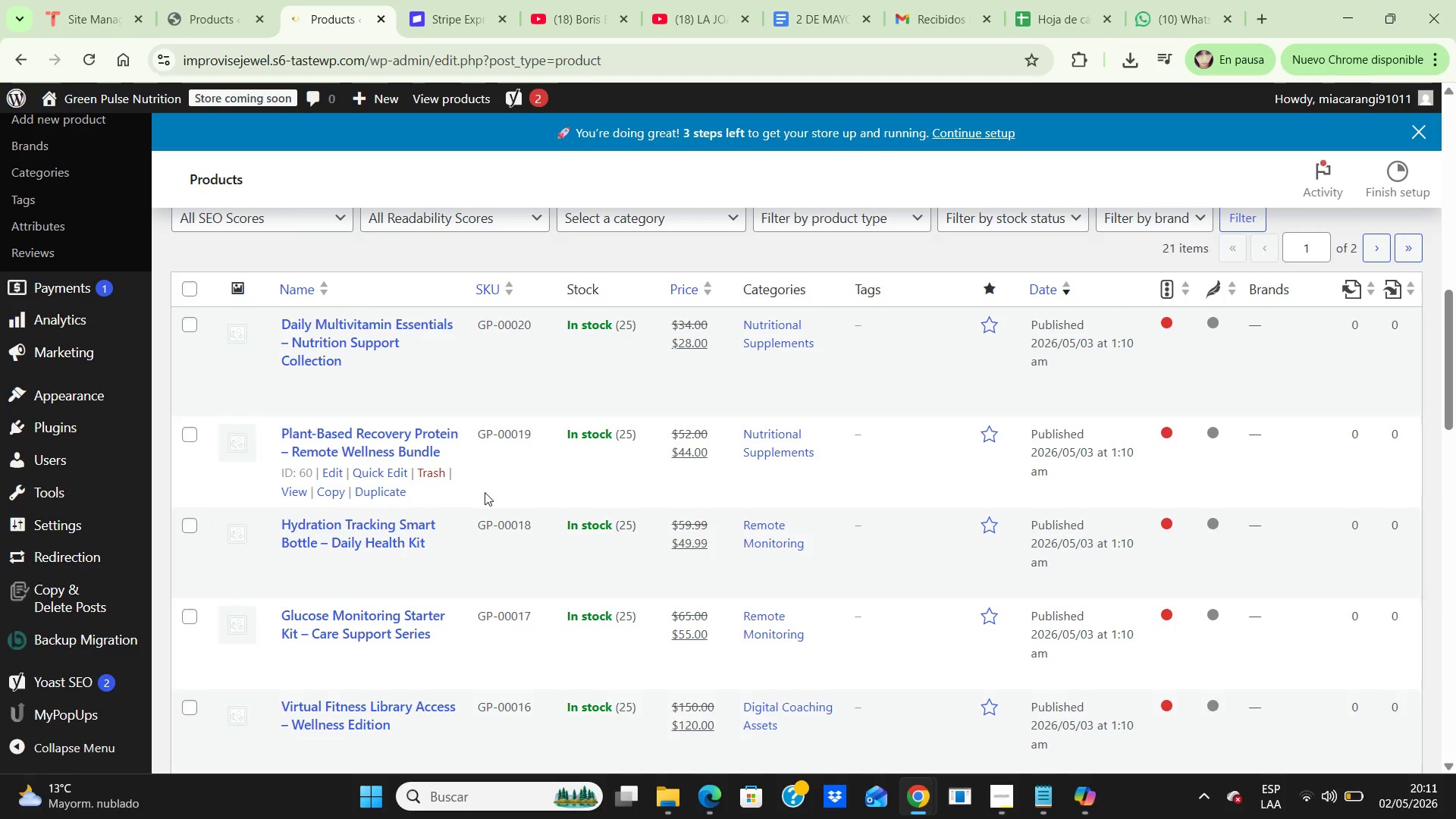 
wait(10.4)
 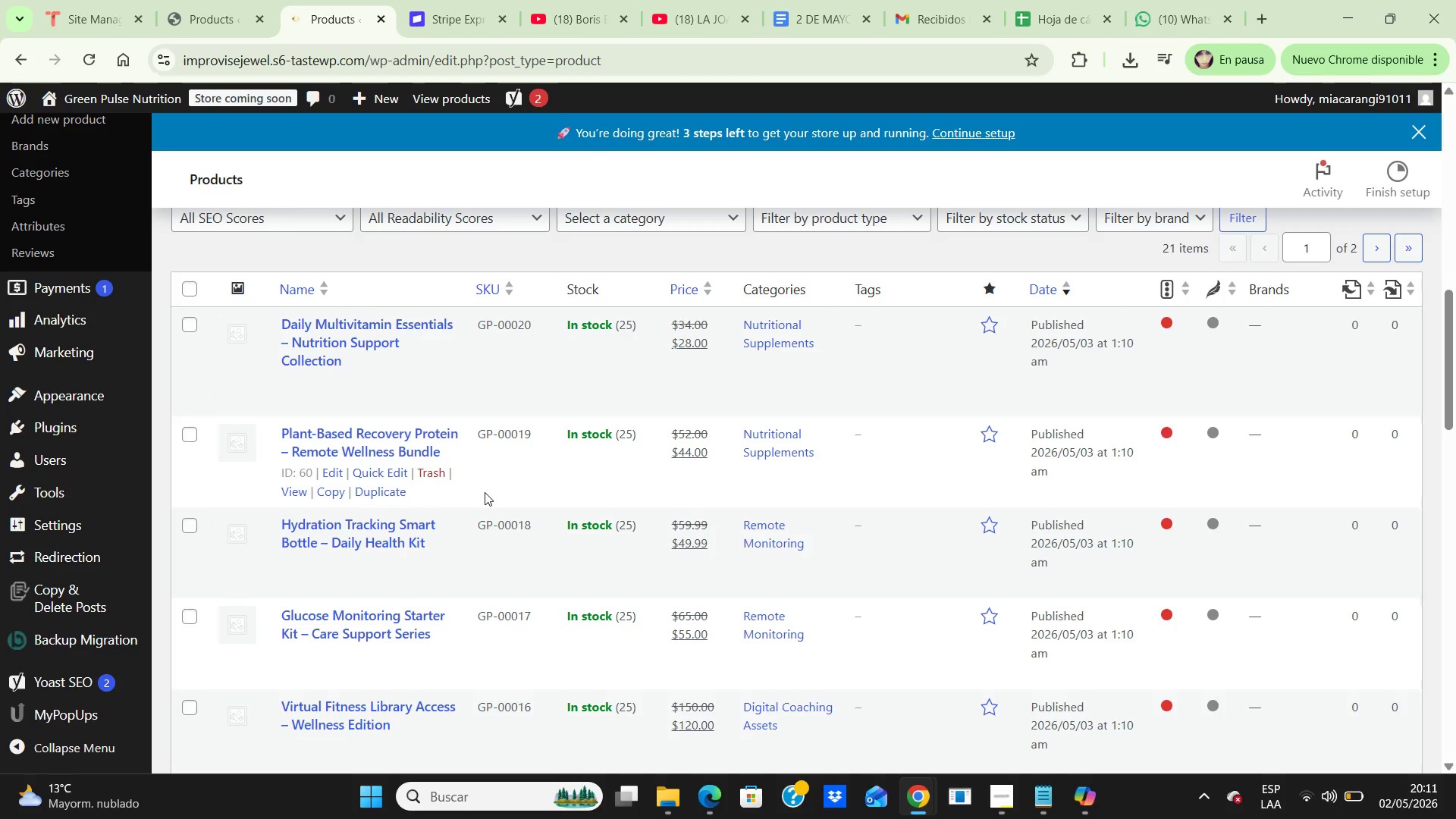 
scroll: coordinate [505, 498], scroll_direction: down, amount: 8.0
 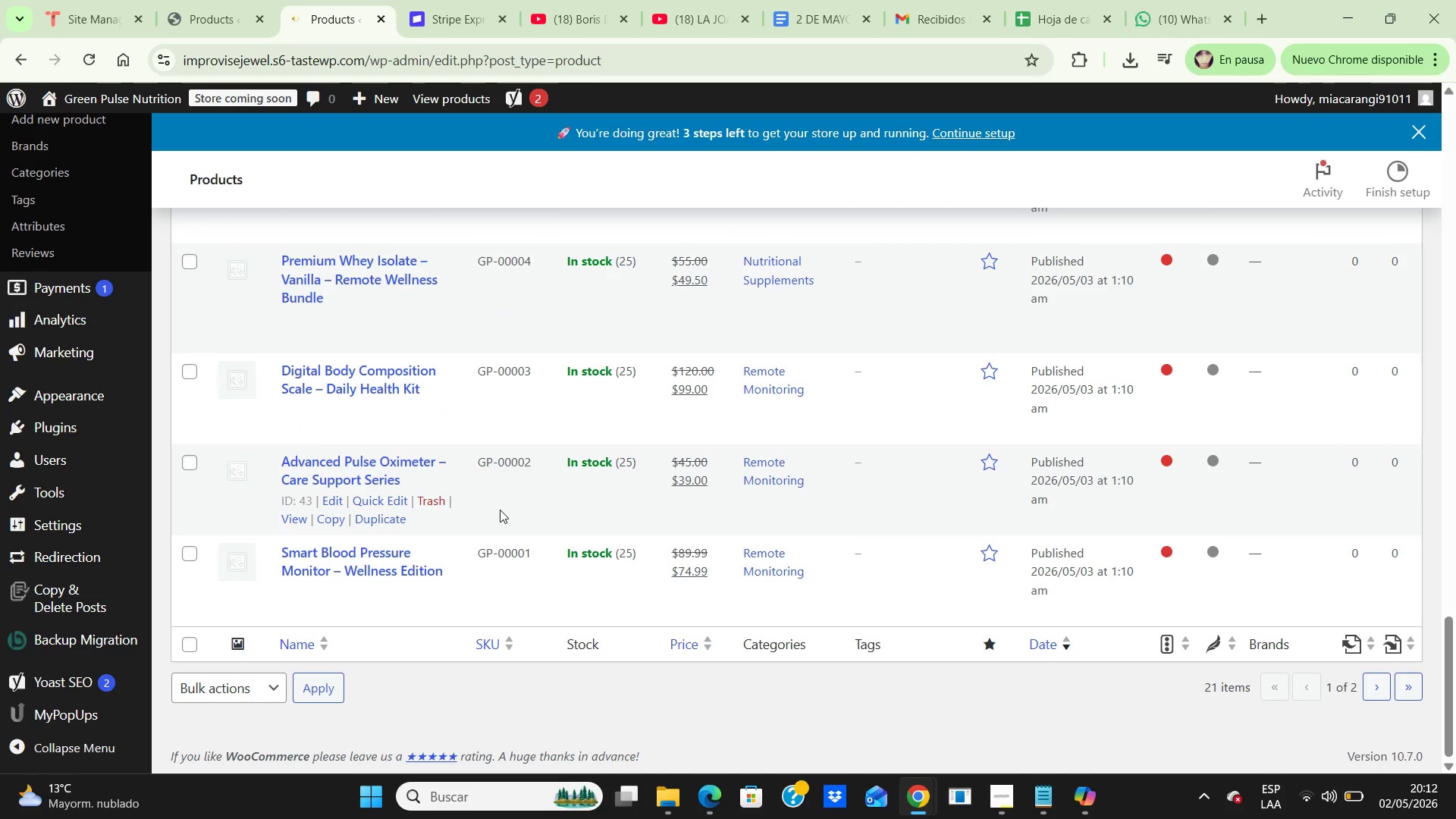 
wait(5.05)
 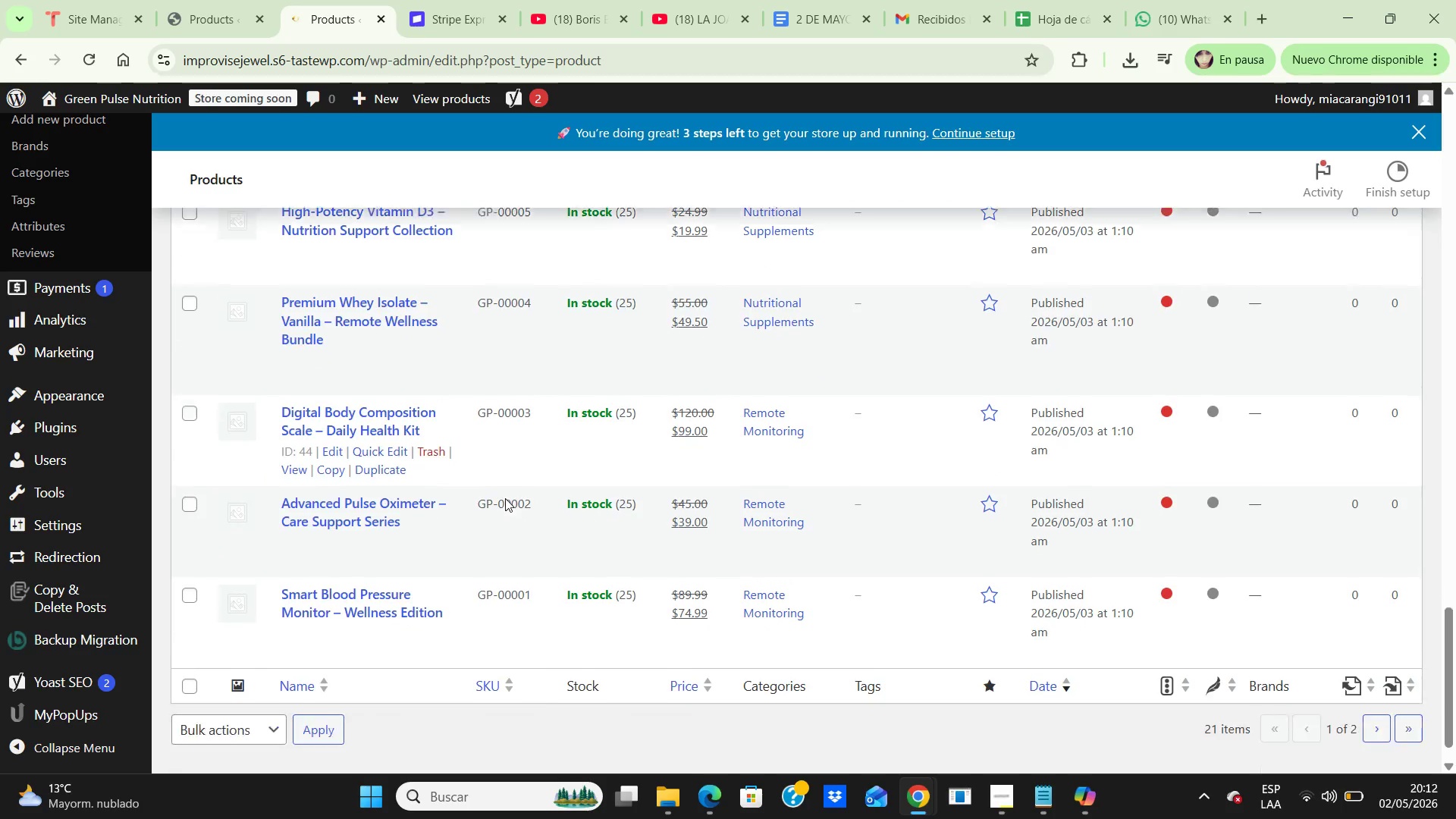 
scroll: coordinate [500, 510], scroll_direction: up, amount: 20.0
 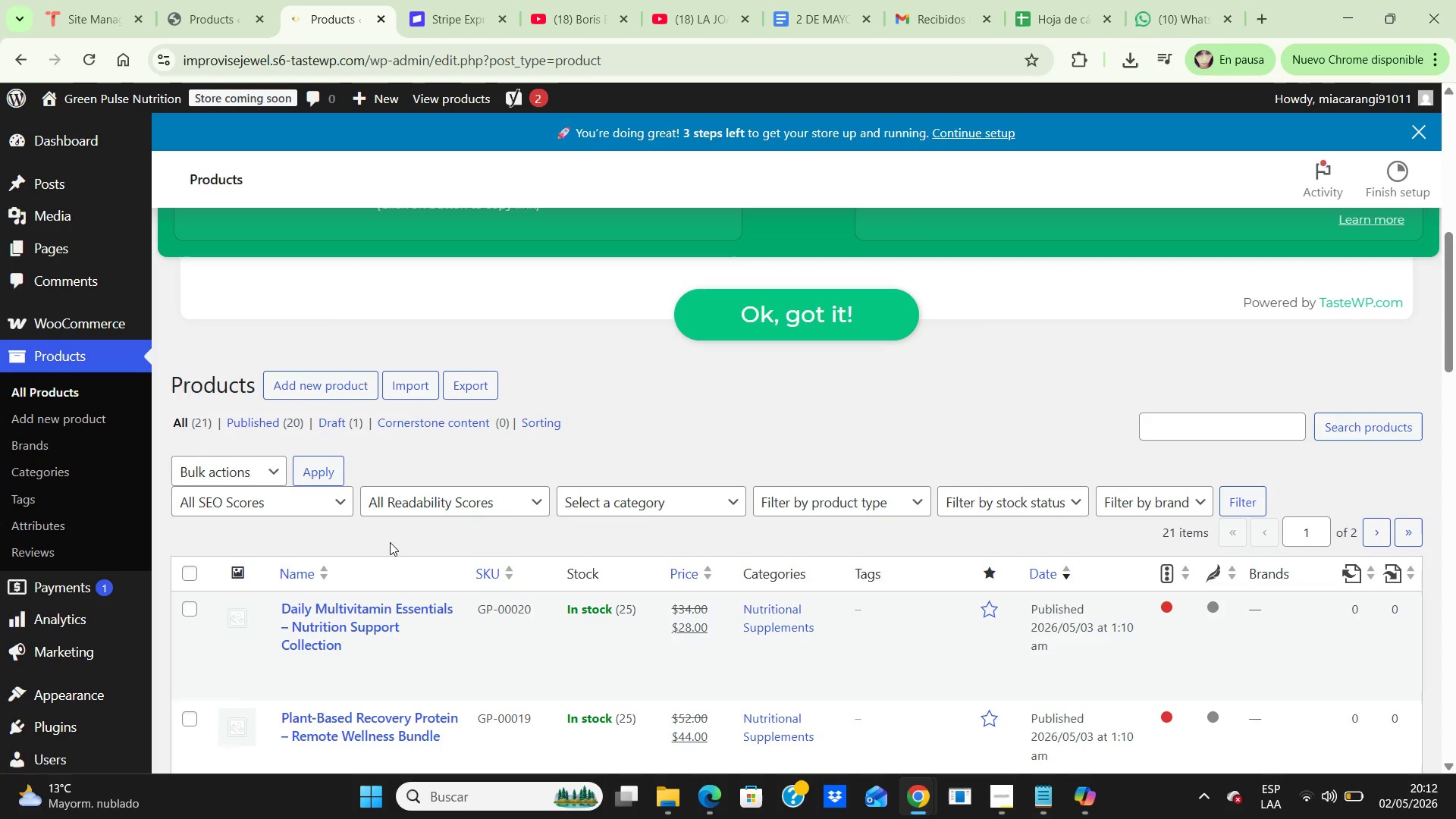 
scroll: coordinate [390, 542], scroll_direction: down, amount: 3.0
 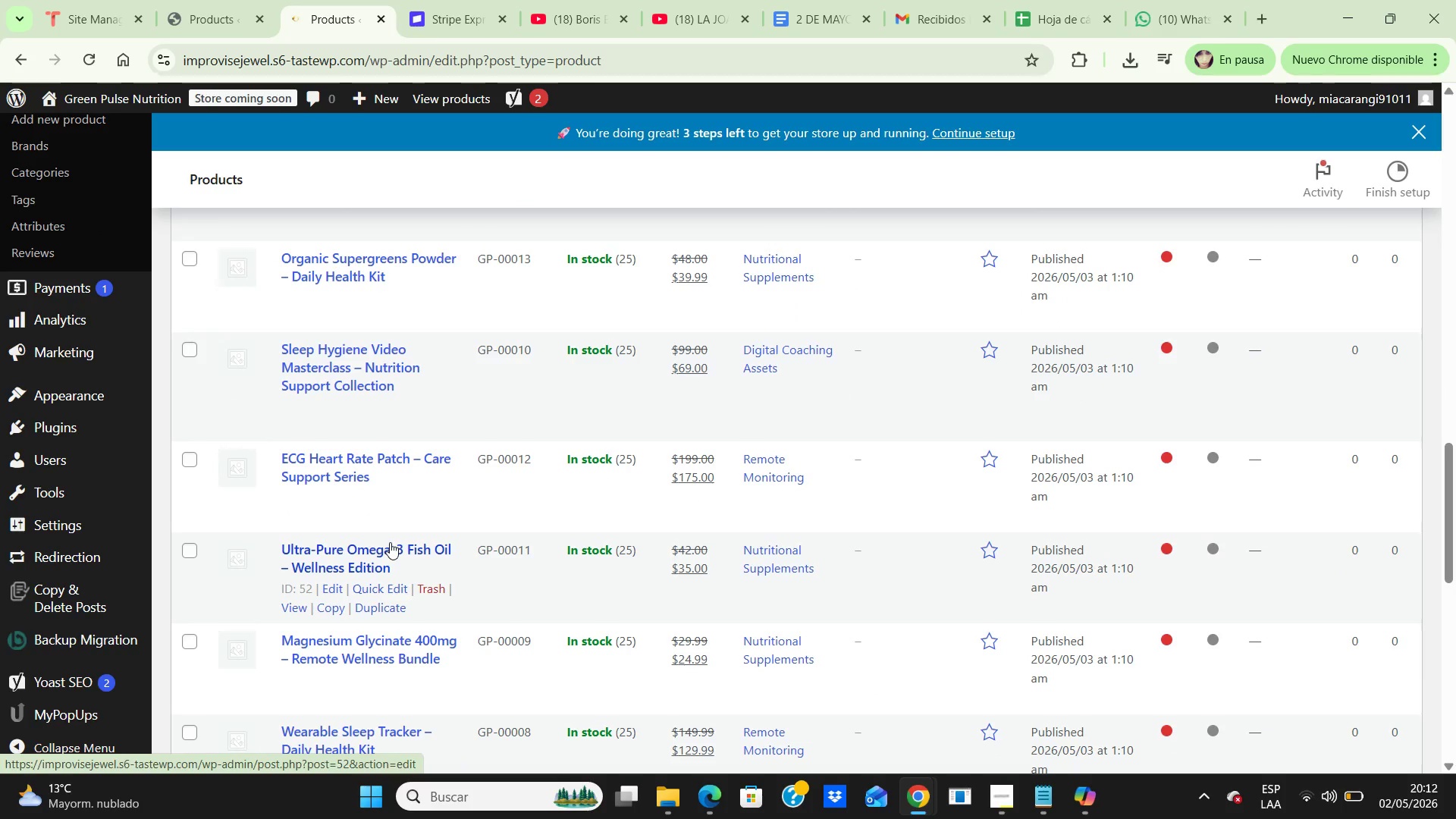 
wait(8.09)
 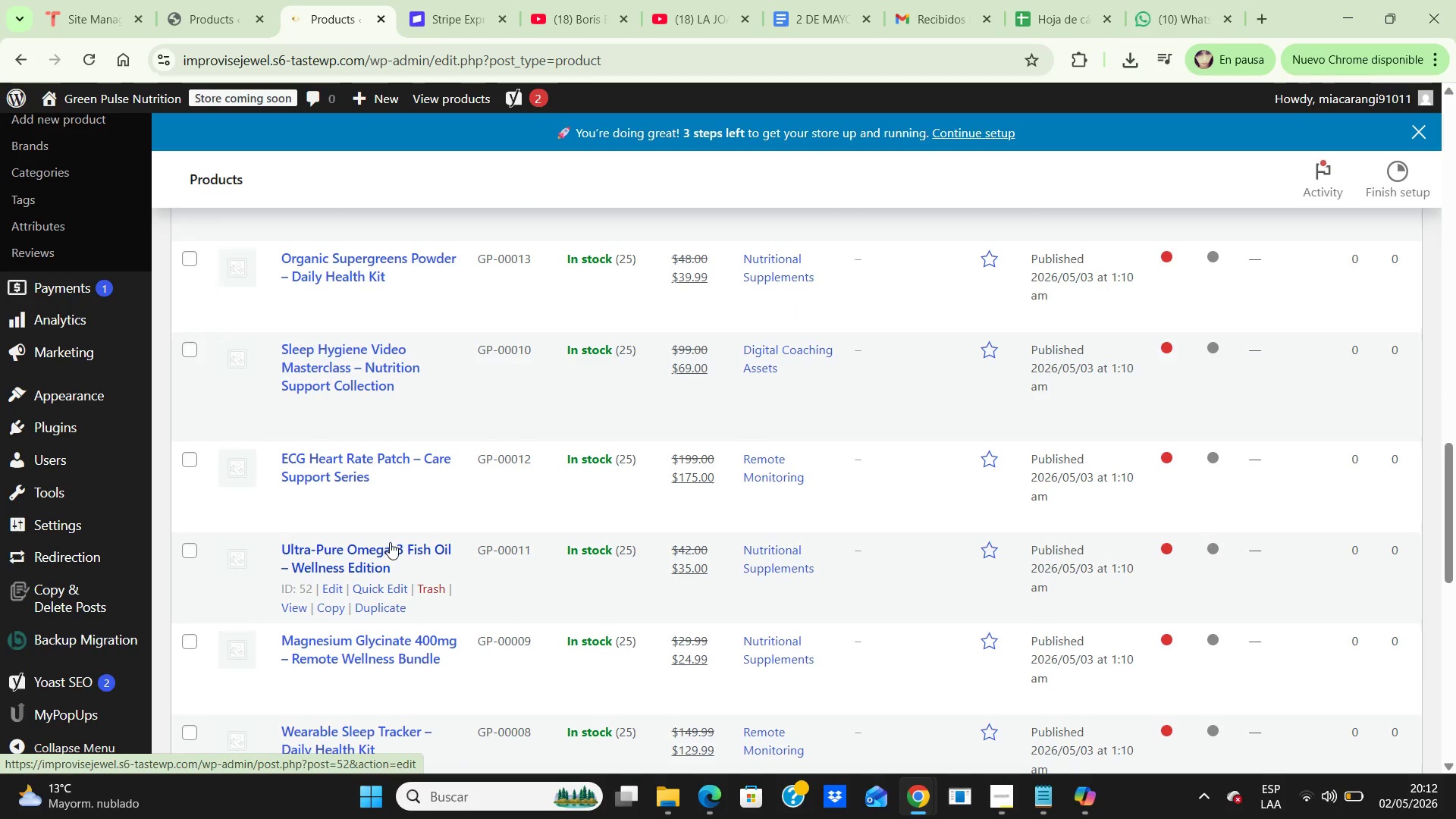 
key(Control+NumpadSubtract)
 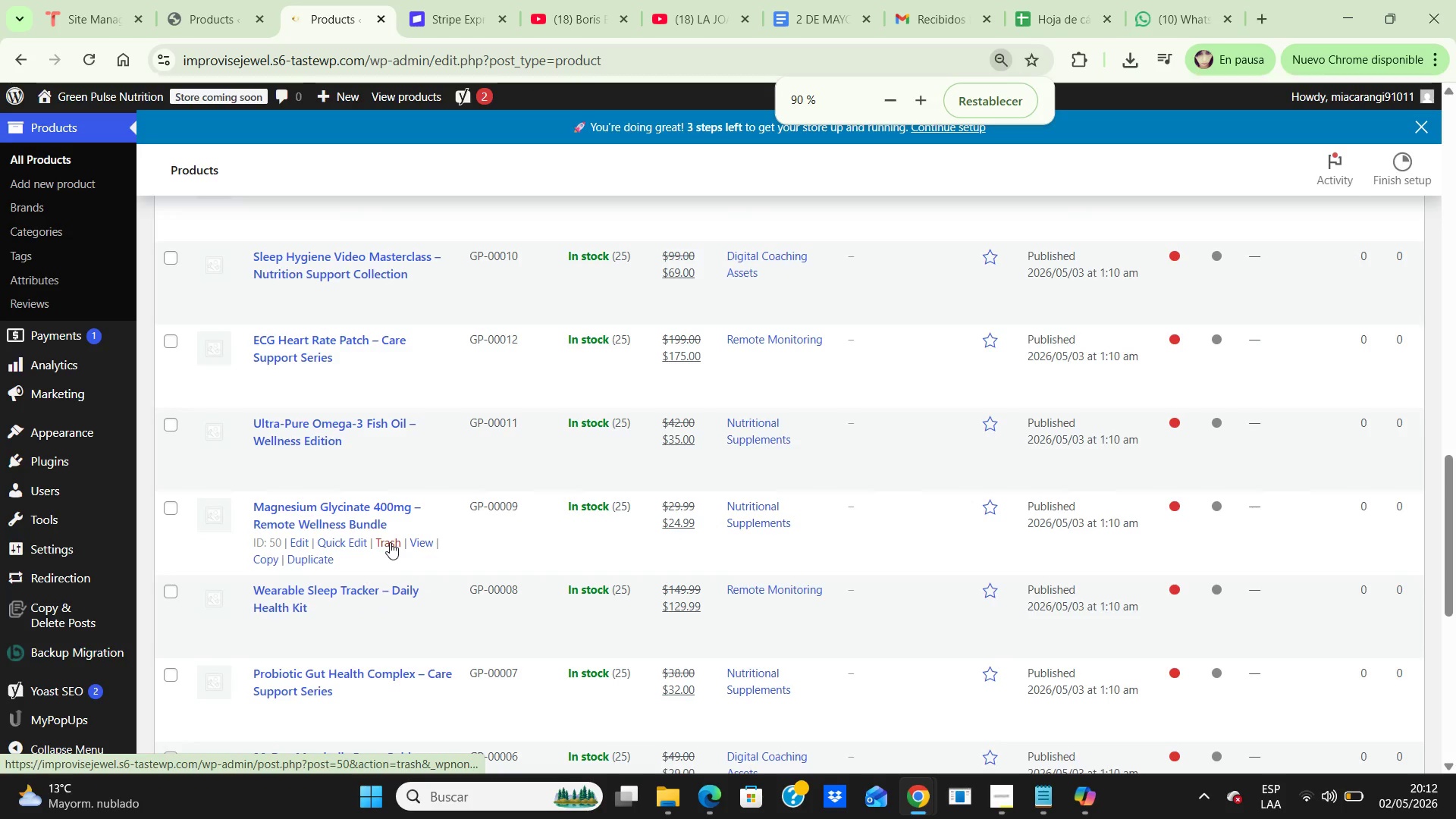 
key(Control+NumpadSubtract)
 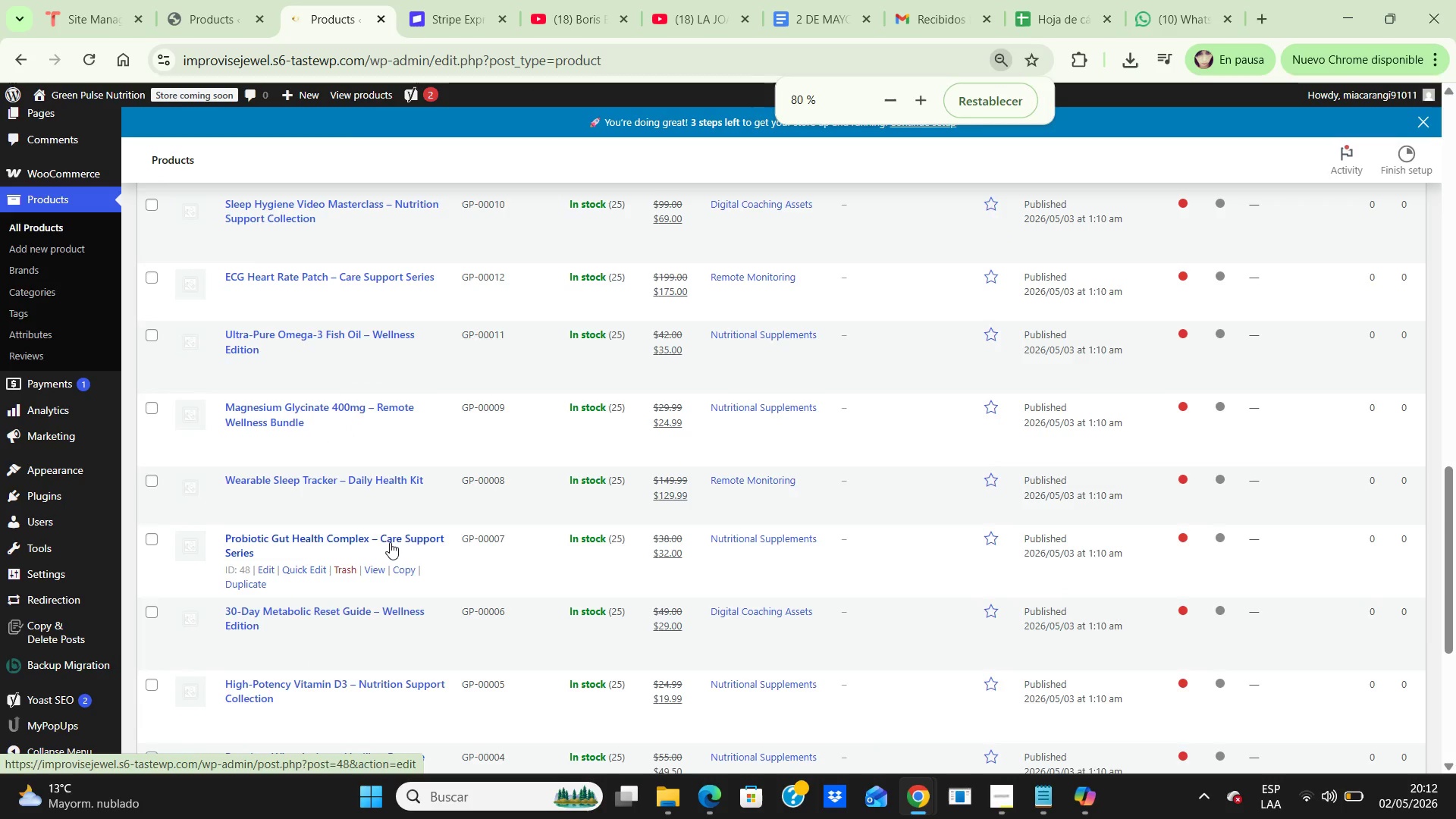 
key(Control+NumpadSubtract)
 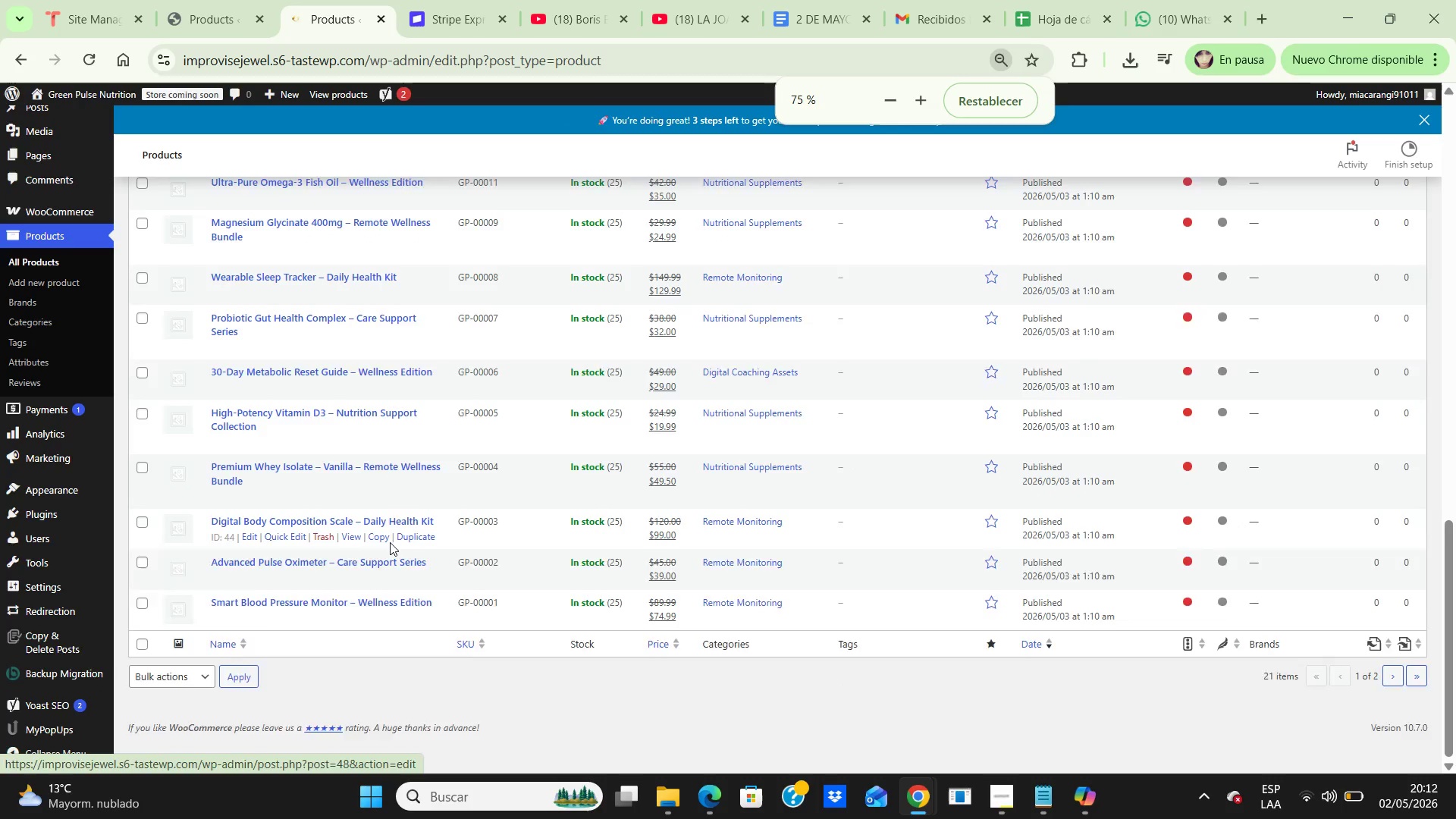 
key(Control+NumpadSubtract)
 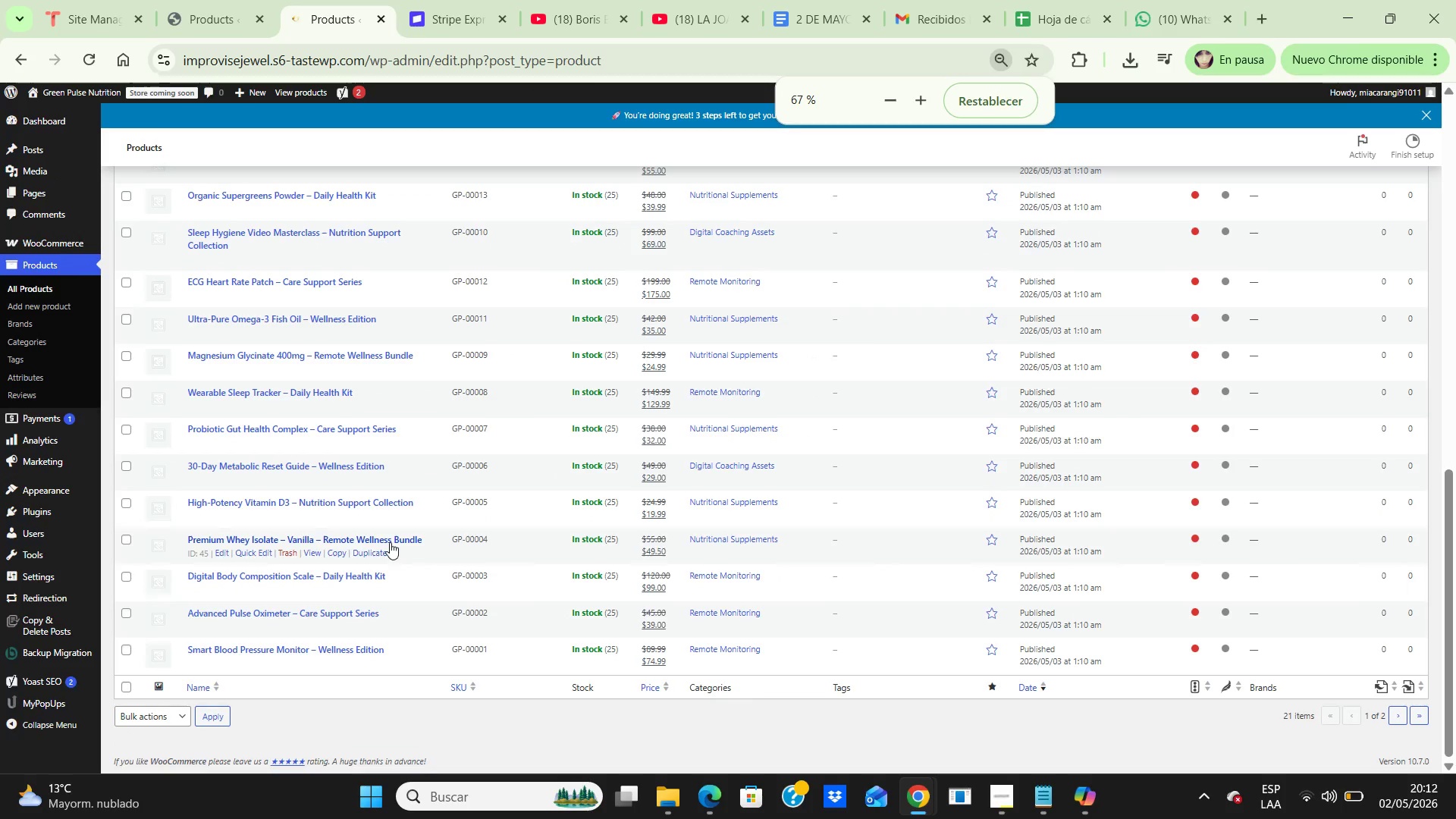 
key(Control+NumpadSubtract)
 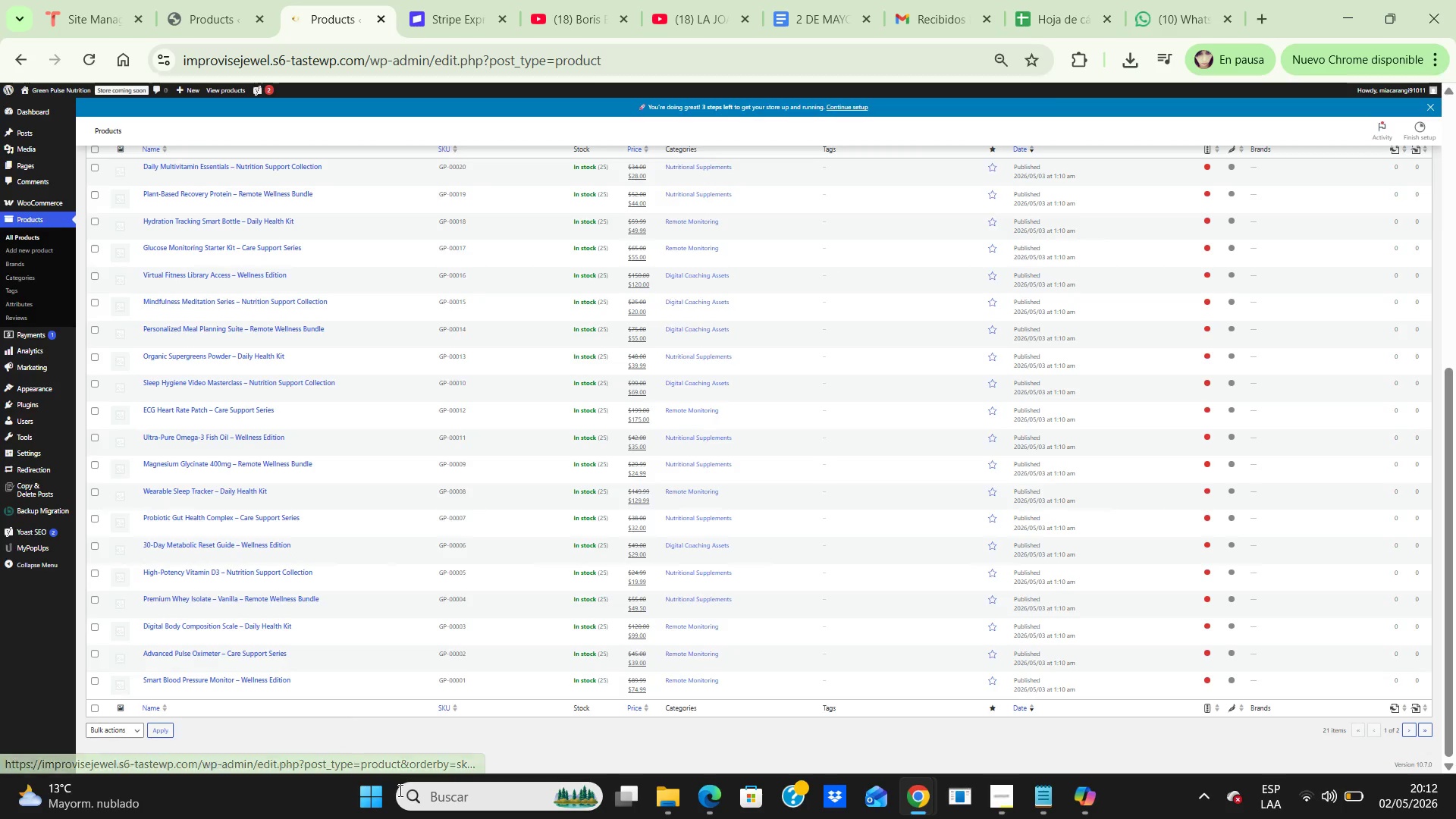 
wait(6.3)
 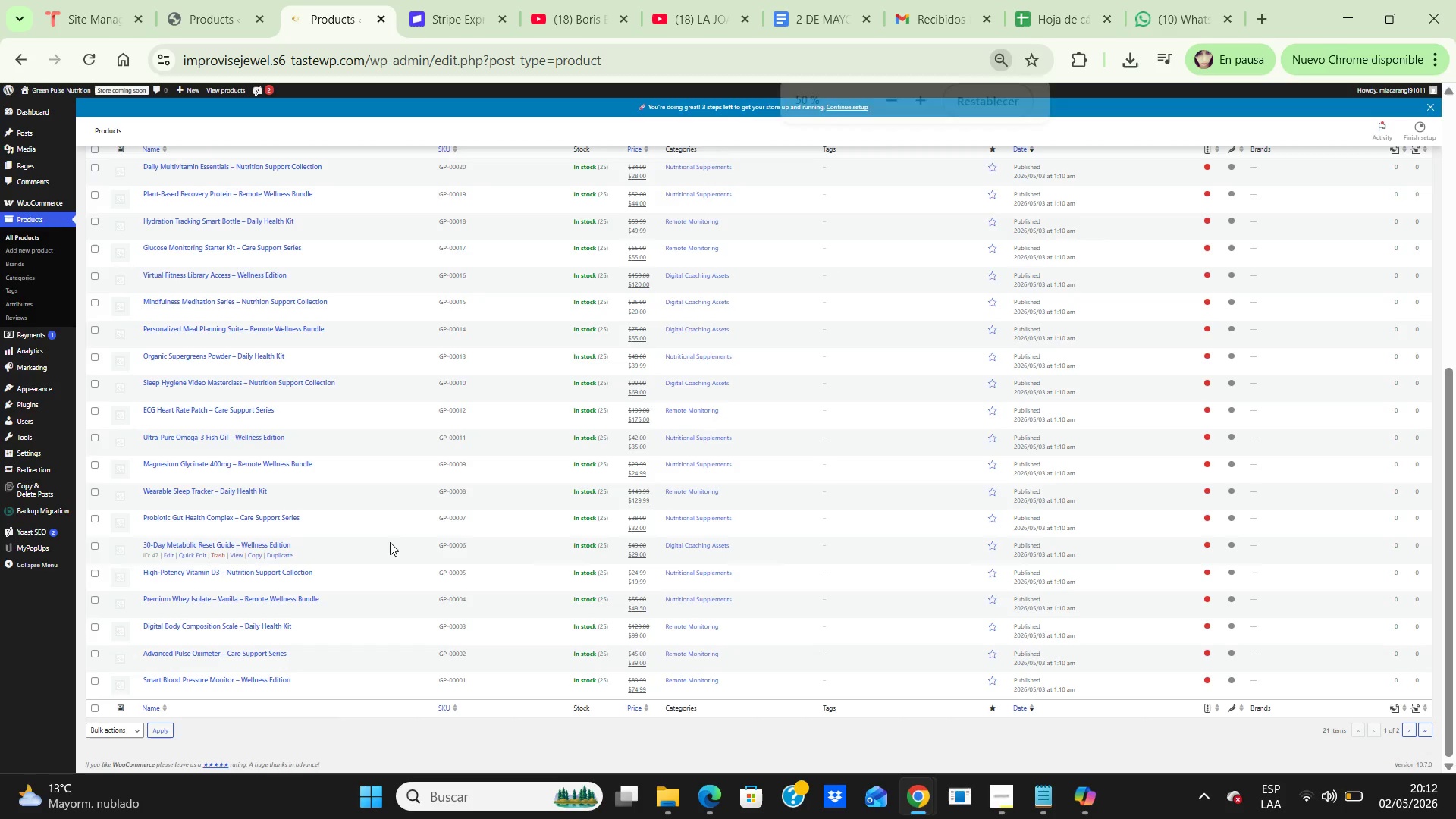 
hold_key(key=PrintScreen, duration=0.31)
 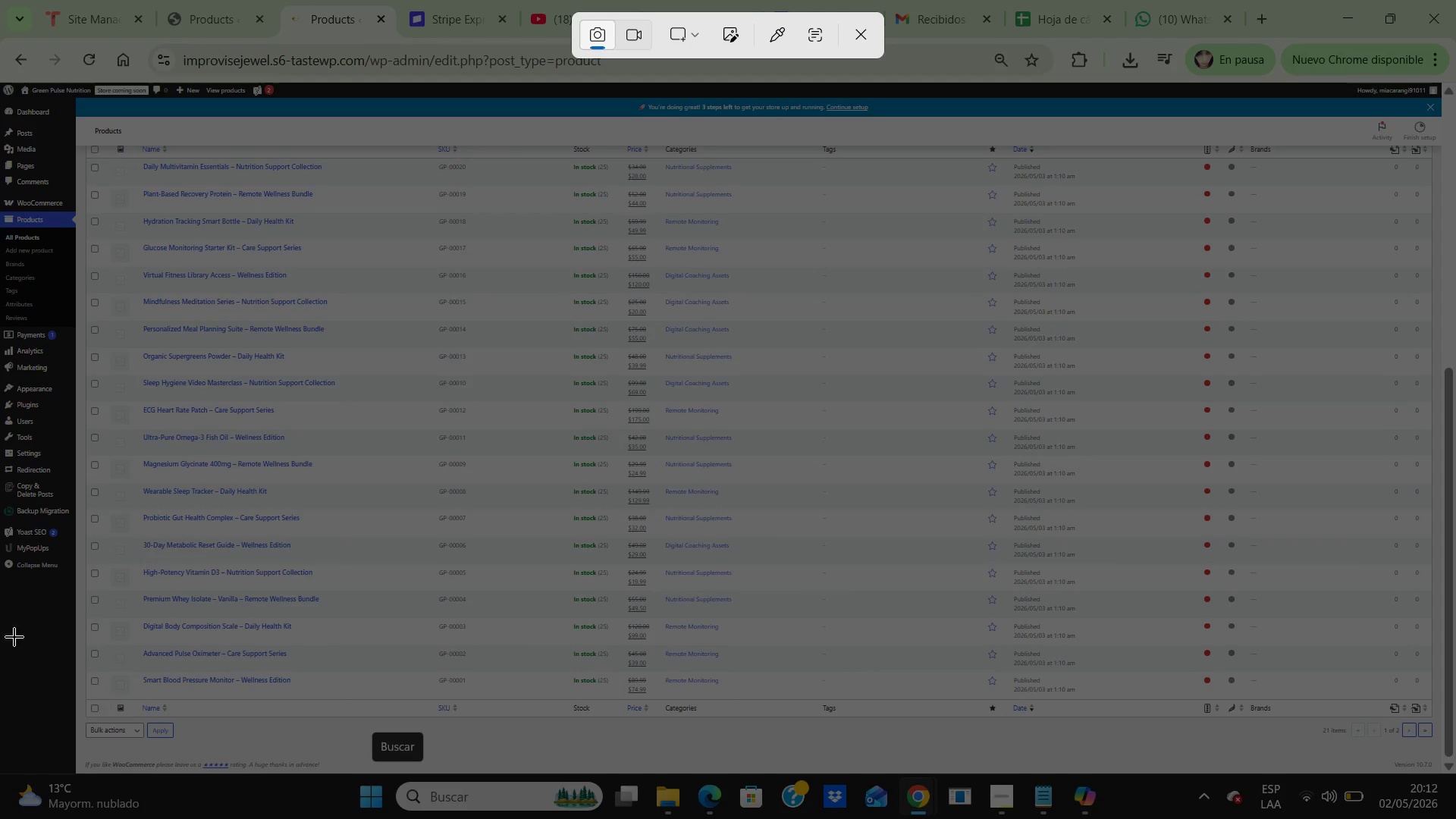 
wait(6.7)
 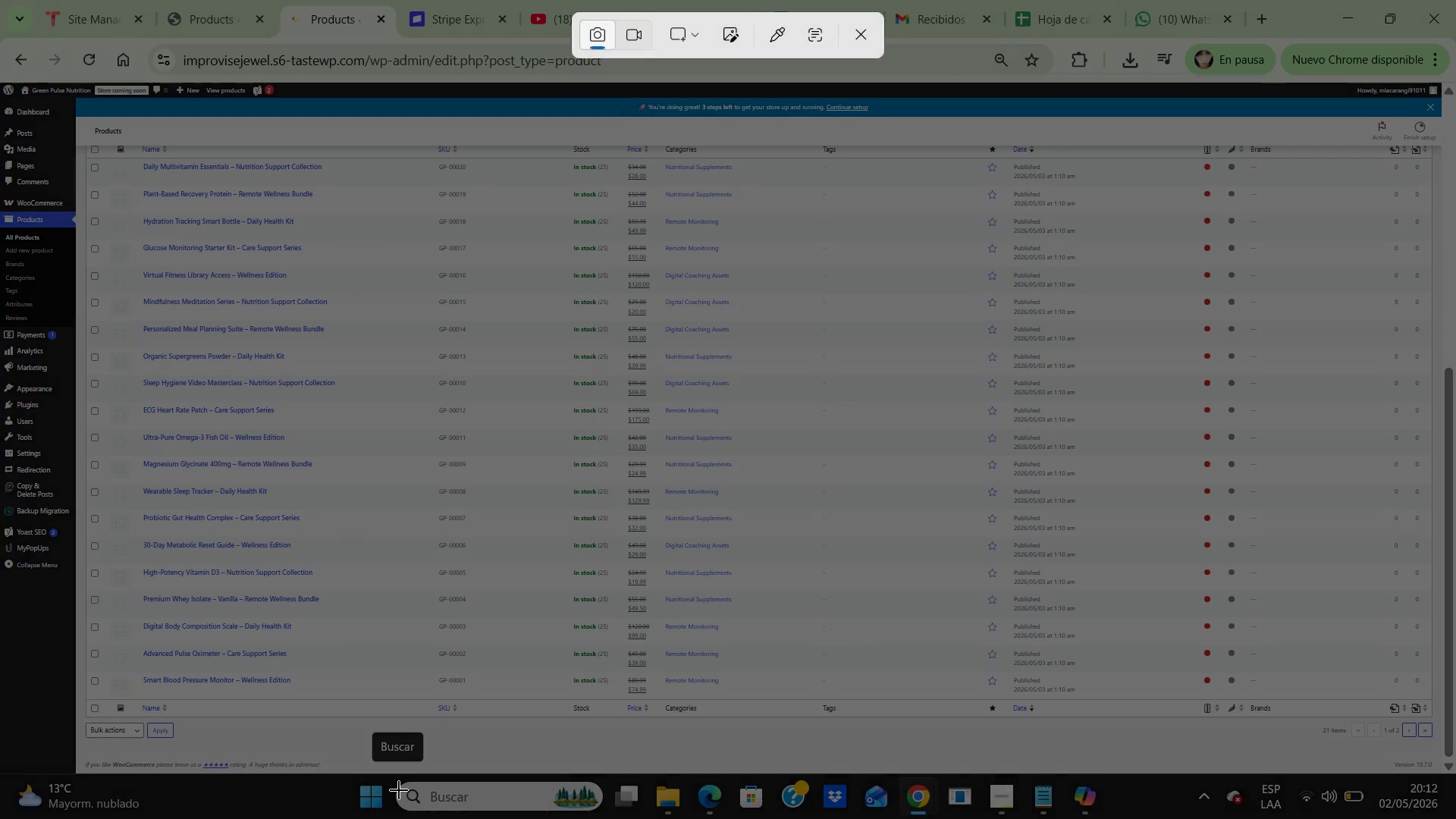 
left_click_drag(start_coordinate=[83, 90], to_coordinate=[1452, 764])
 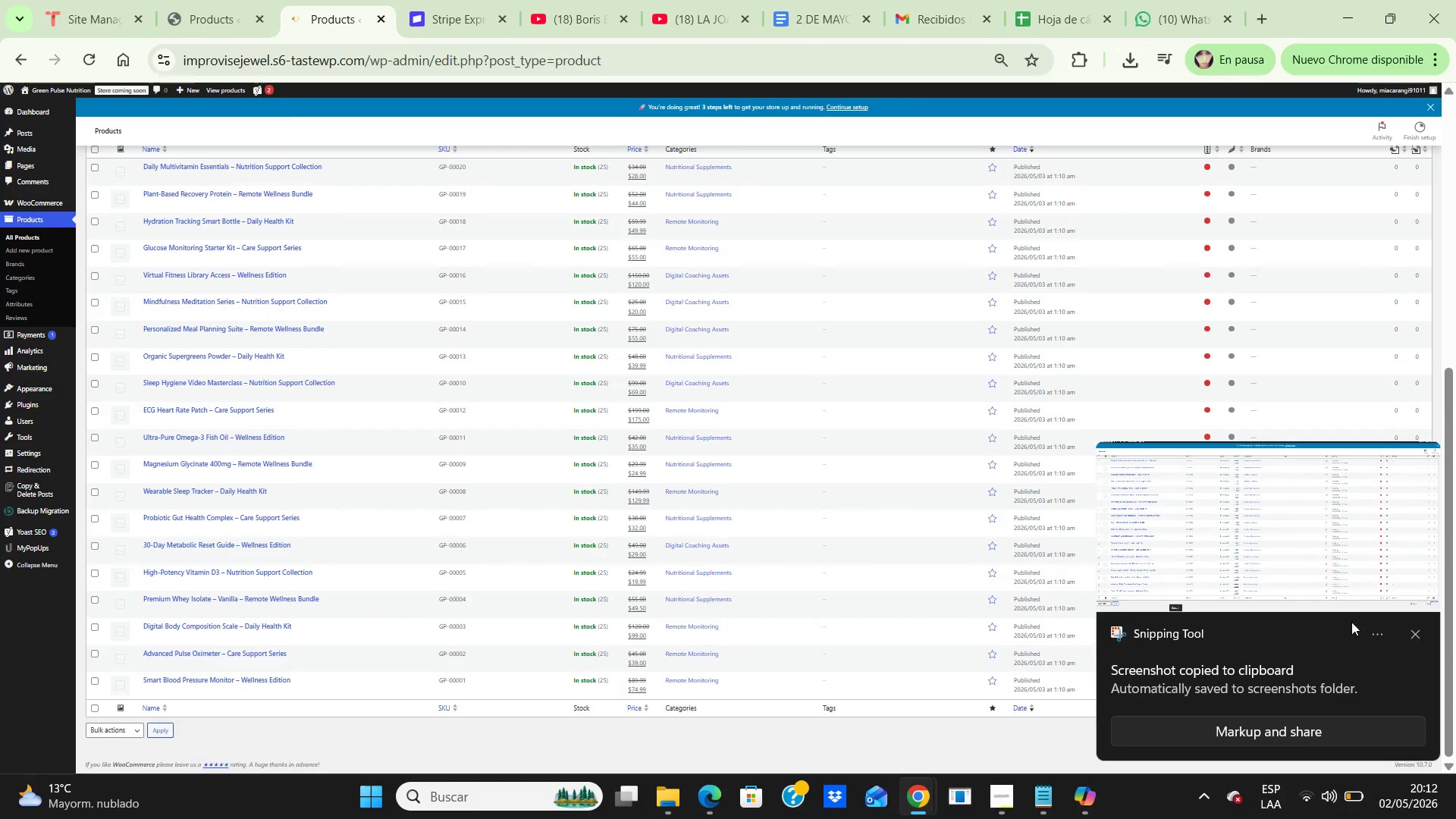 
double_click([1296, 528])
 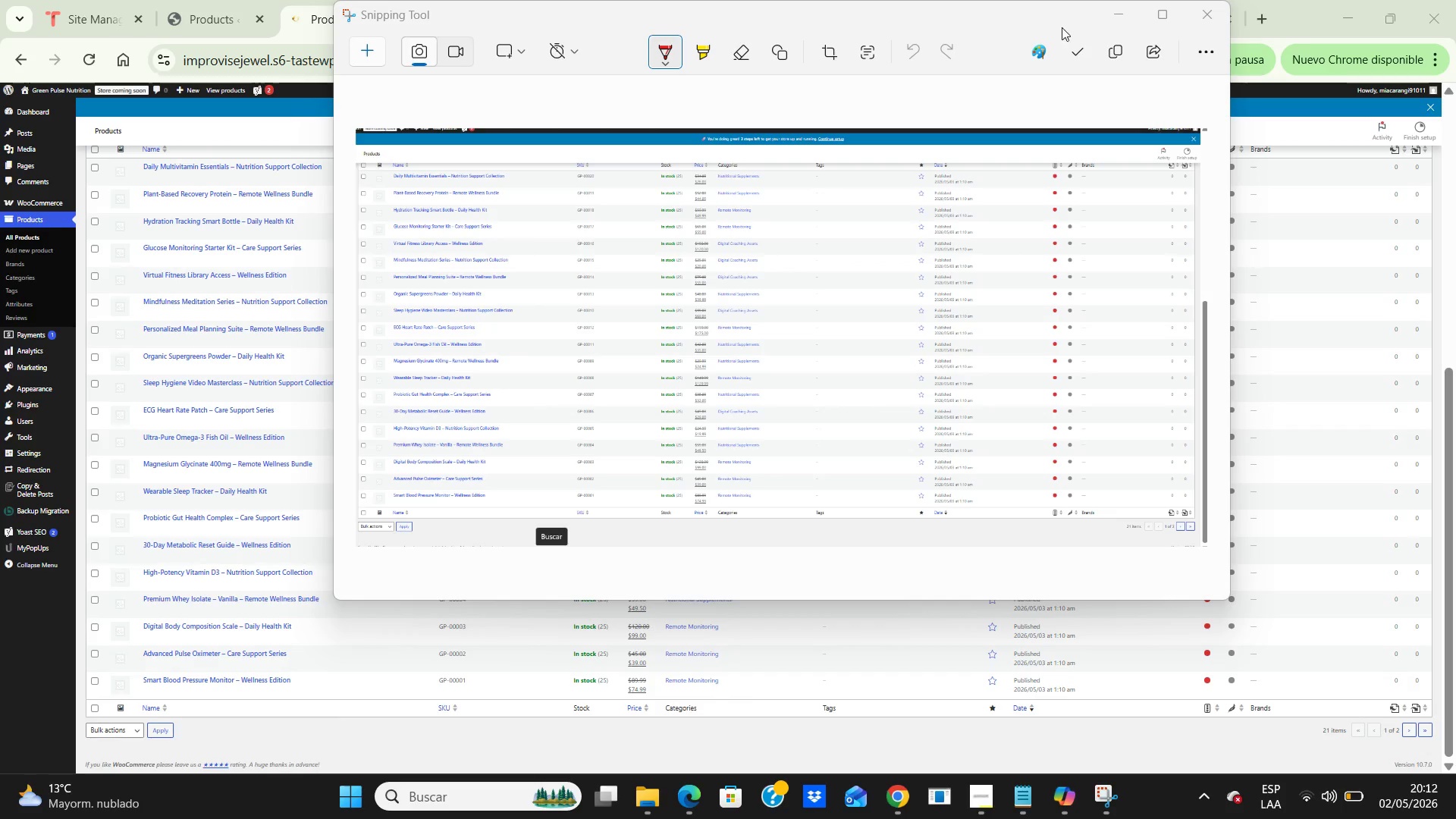 
left_click([1074, 52])
 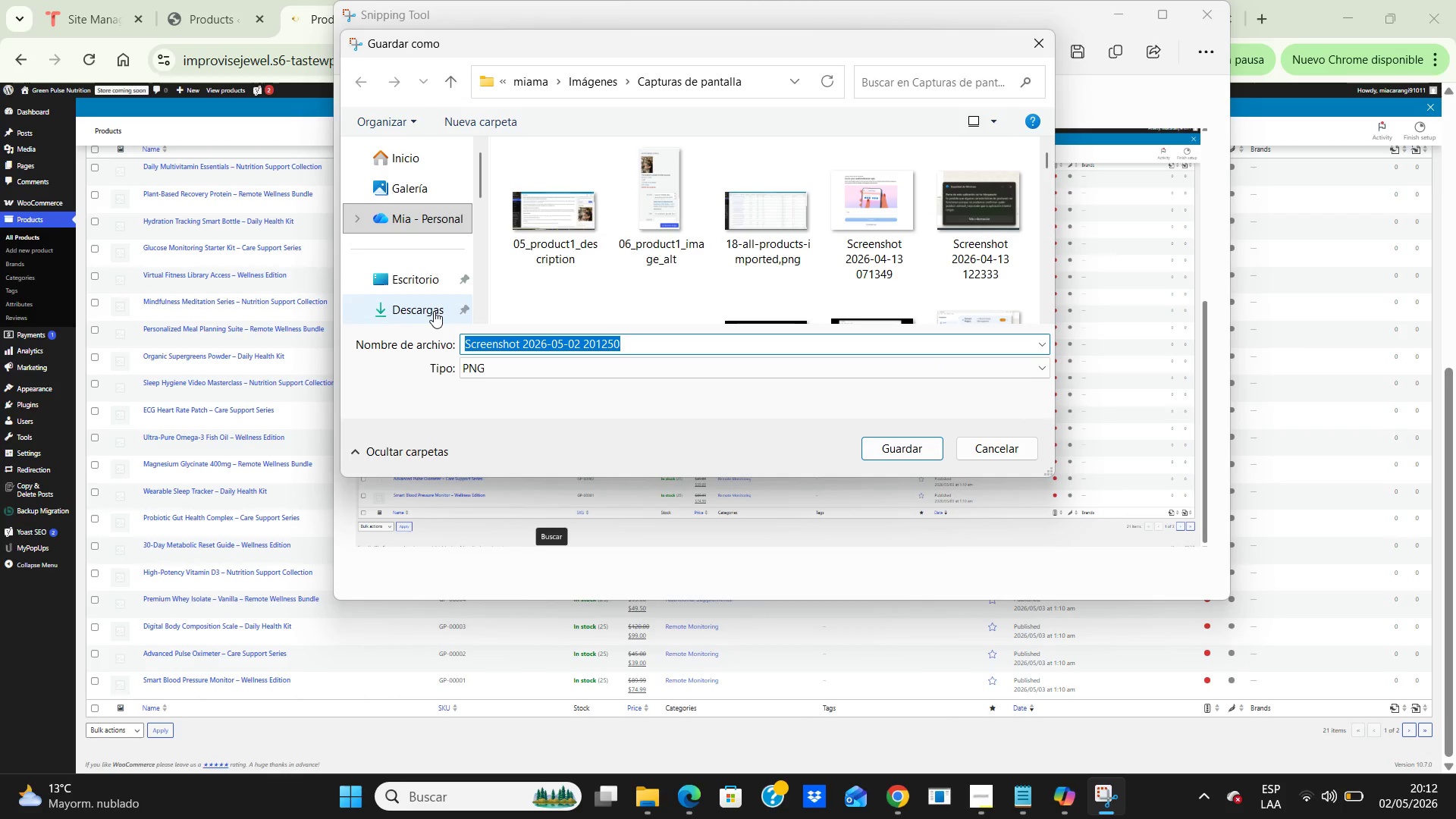 
wait(5.81)
 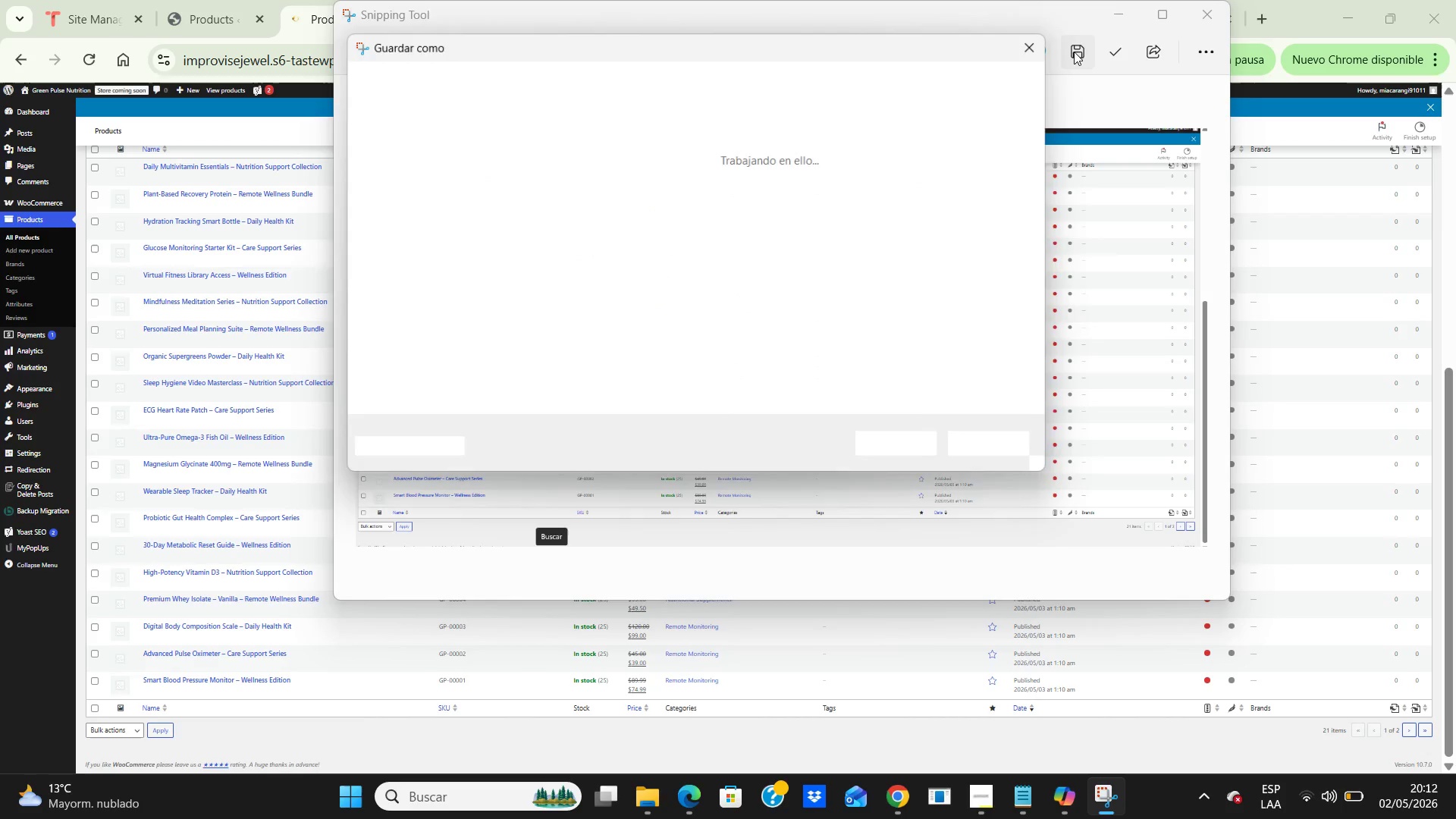 
double_click([408, 275])
 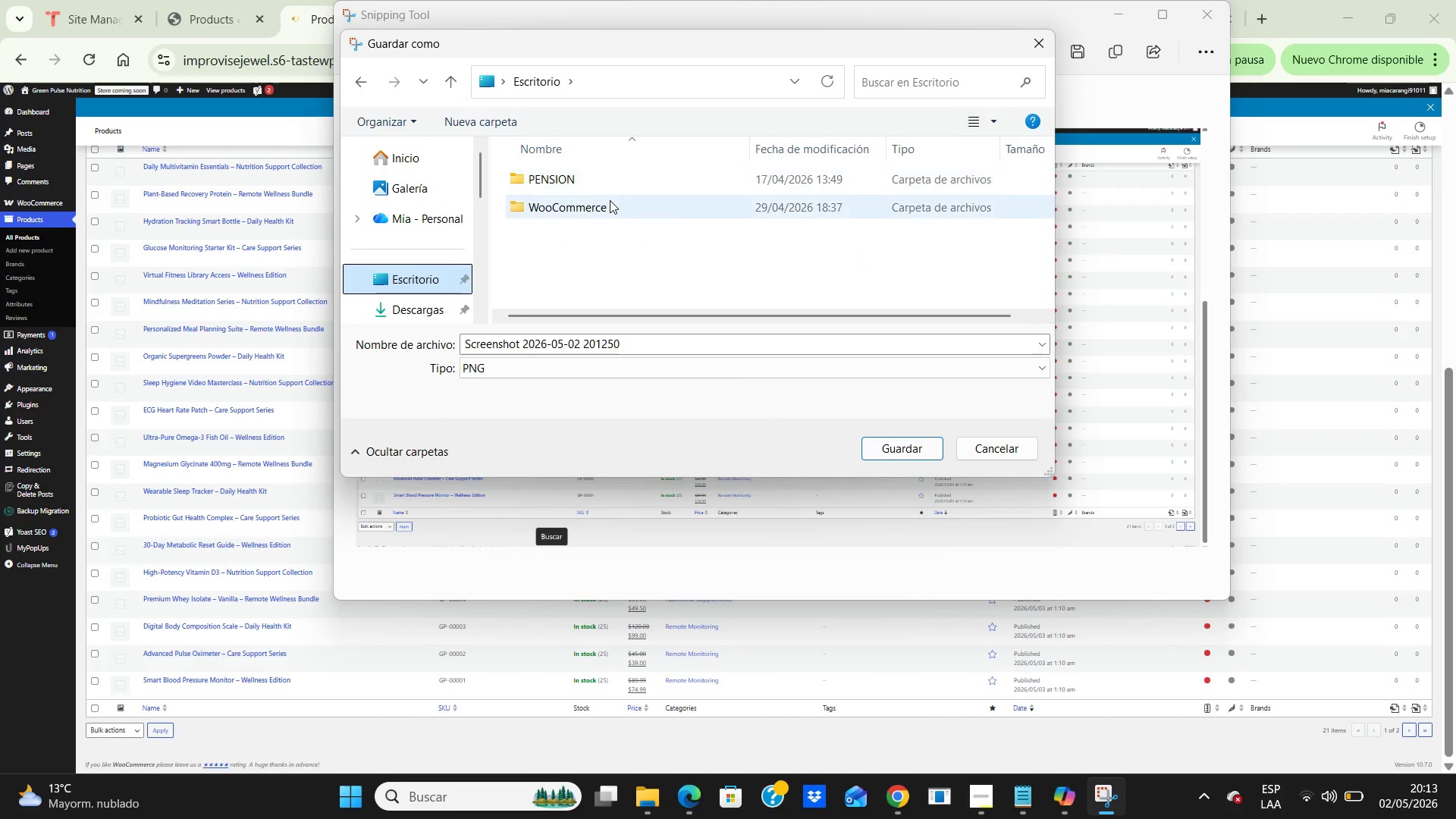 
double_click([610, 200])
 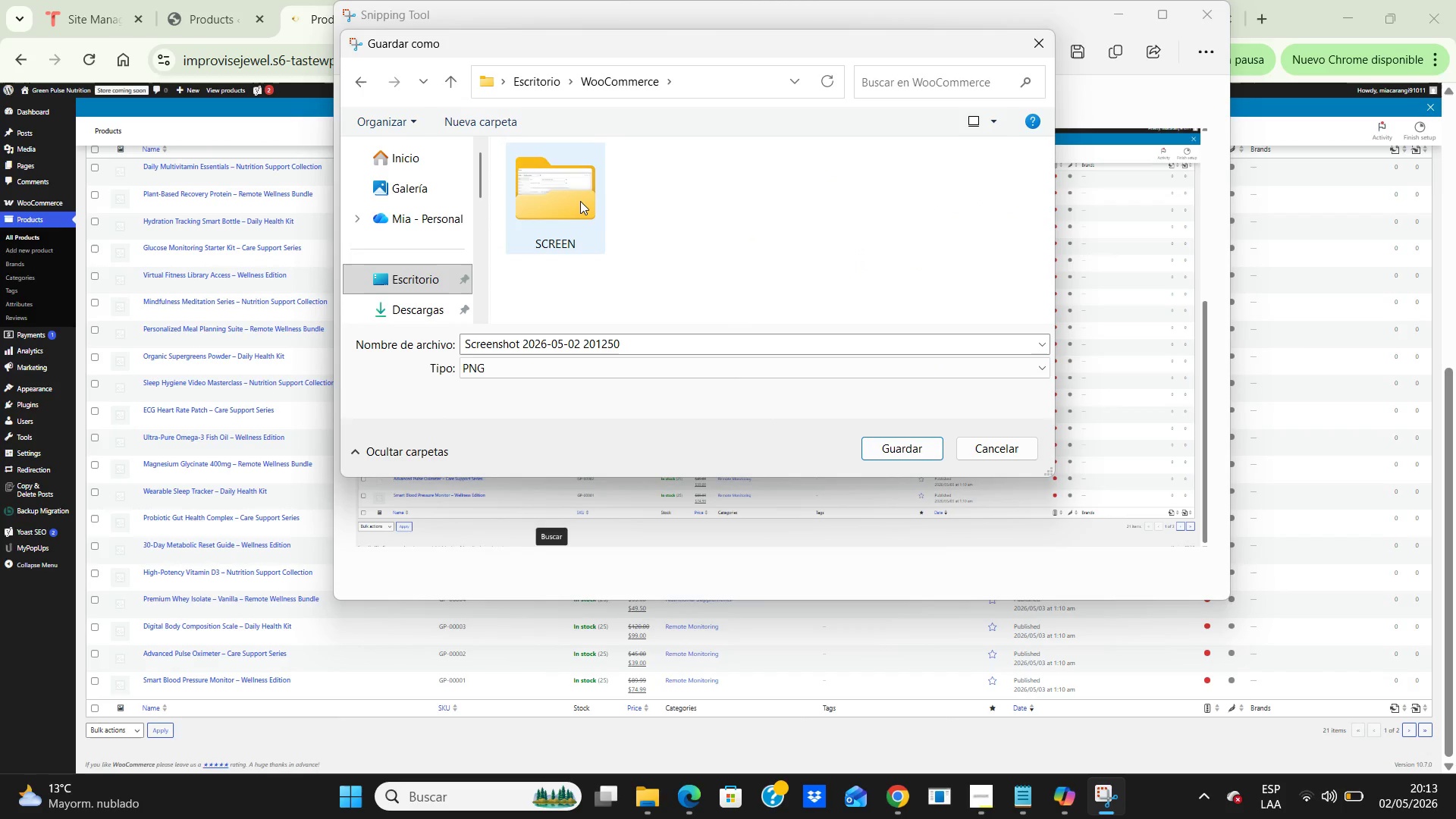 
double_click([580, 201])
 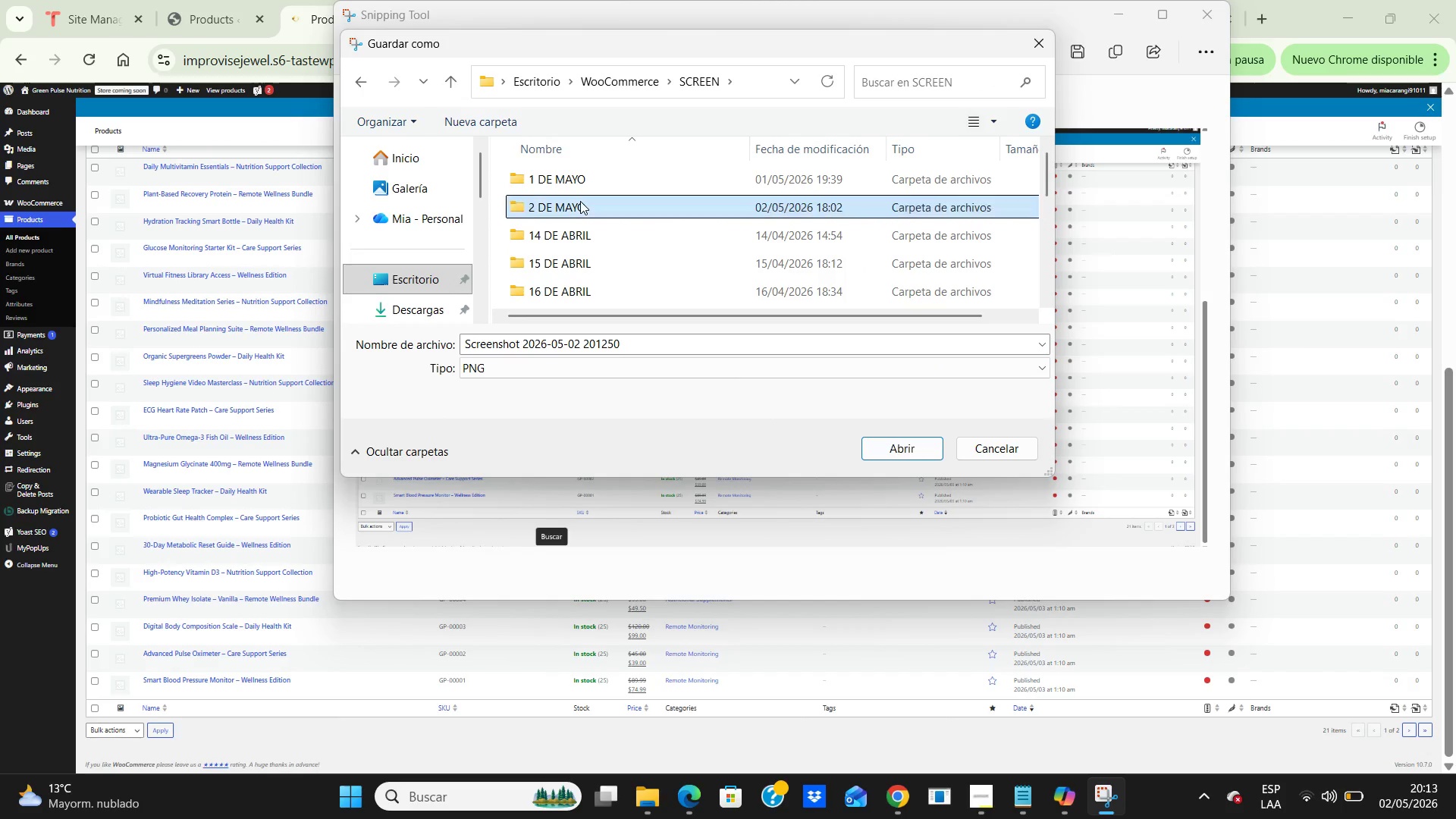 
double_click([580, 201])
 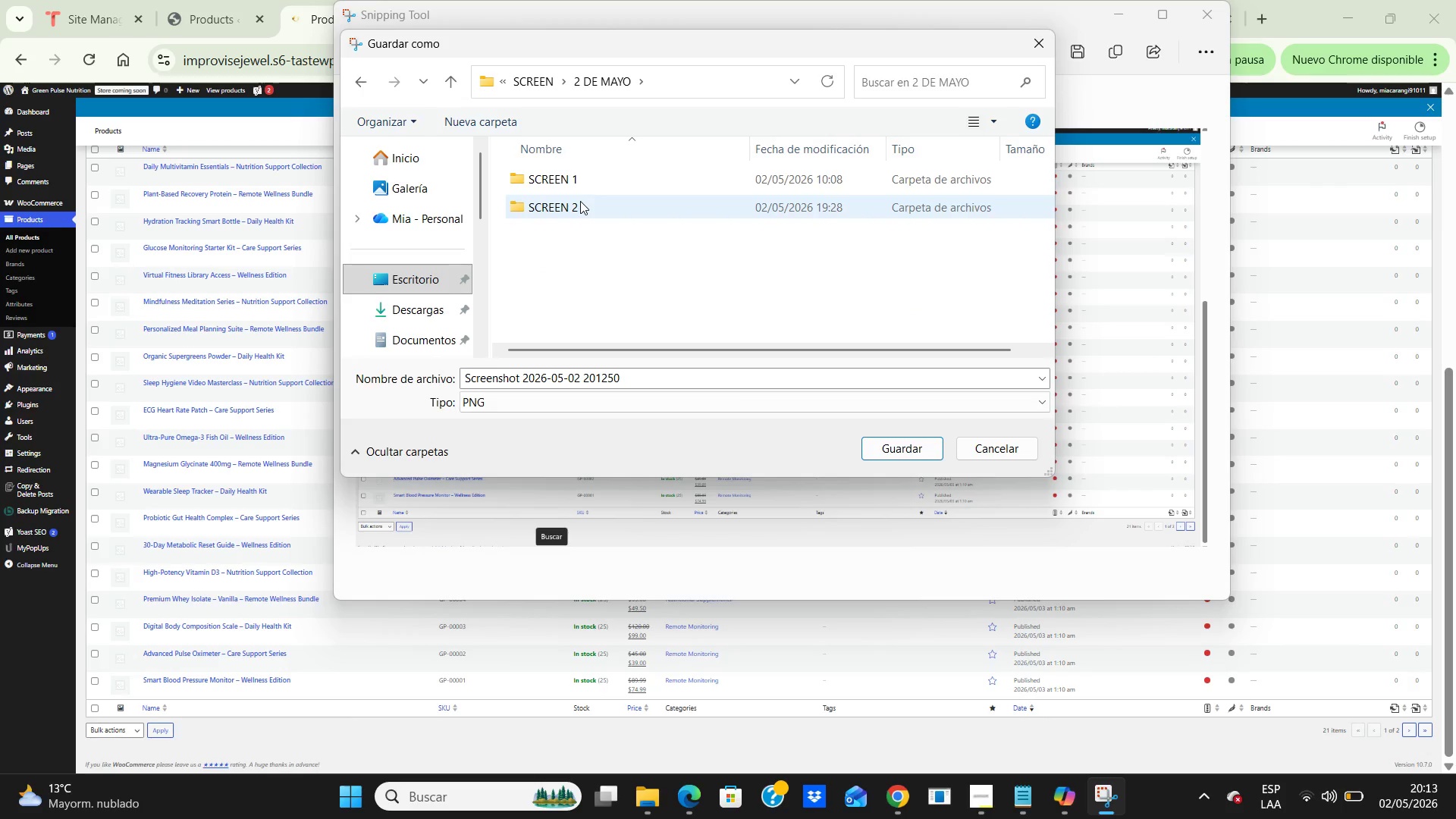 
double_click([580, 201])
 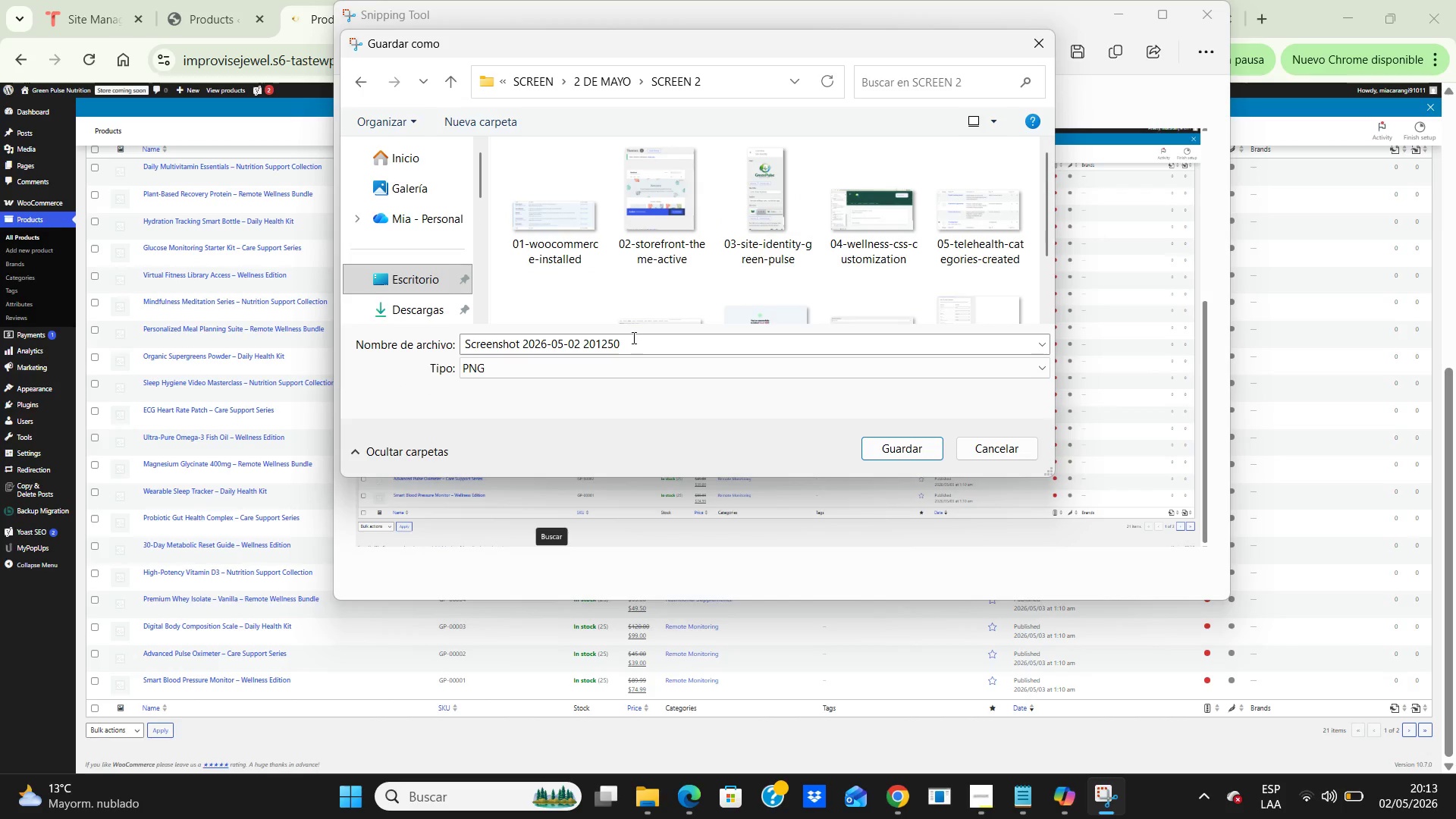 
left_click([632, 337])
 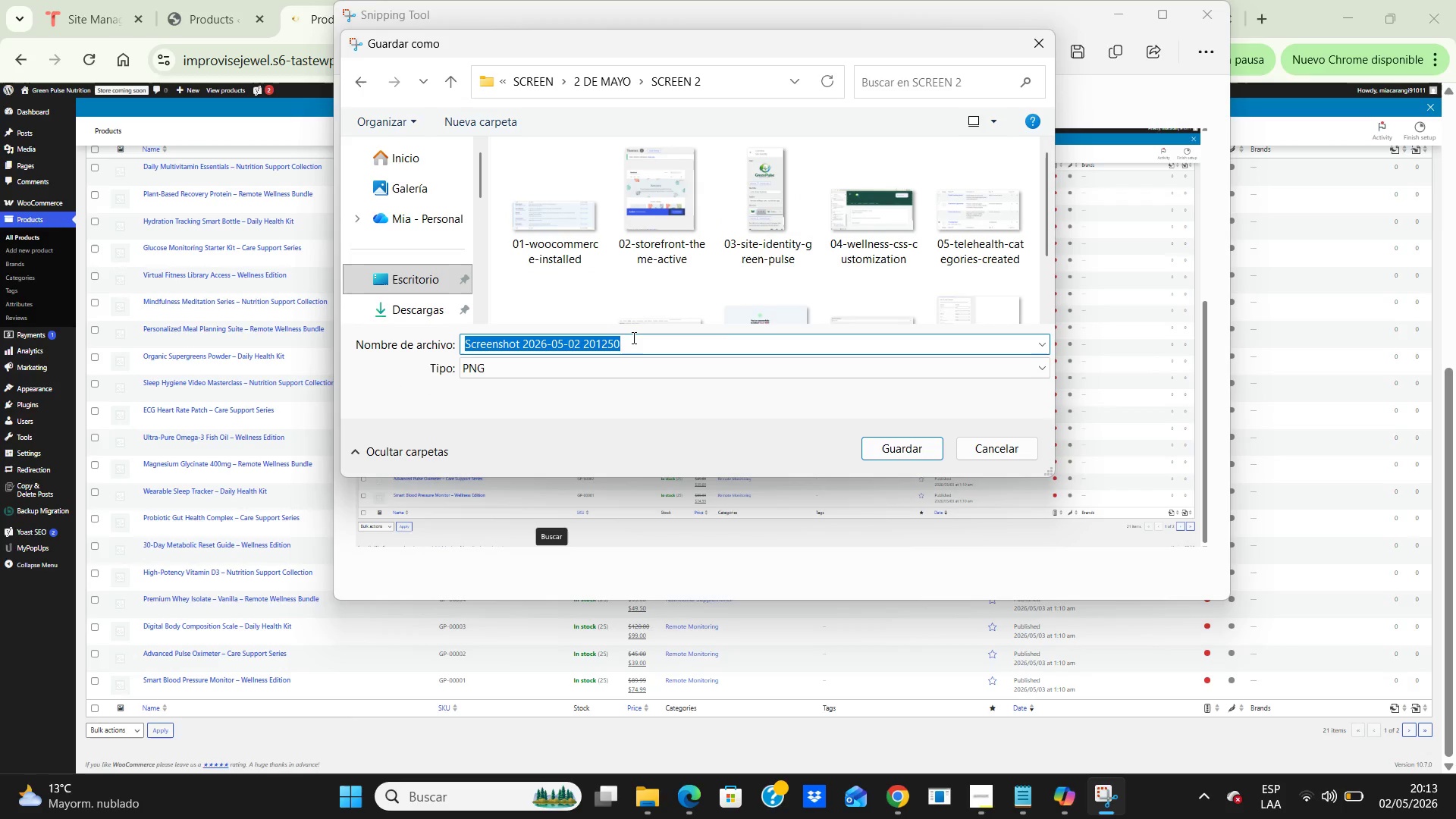 
type(10-)
 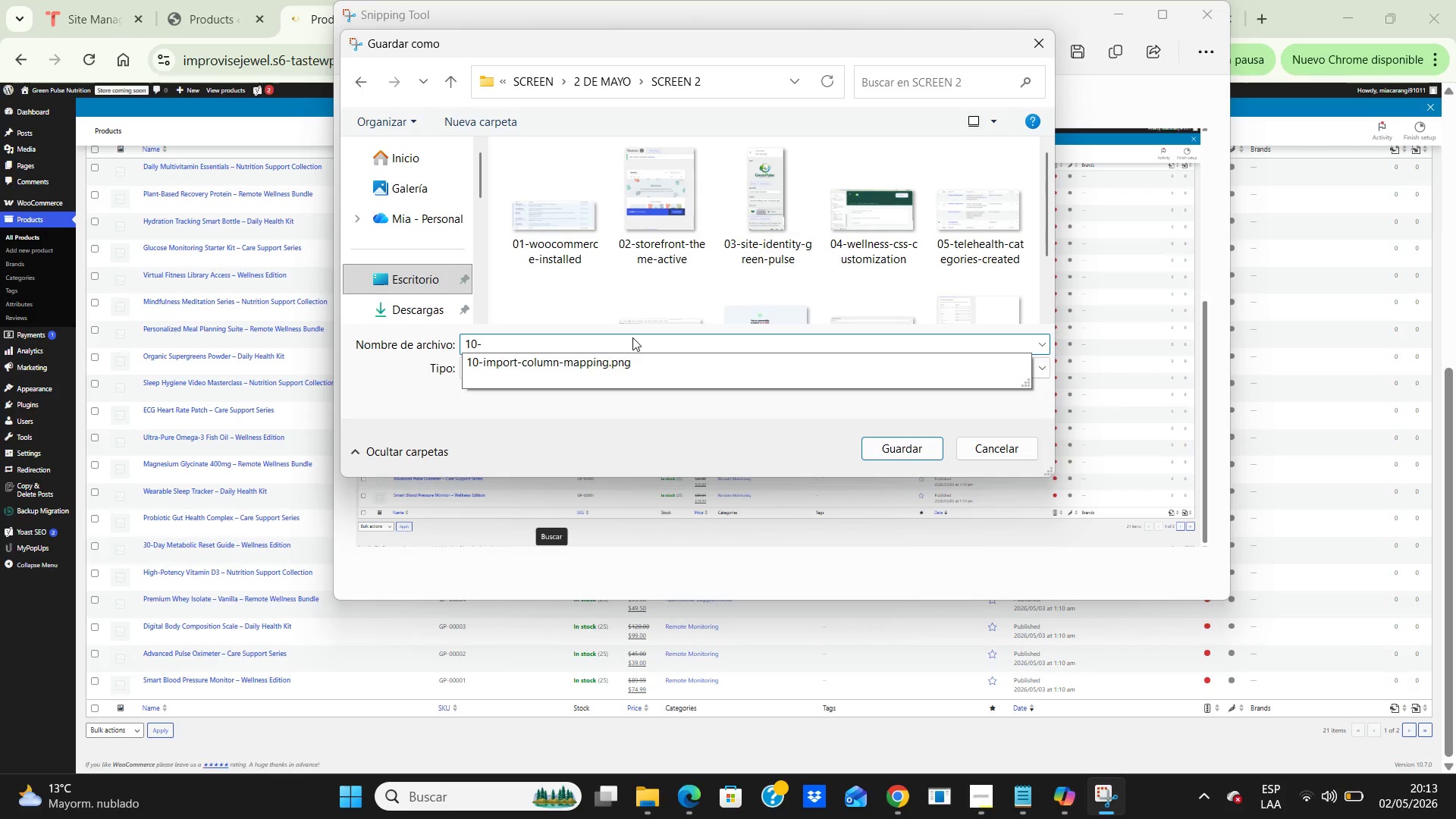 
wait(5.14)
 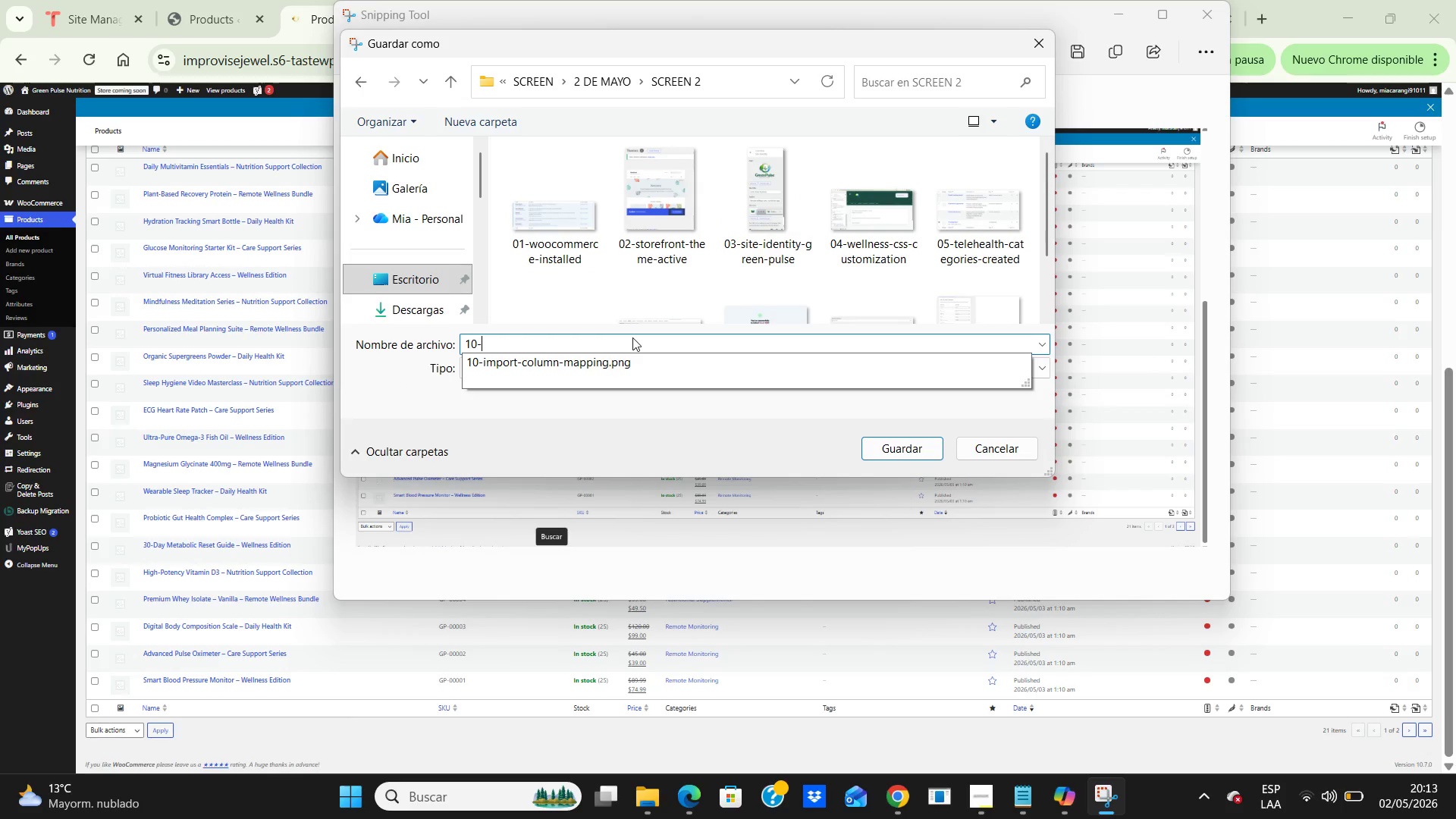 
key(Backspace)
 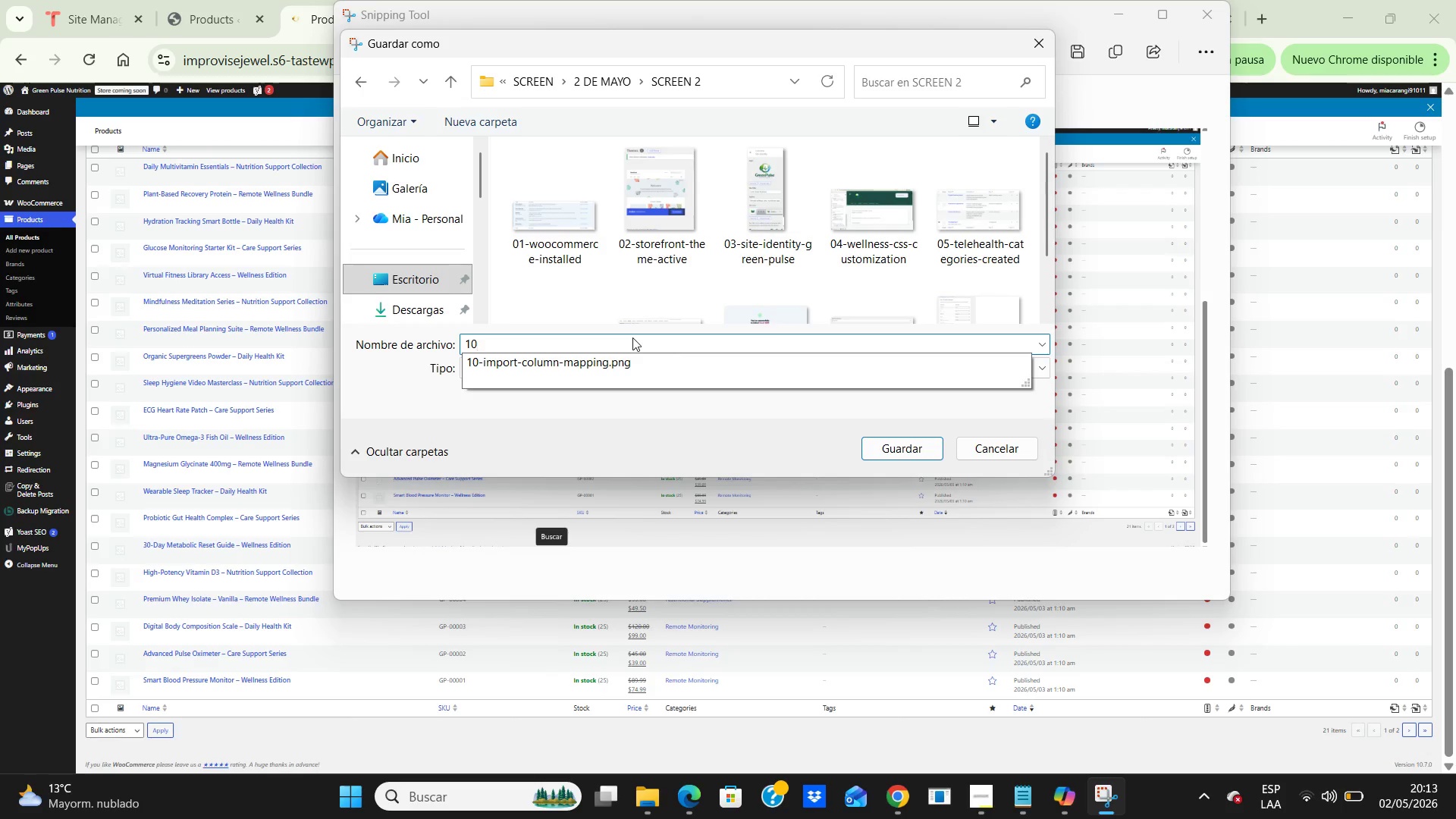 
key(Backspace)
 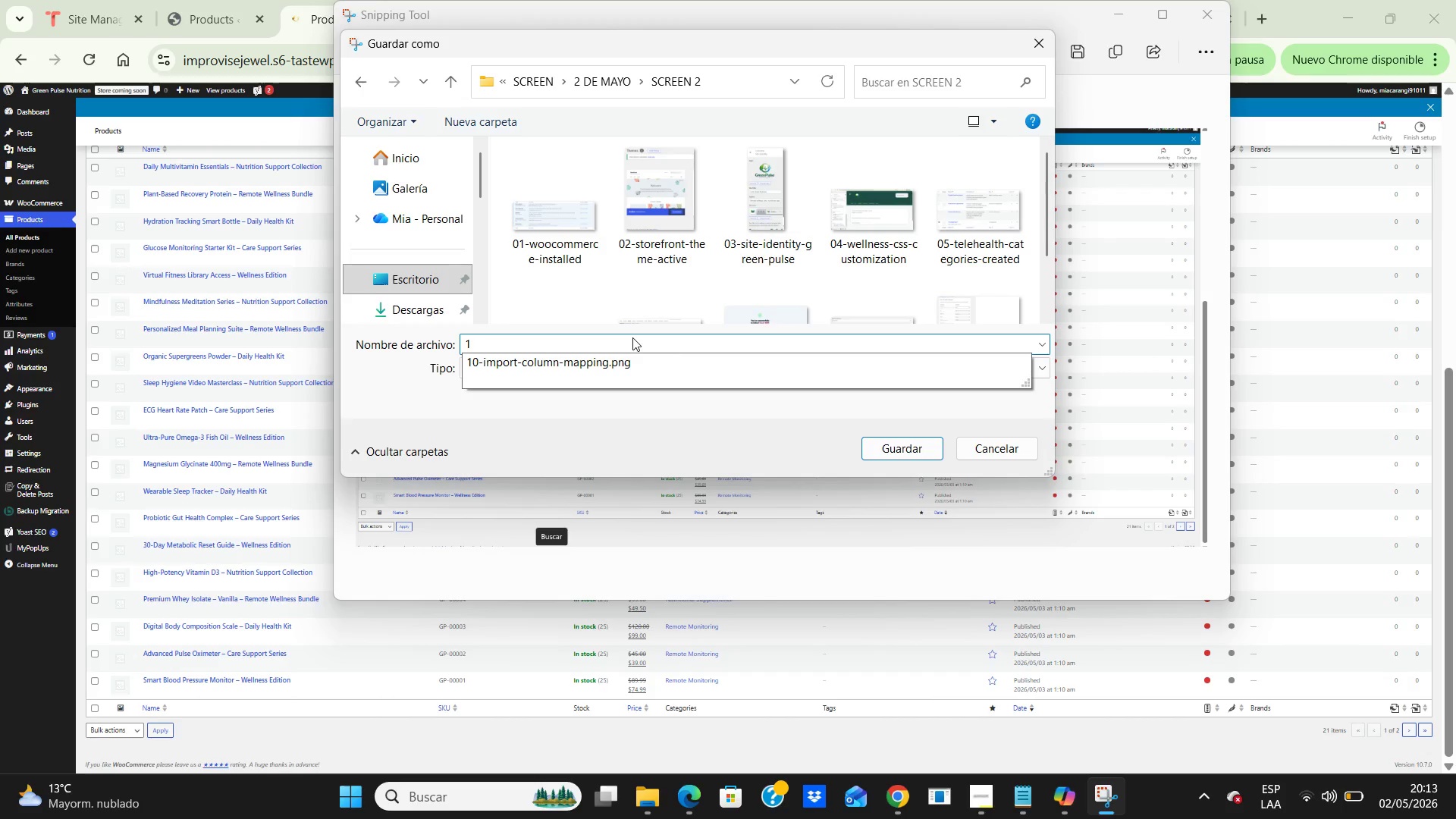 
key(1)
 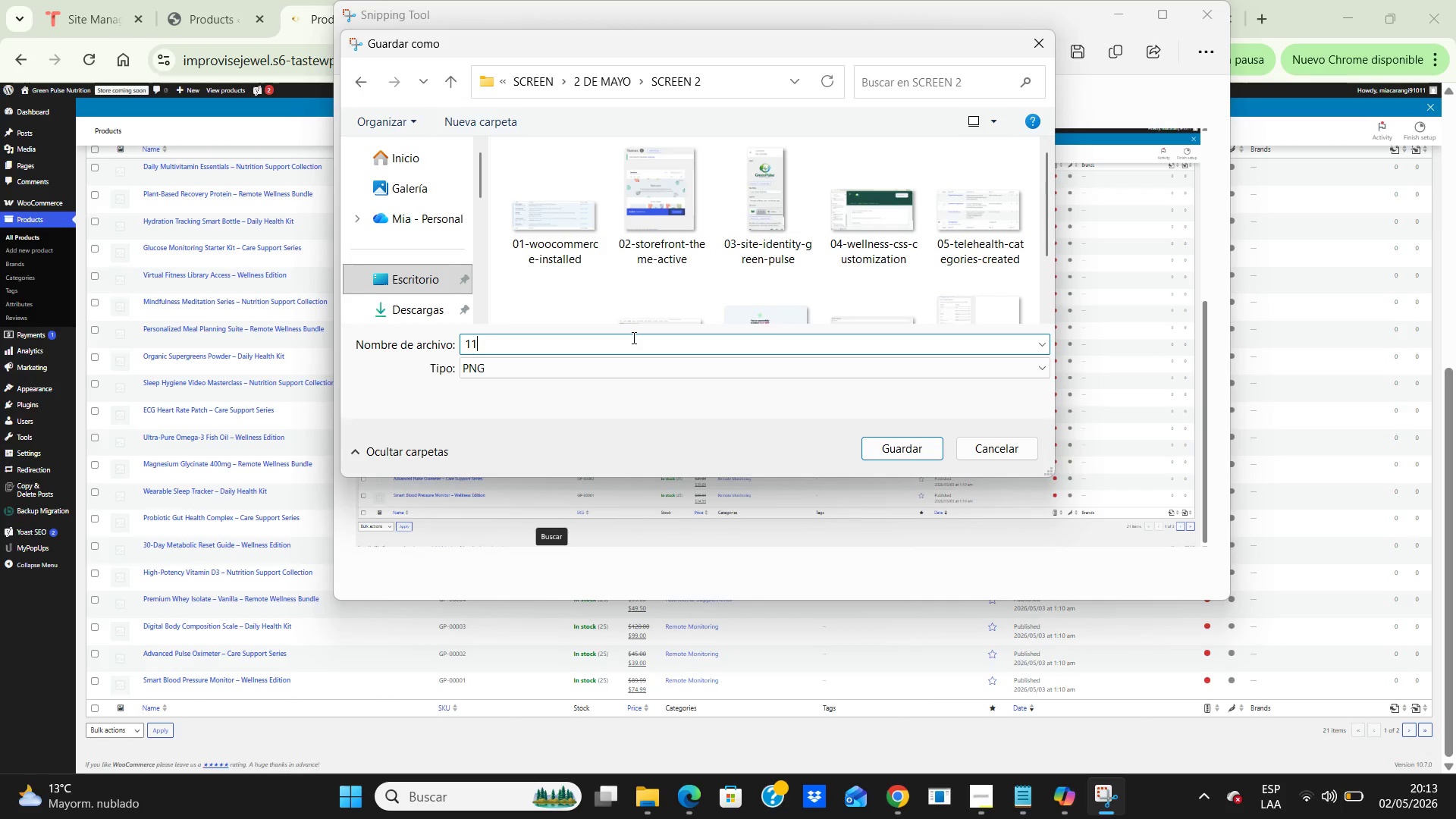 
key(NumpadSubtract)
 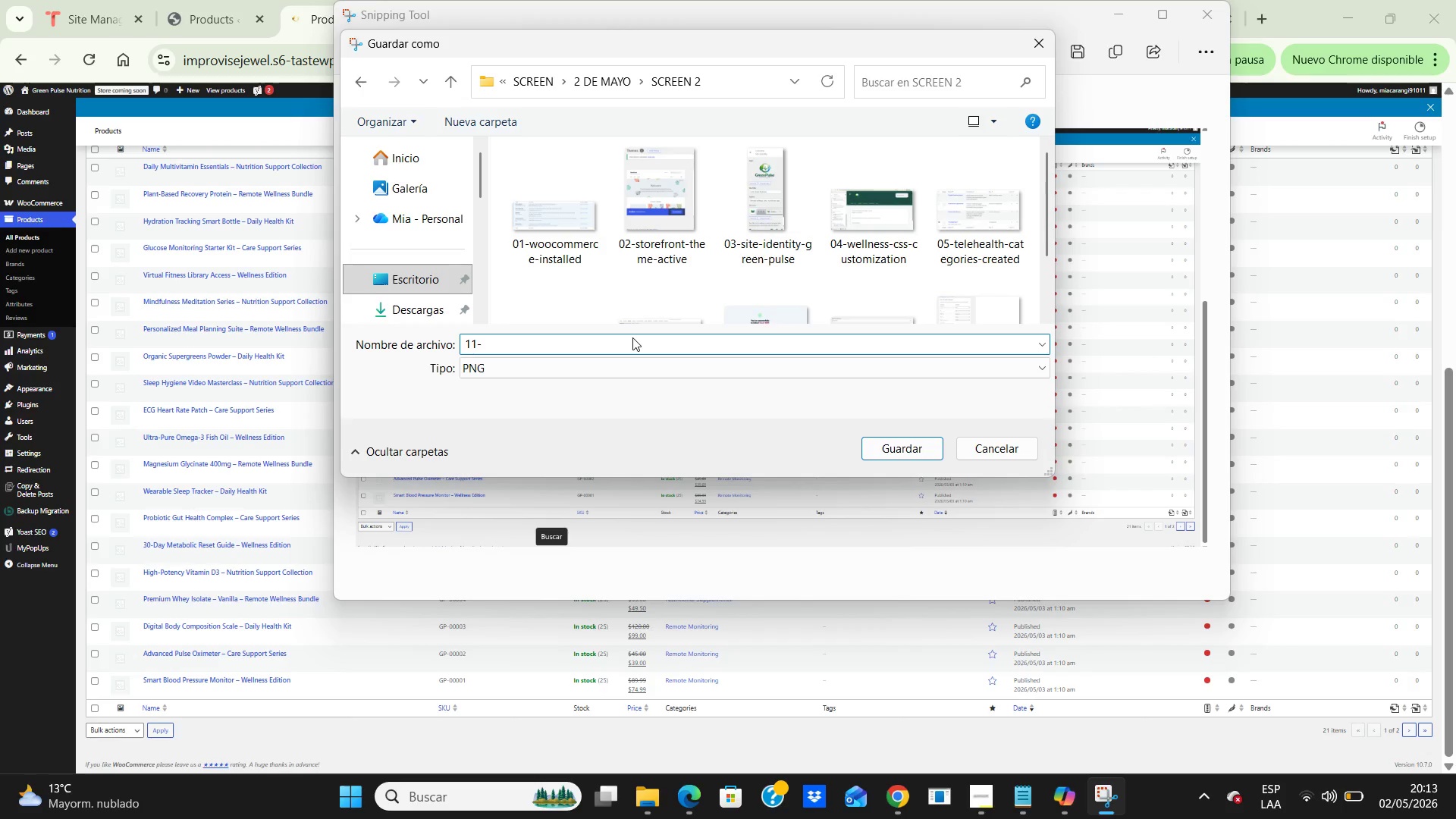 
left_click([632, 337])
 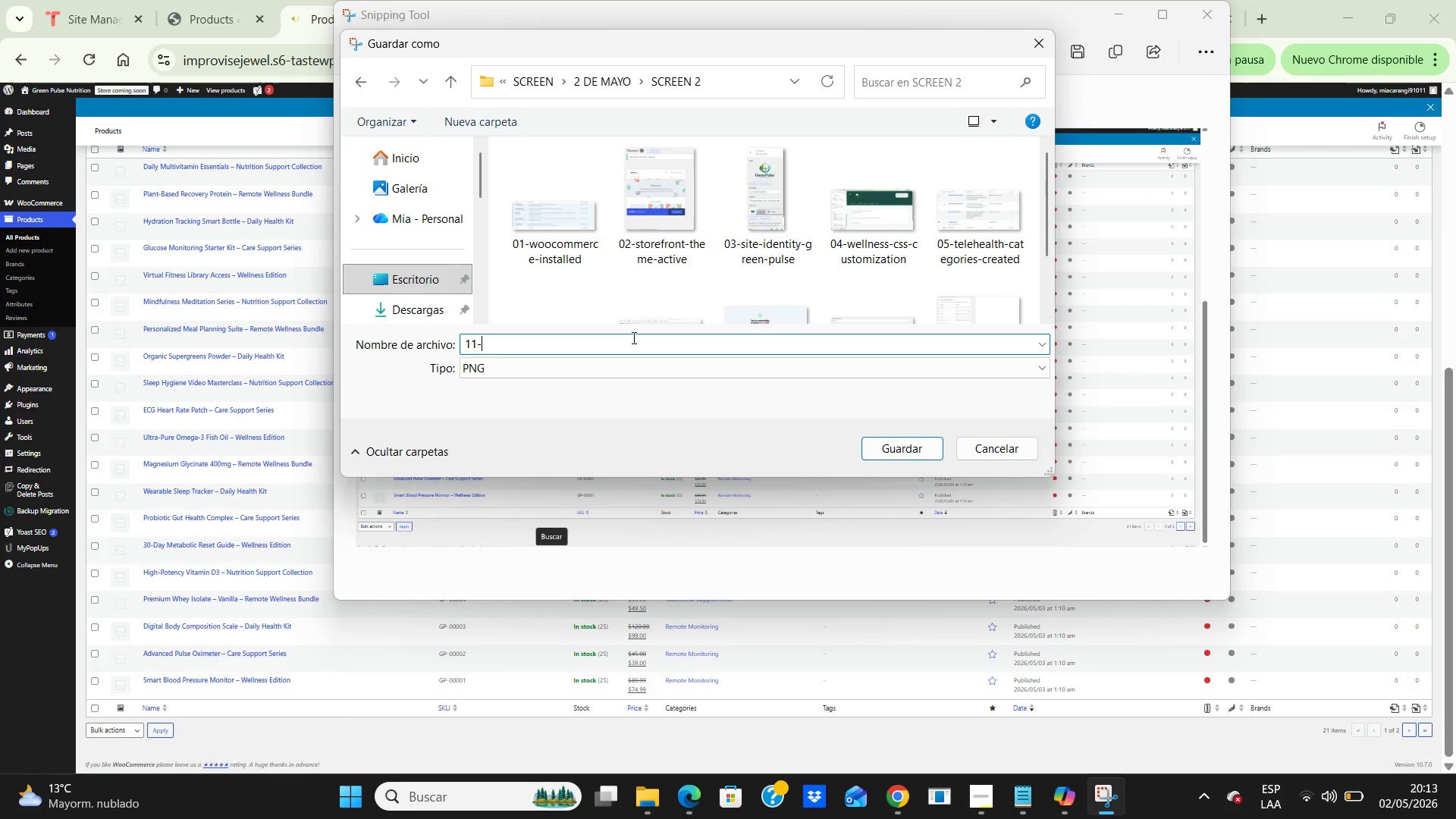 
type(all )
key(Backspace)
key(Backspace)
key(Backspace)
type(all-products-dashboard.png)
 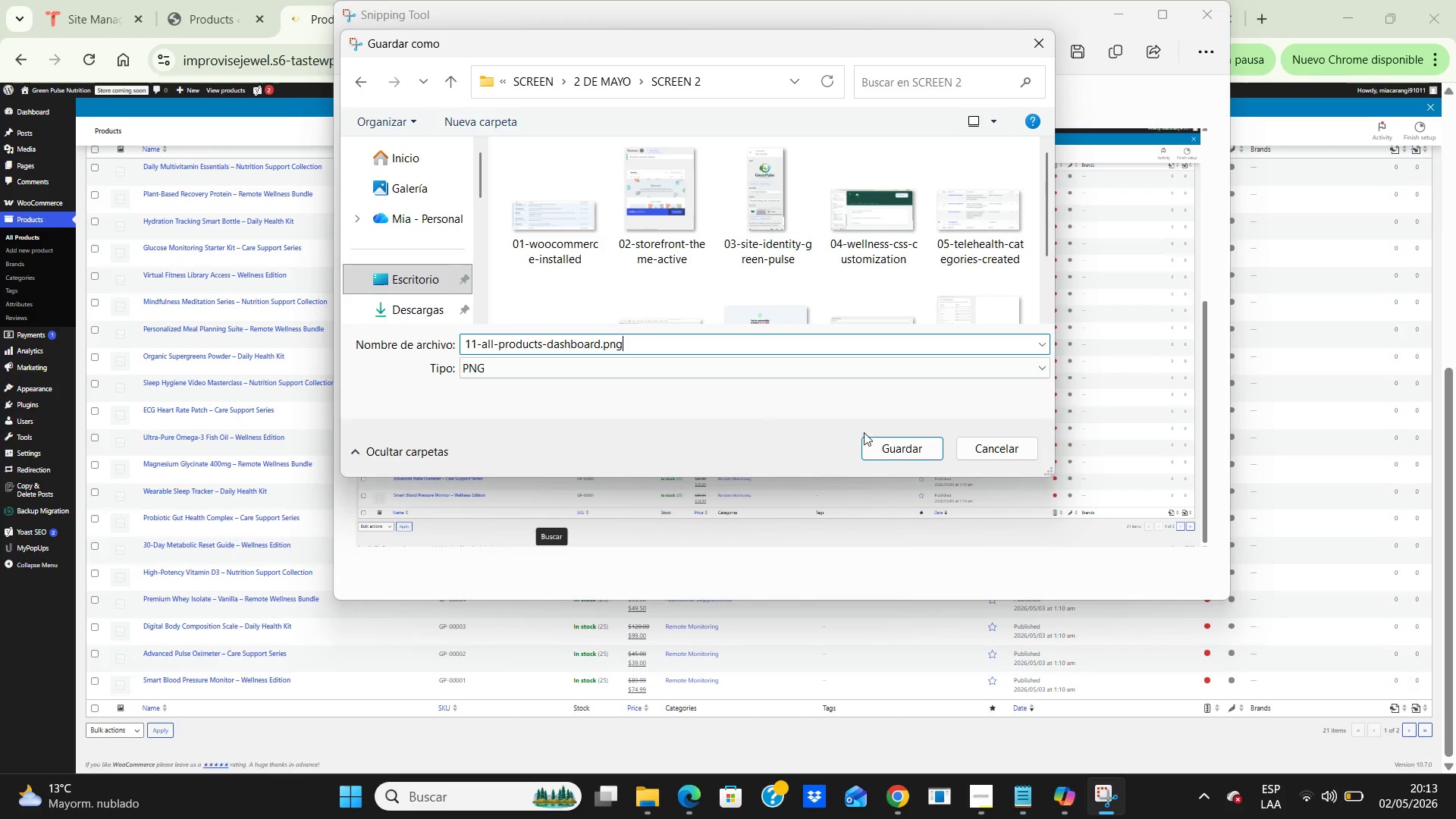 
left_click([896, 444])
 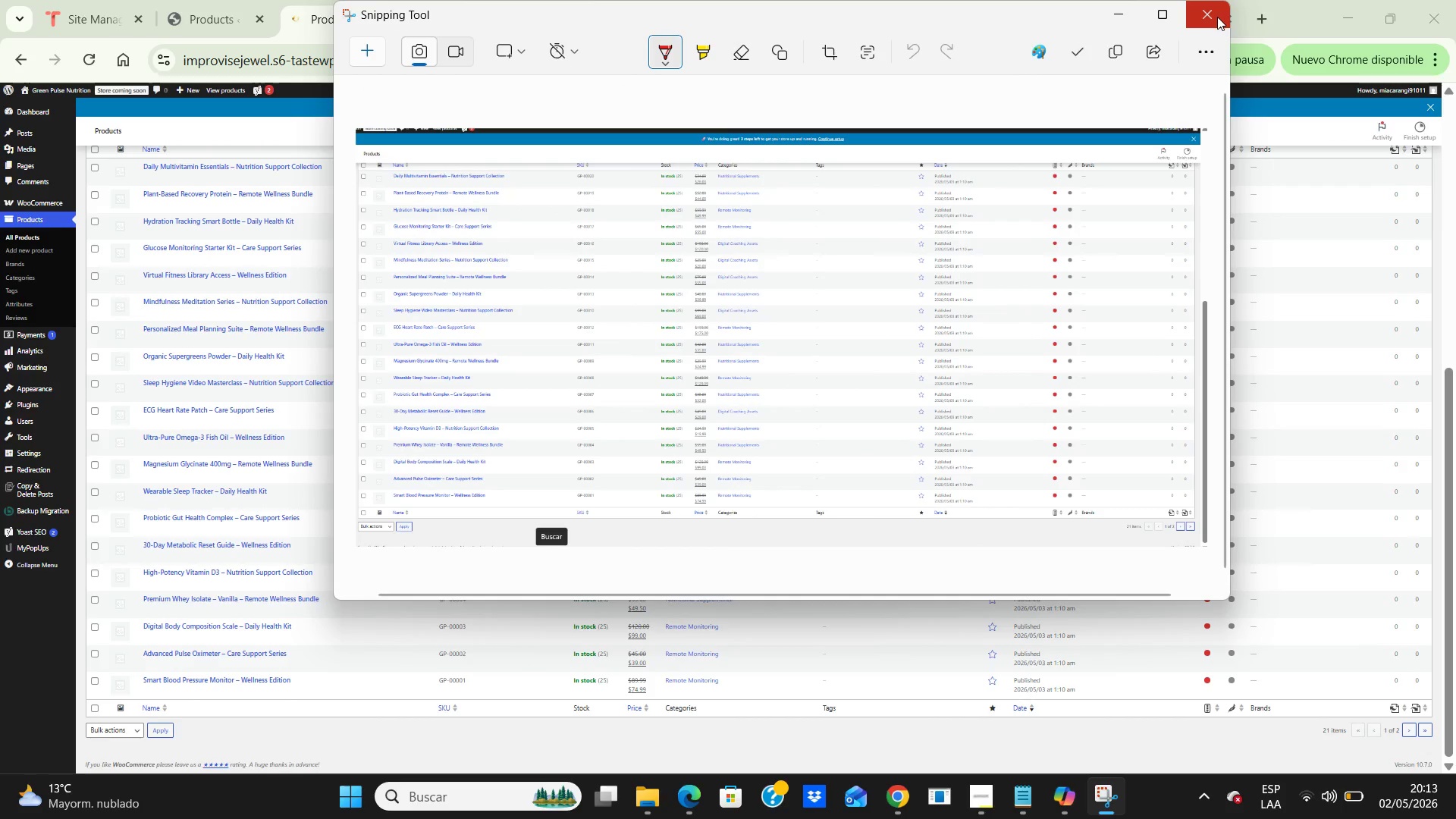 
left_click([1217, 17])
 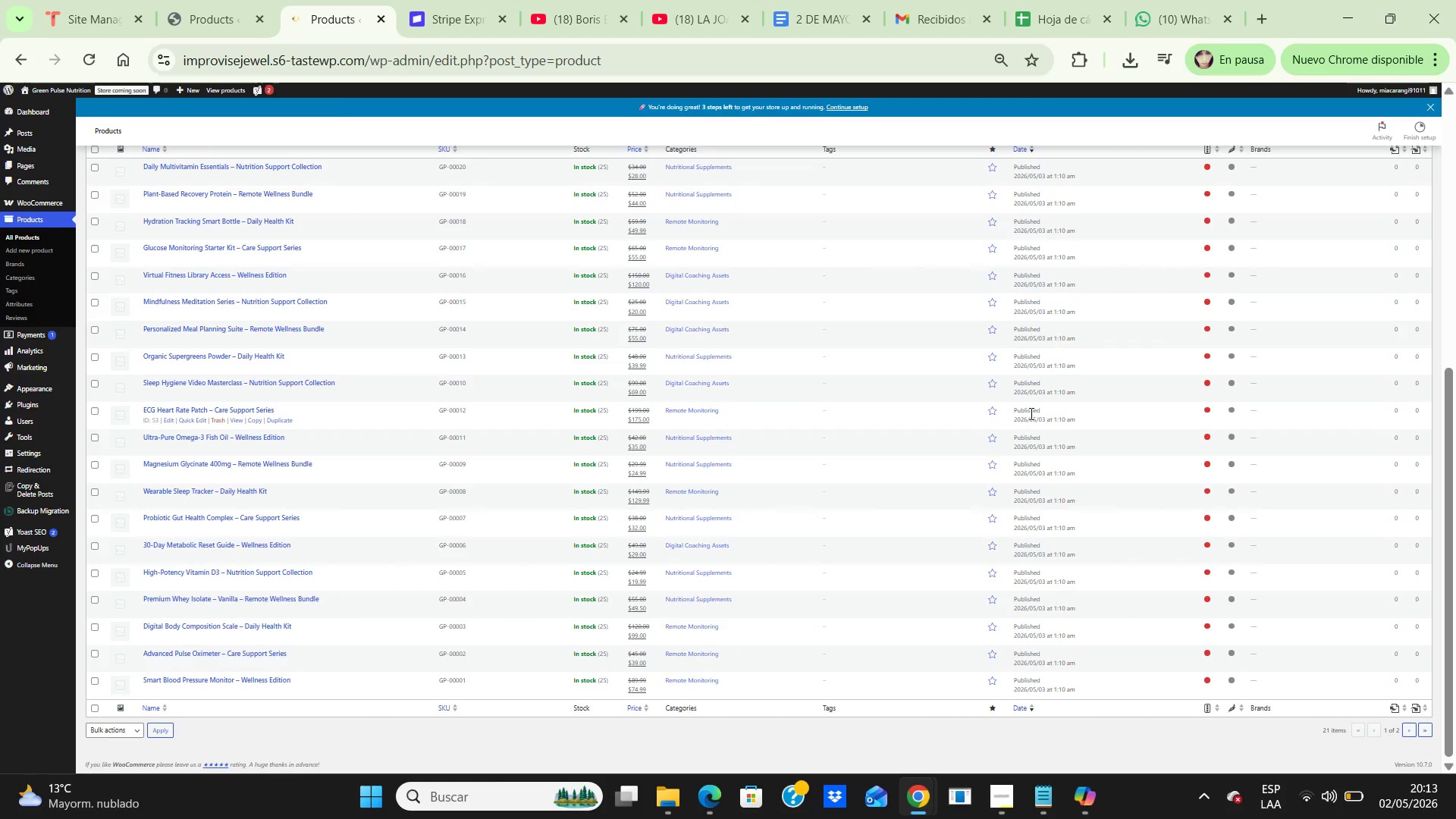 
wait(15.77)
 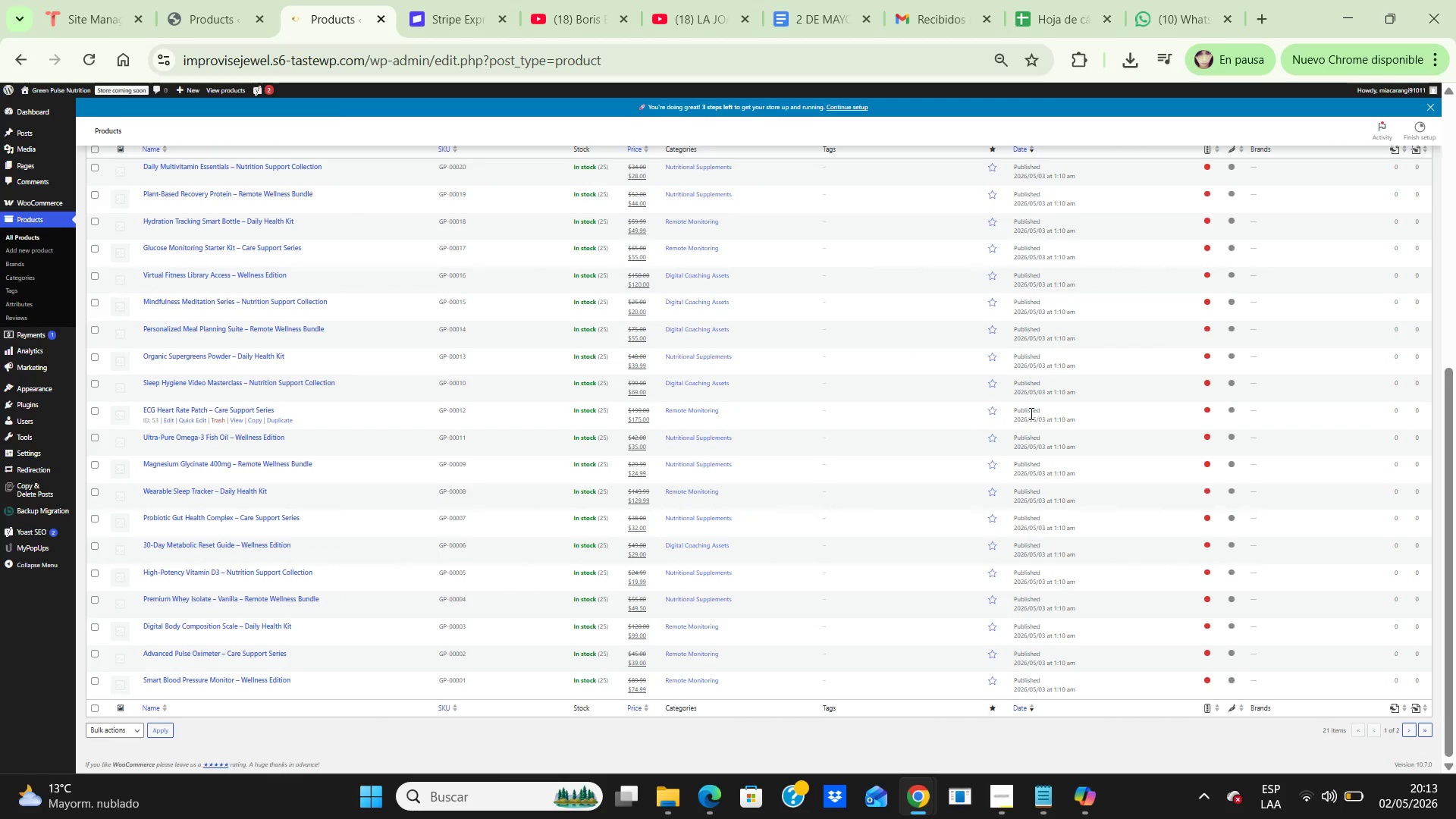 
scroll: coordinate [1030, 413], scroll_direction: up, amount: 1.0
 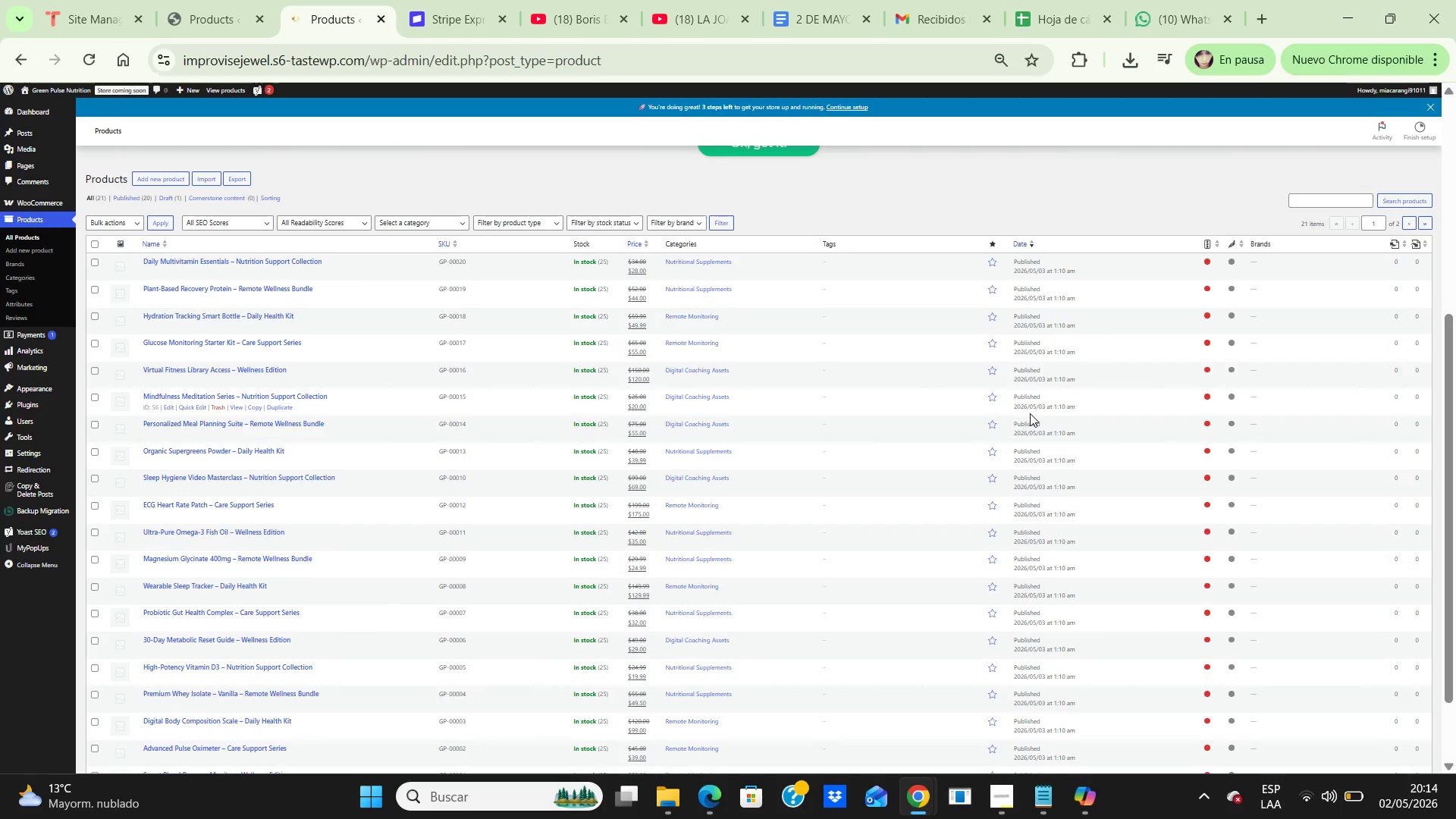 
key(Control+NumpadAdd)
 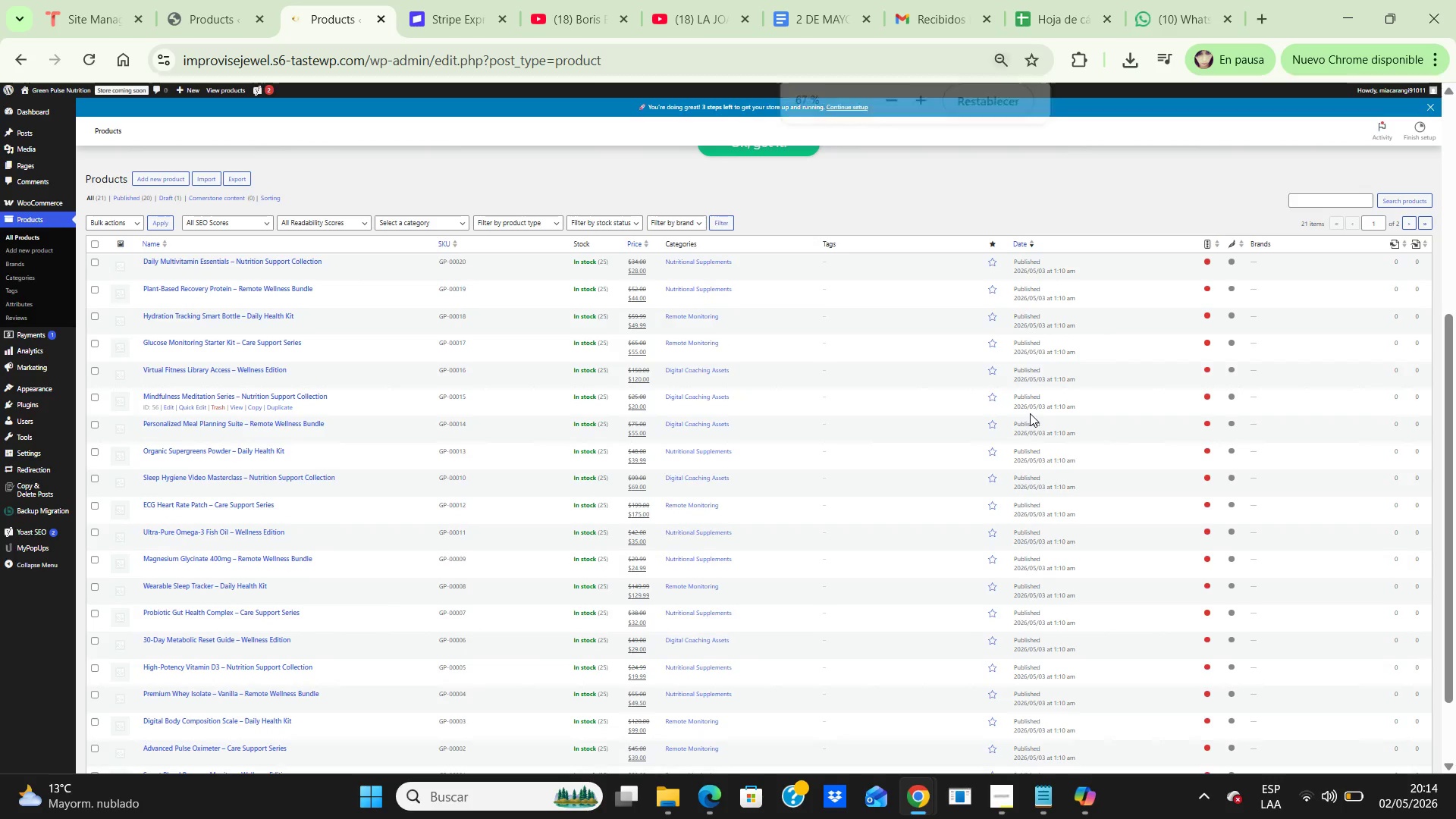 
key(Control+NumpadAdd)
 